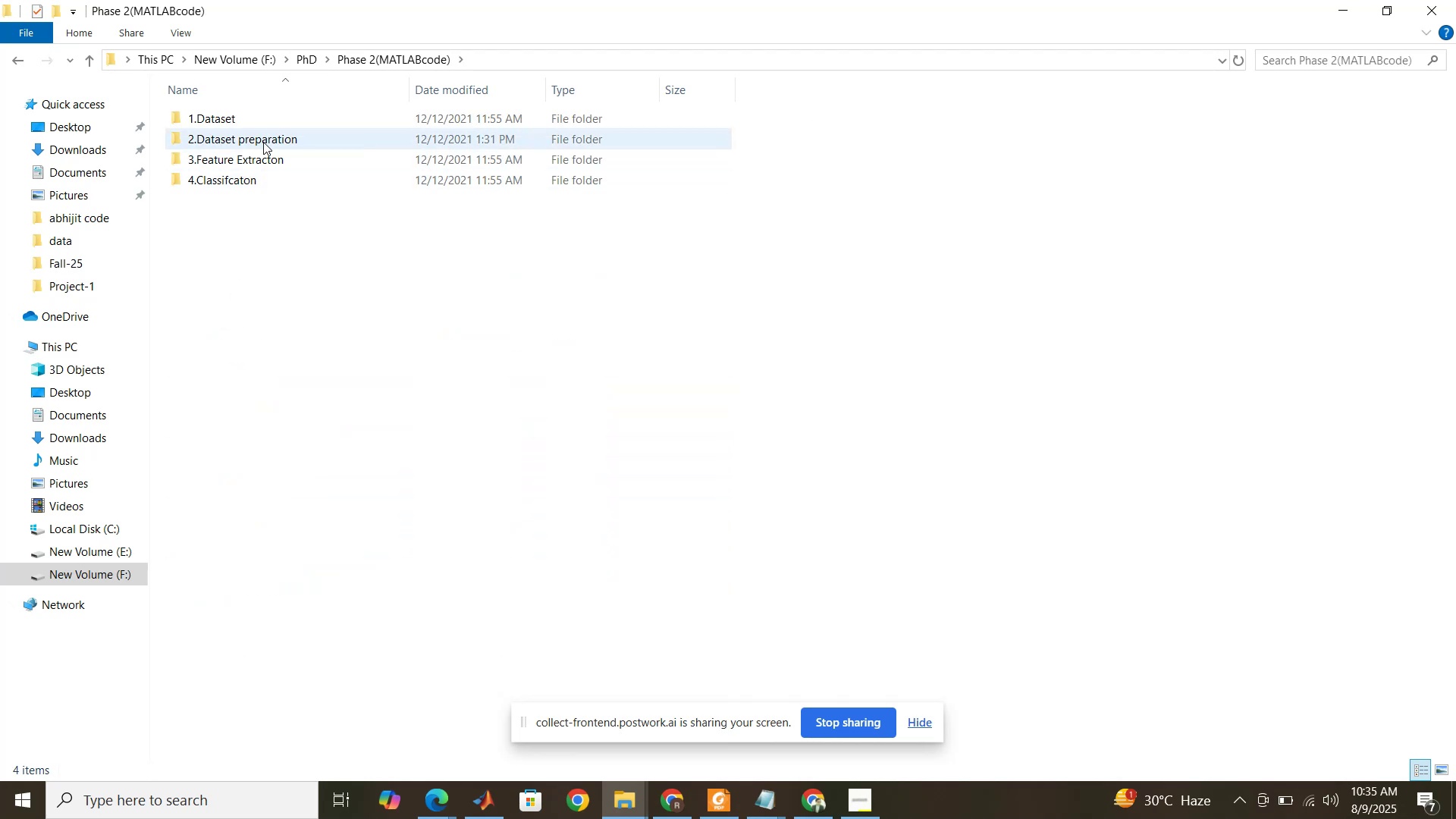 
double_click([263, 142])
 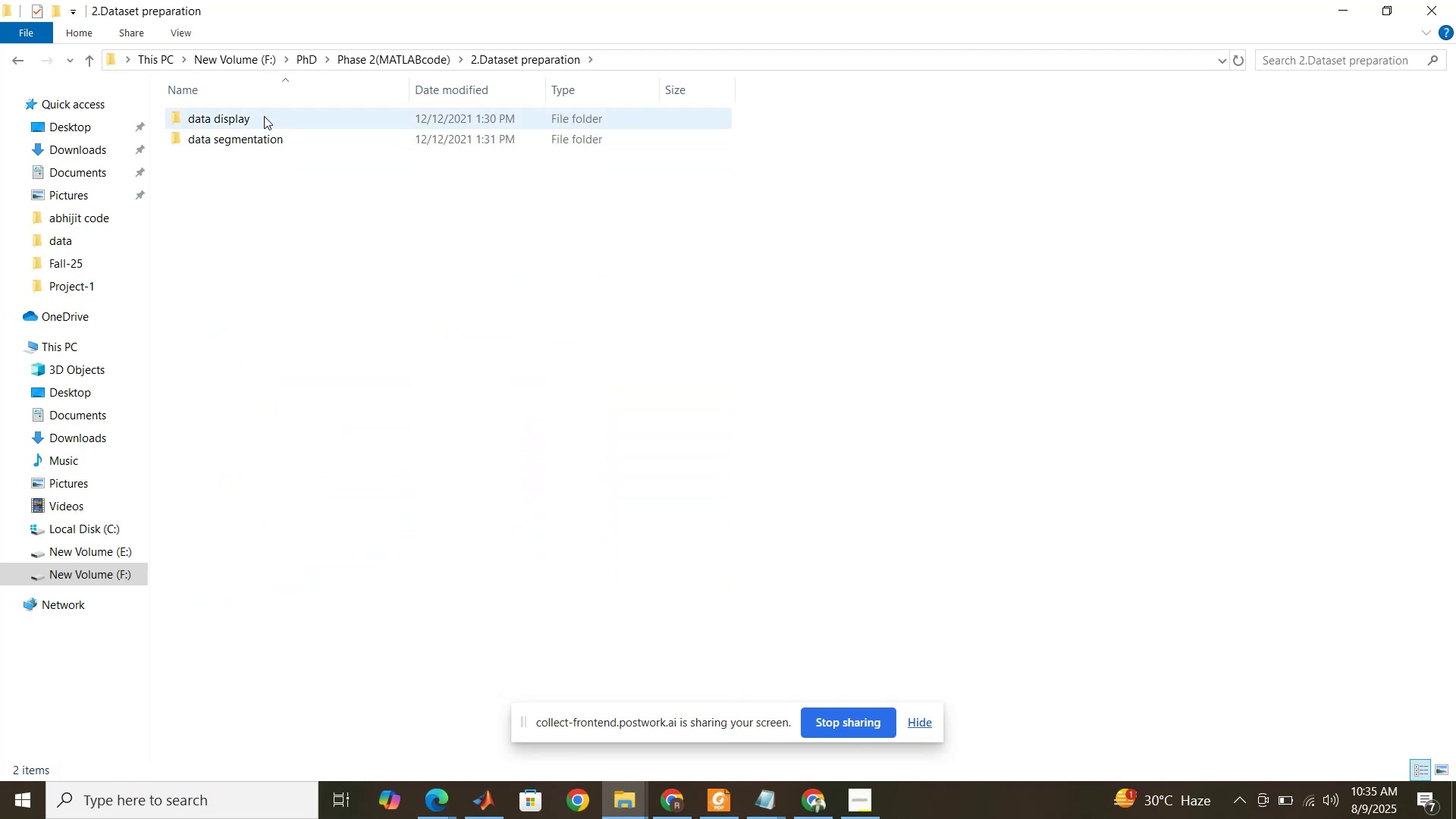 
double_click([264, 116])
 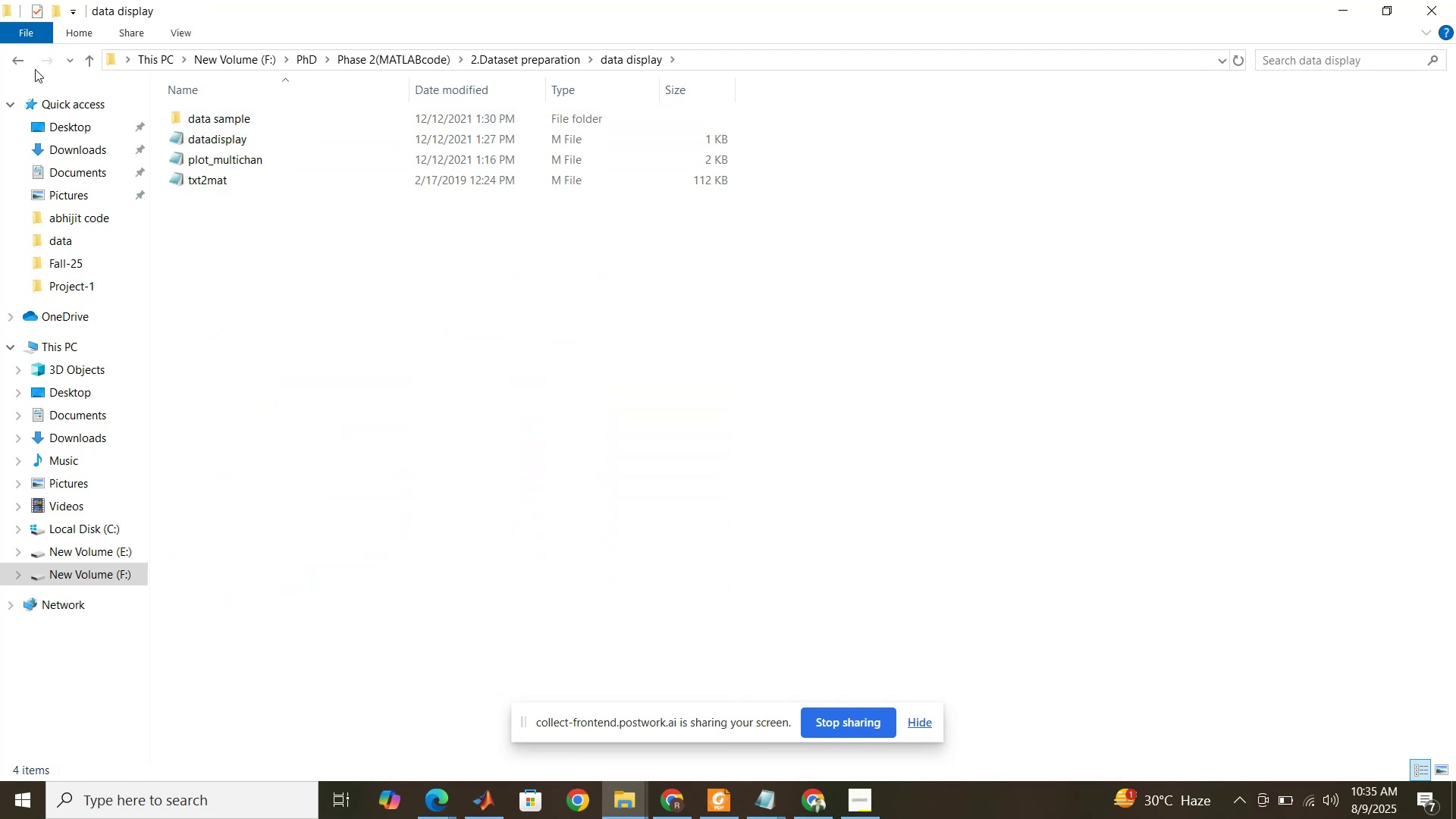 
double_click([20, 61])
 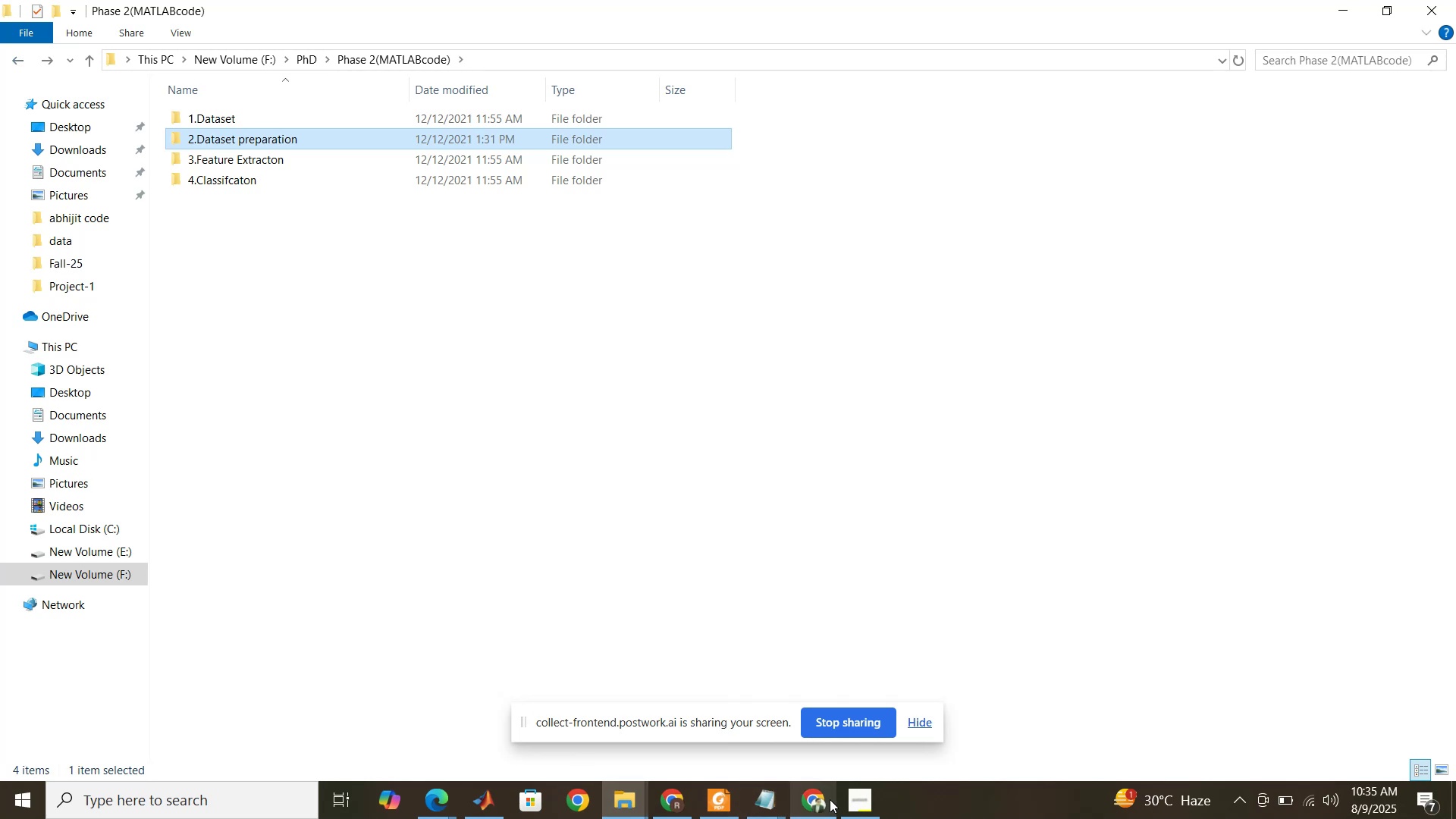 
left_click([816, 802])
 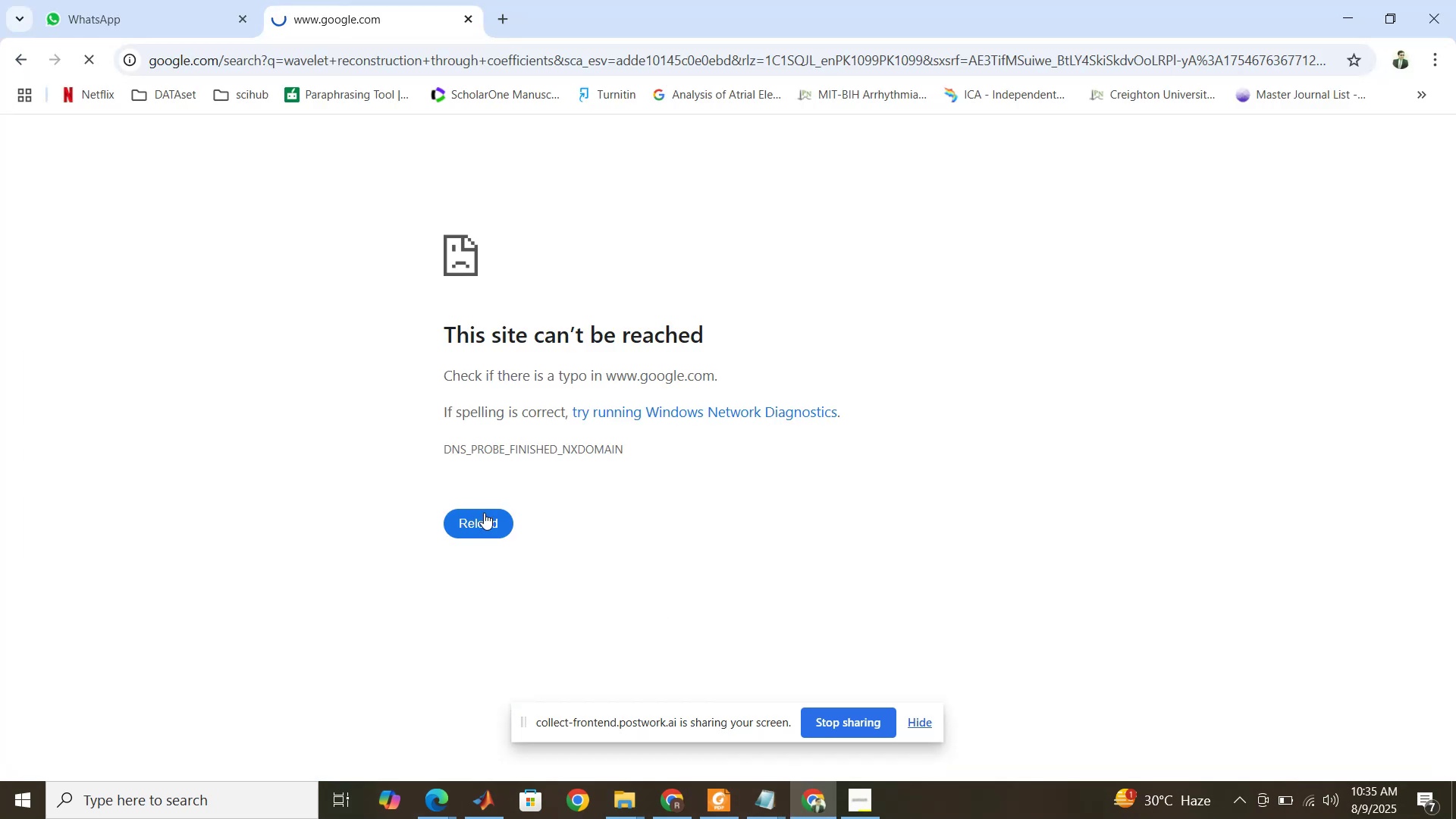 
left_click([483, 524])
 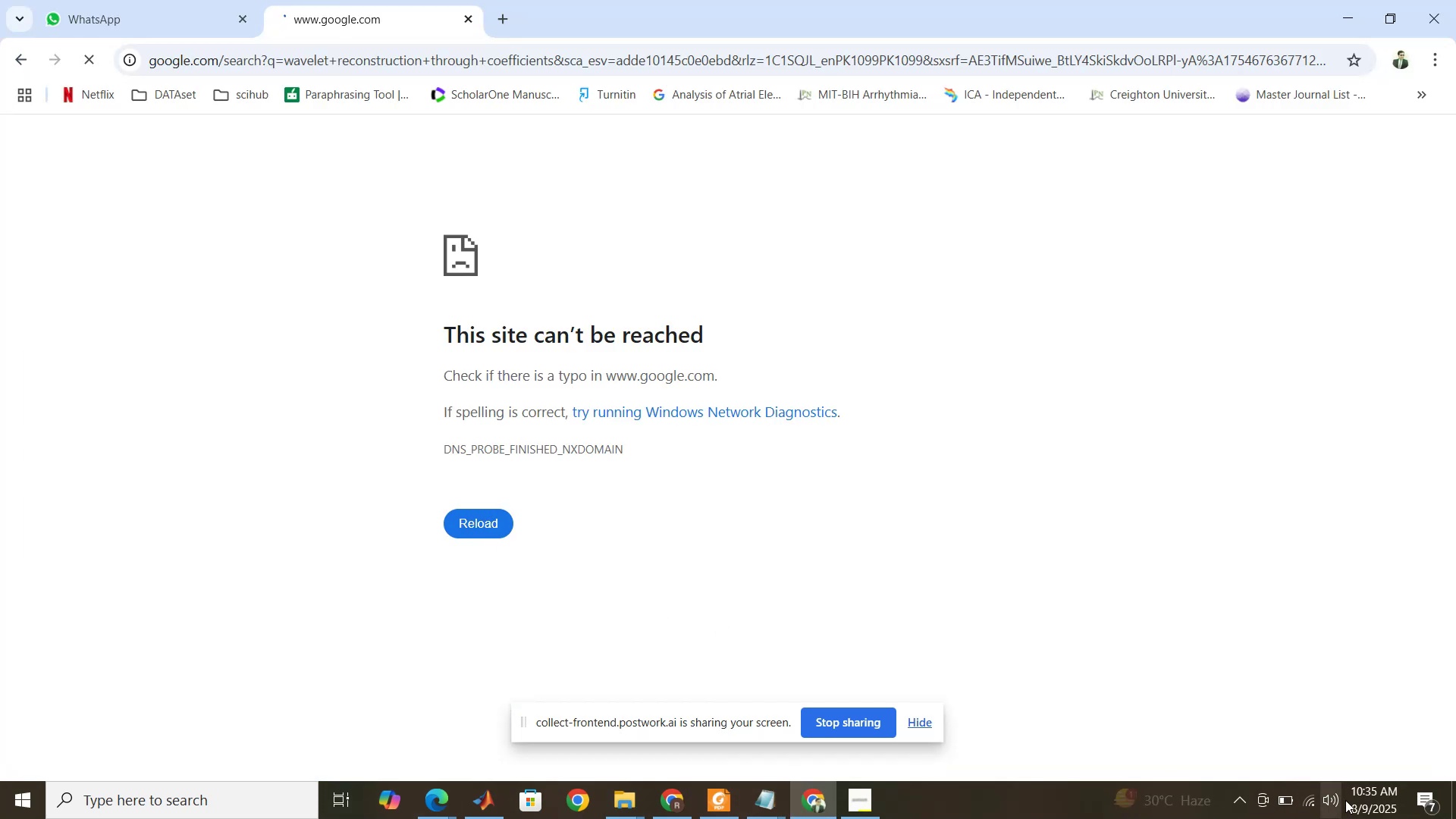 
left_click([1306, 798])
 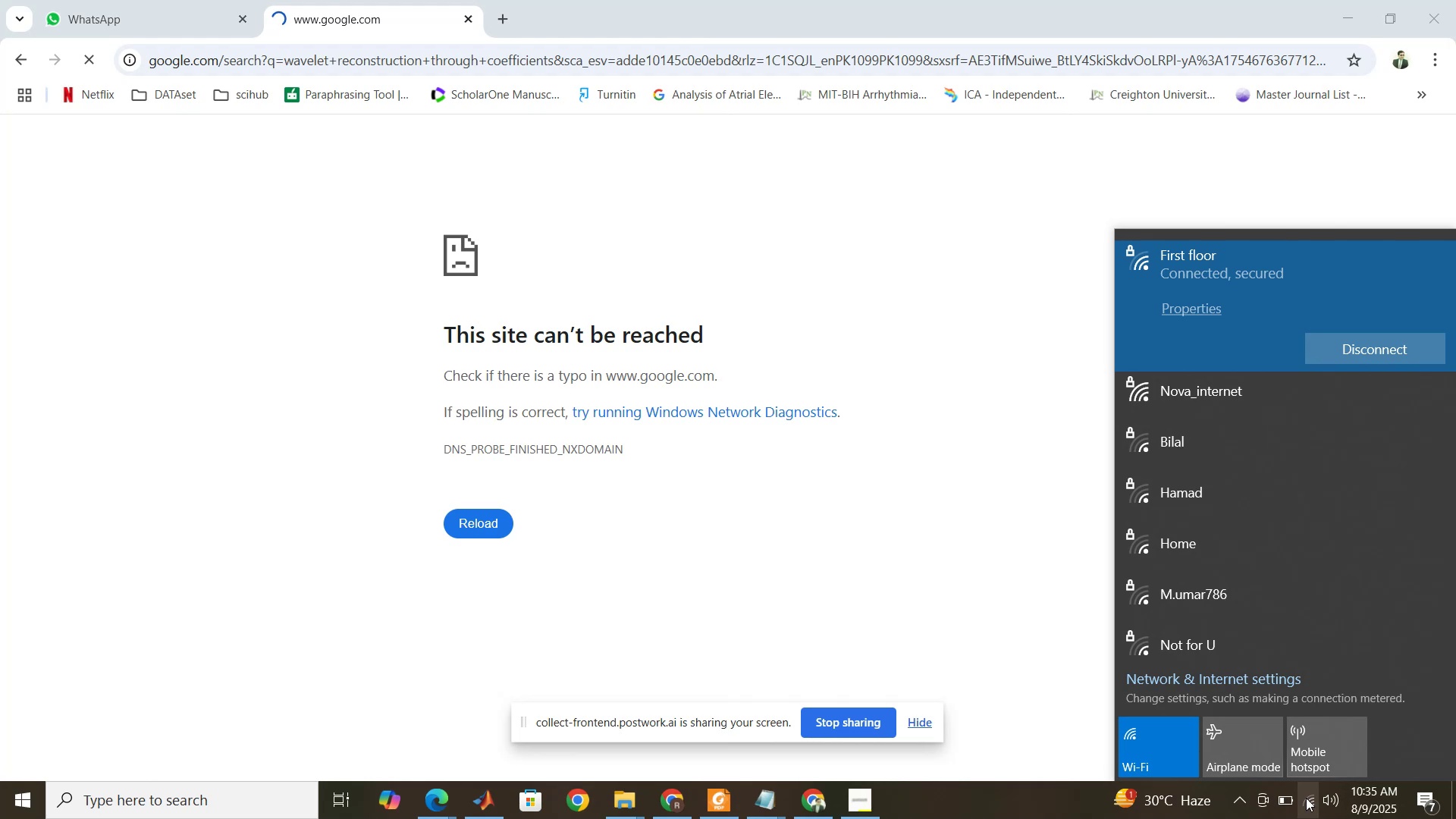 
wait(6.76)
 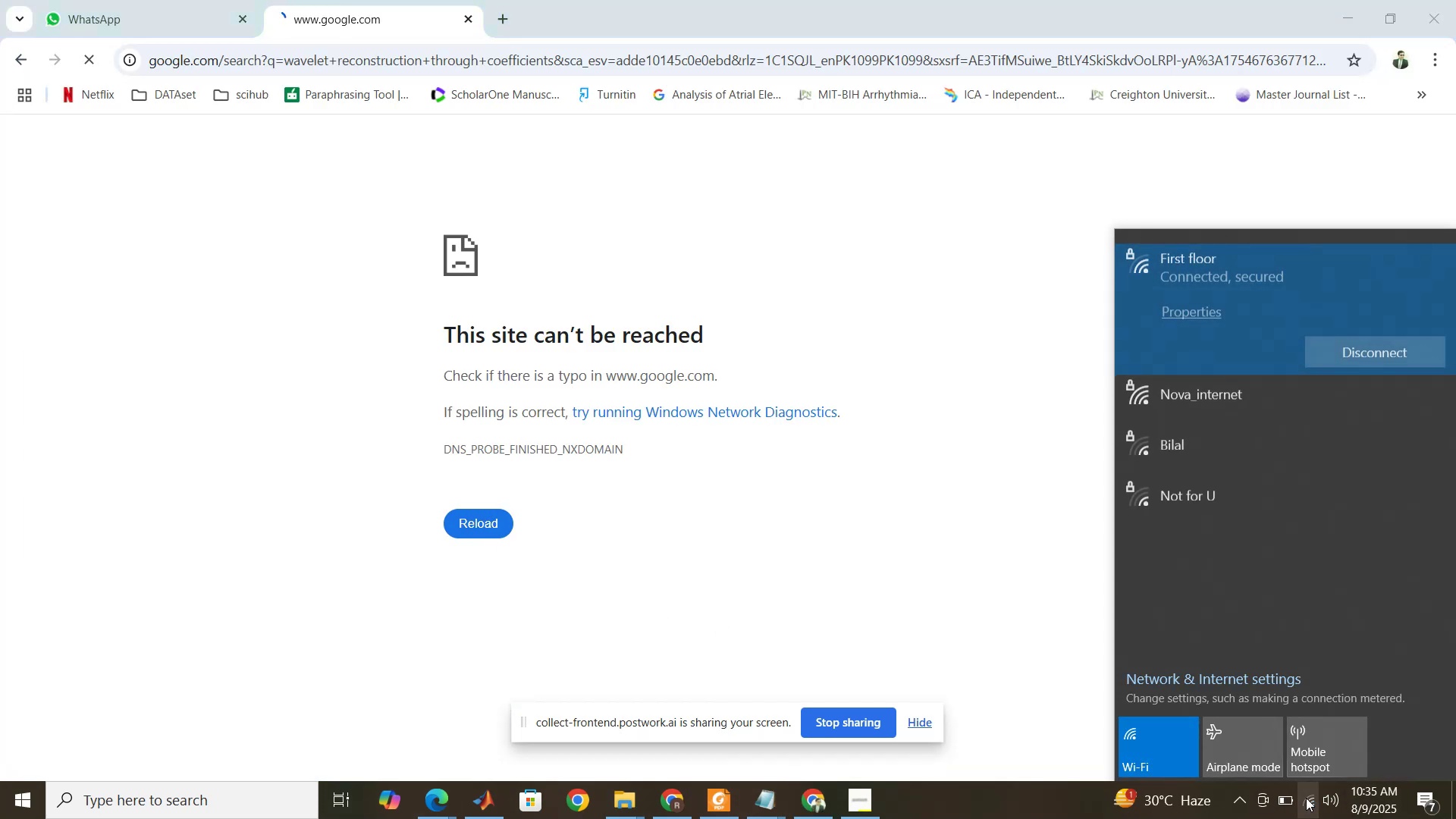 
left_click([1215, 403])
 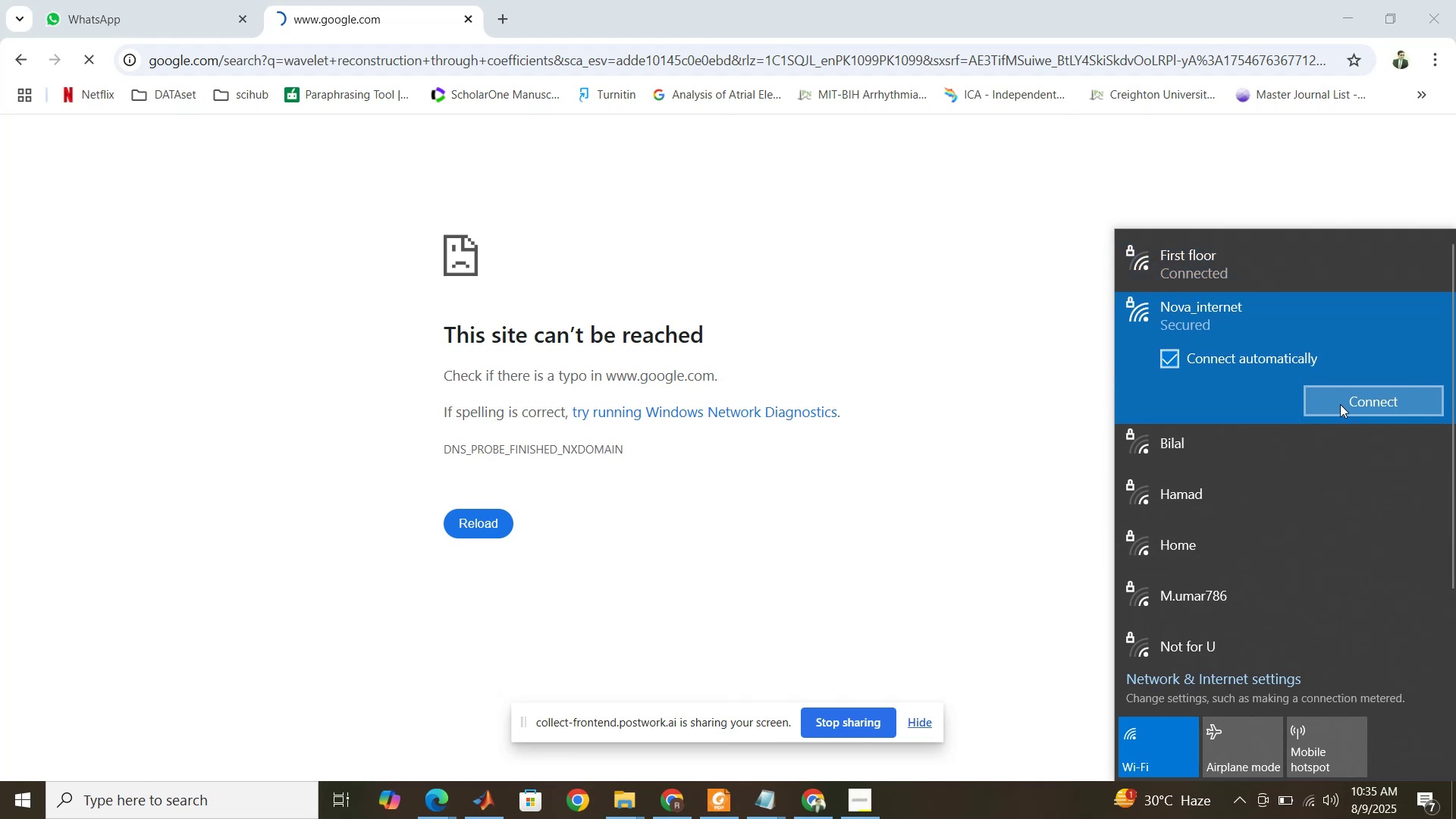 
left_click([1342, 405])
 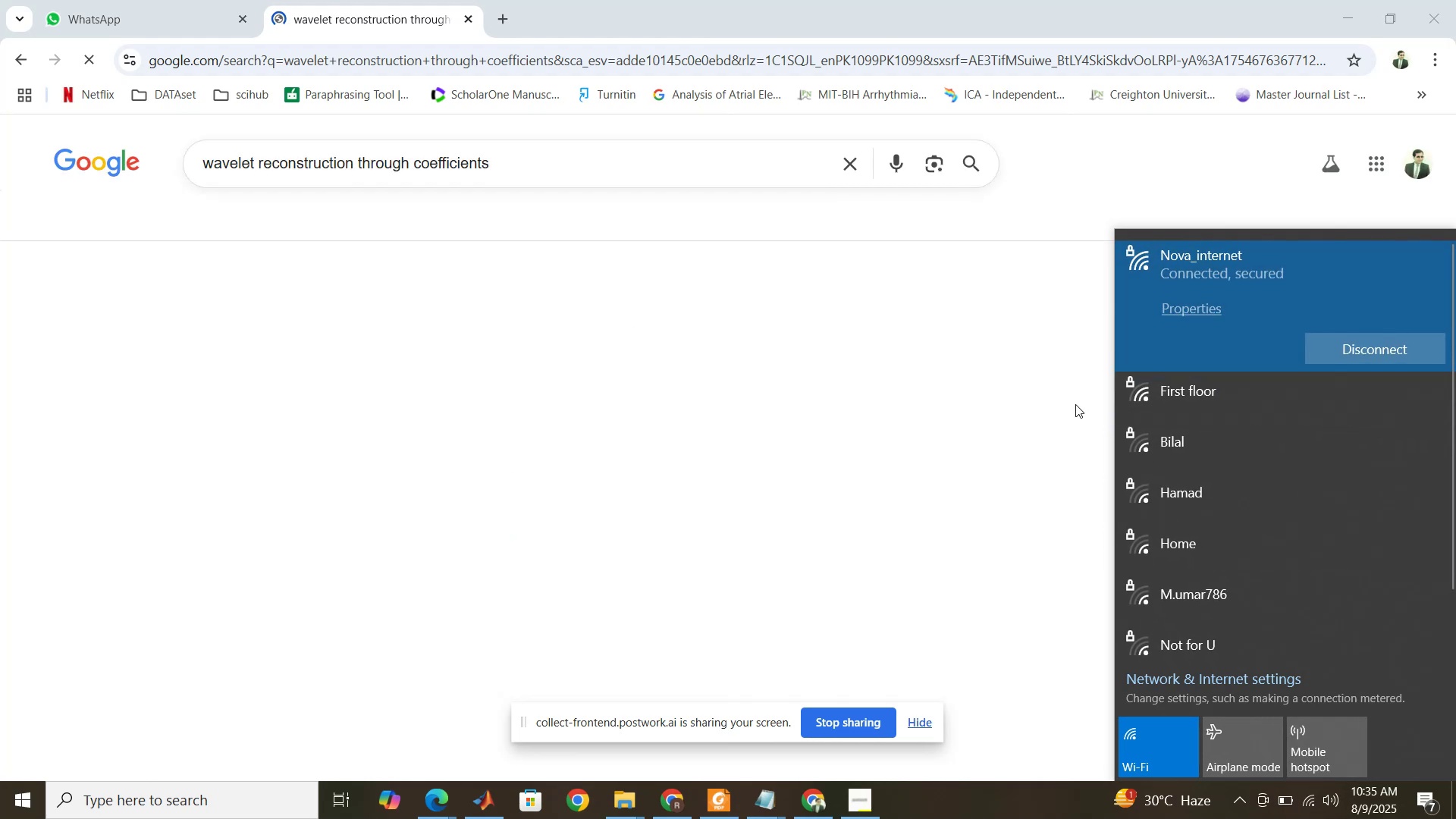 
wait(6.43)
 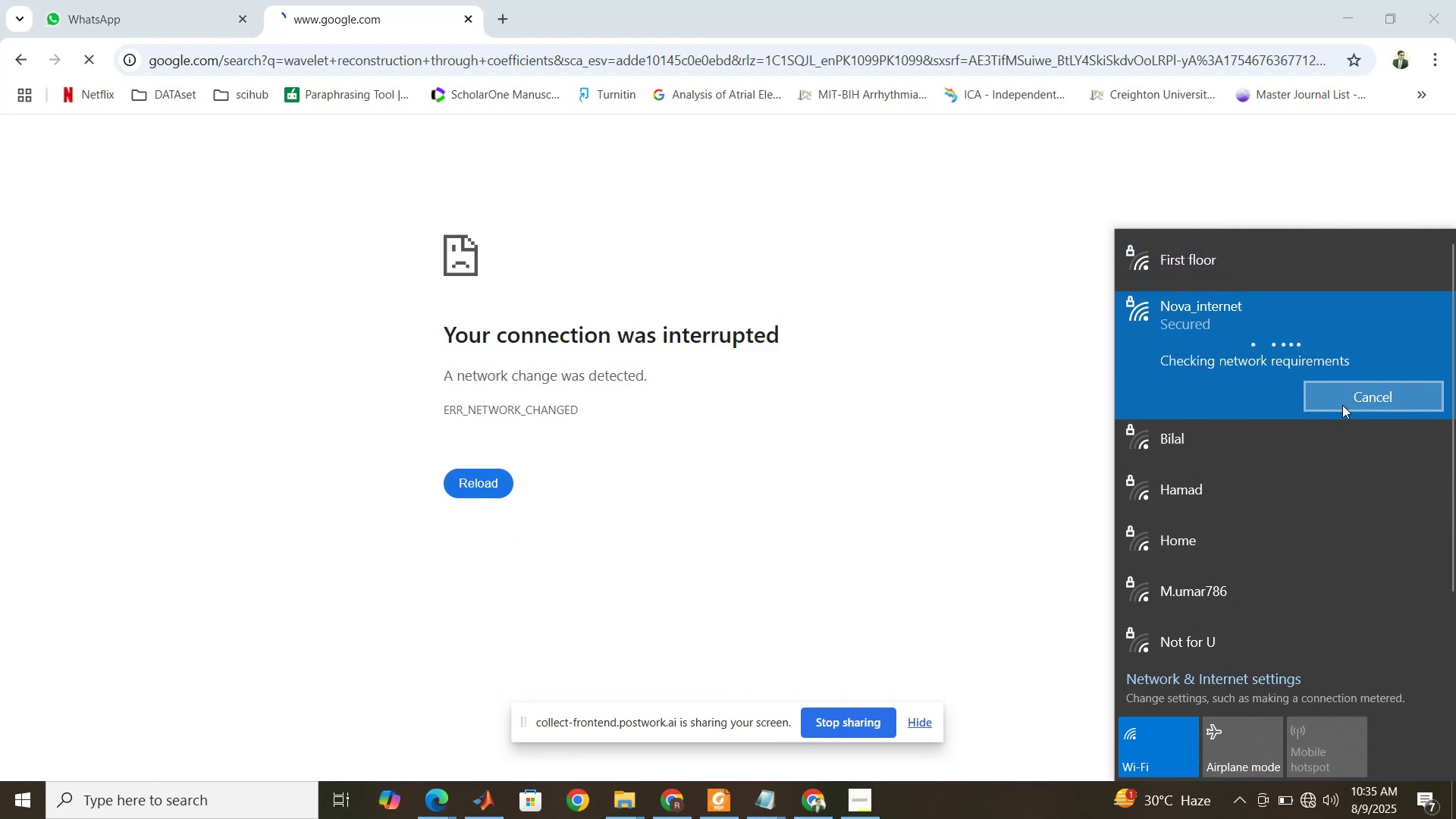 
left_click([118, 457])
 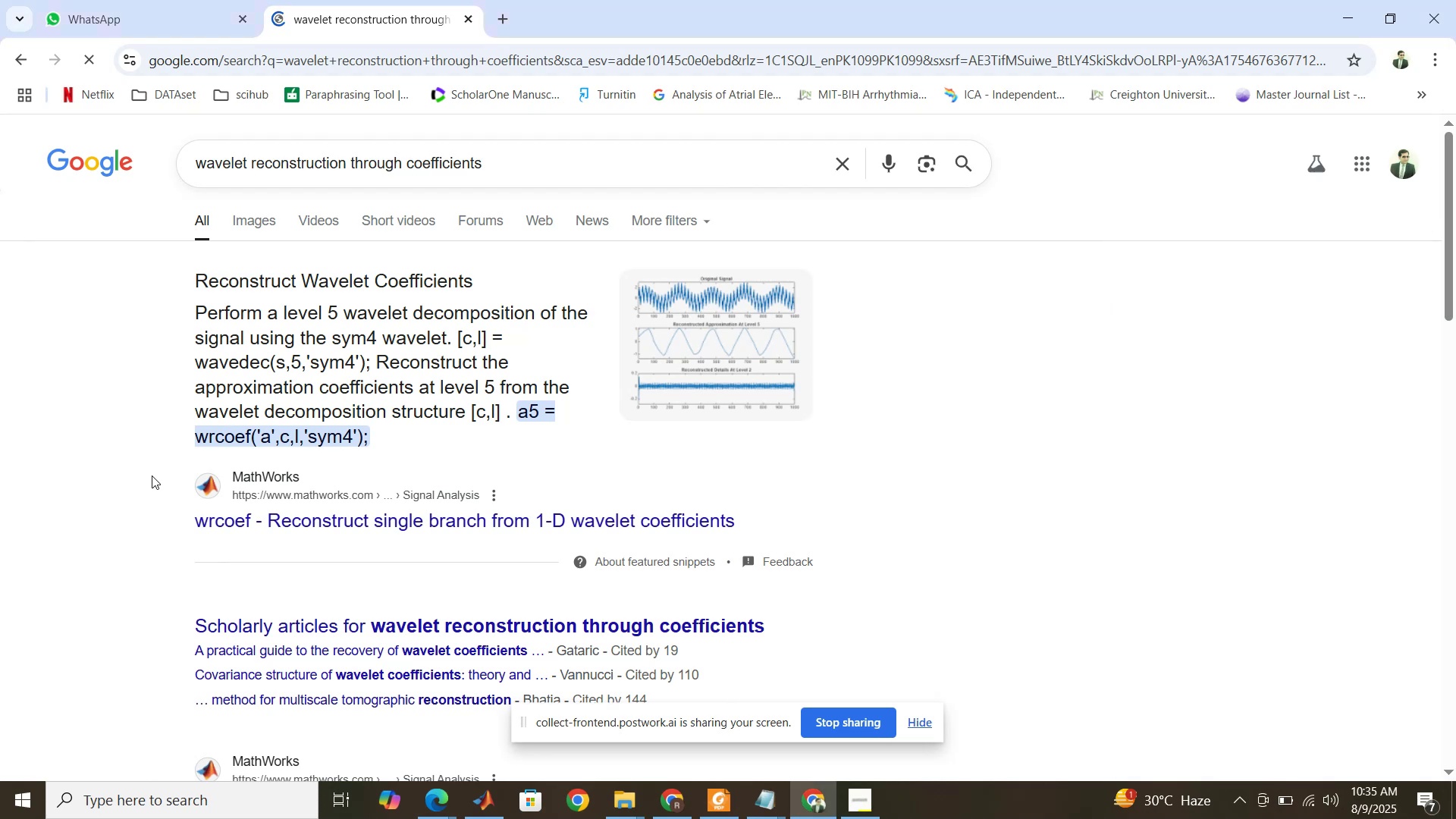 
scroll: coordinate [152, 475], scroll_direction: down, amount: 3.0
 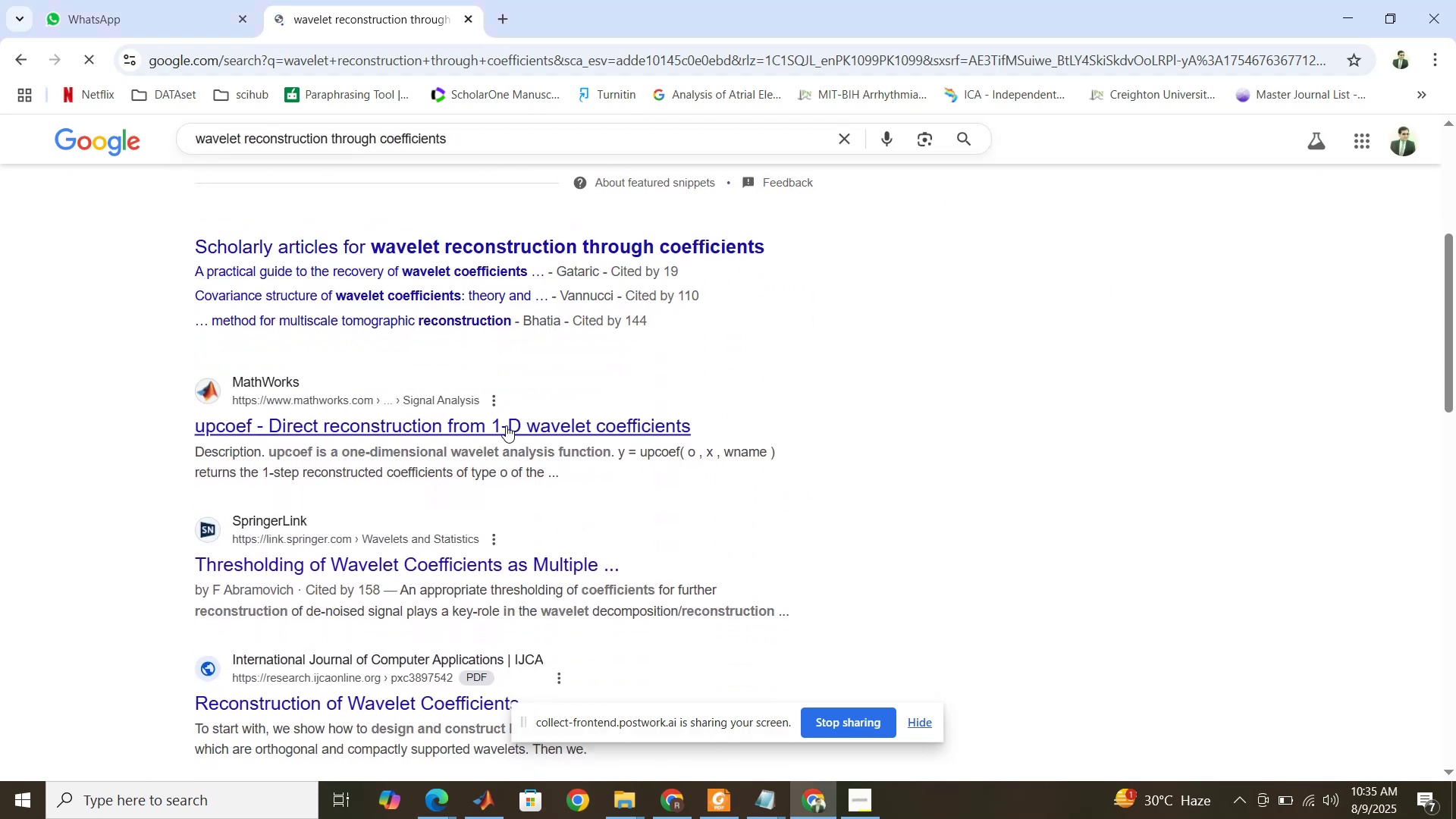 
right_click([506, 425])
 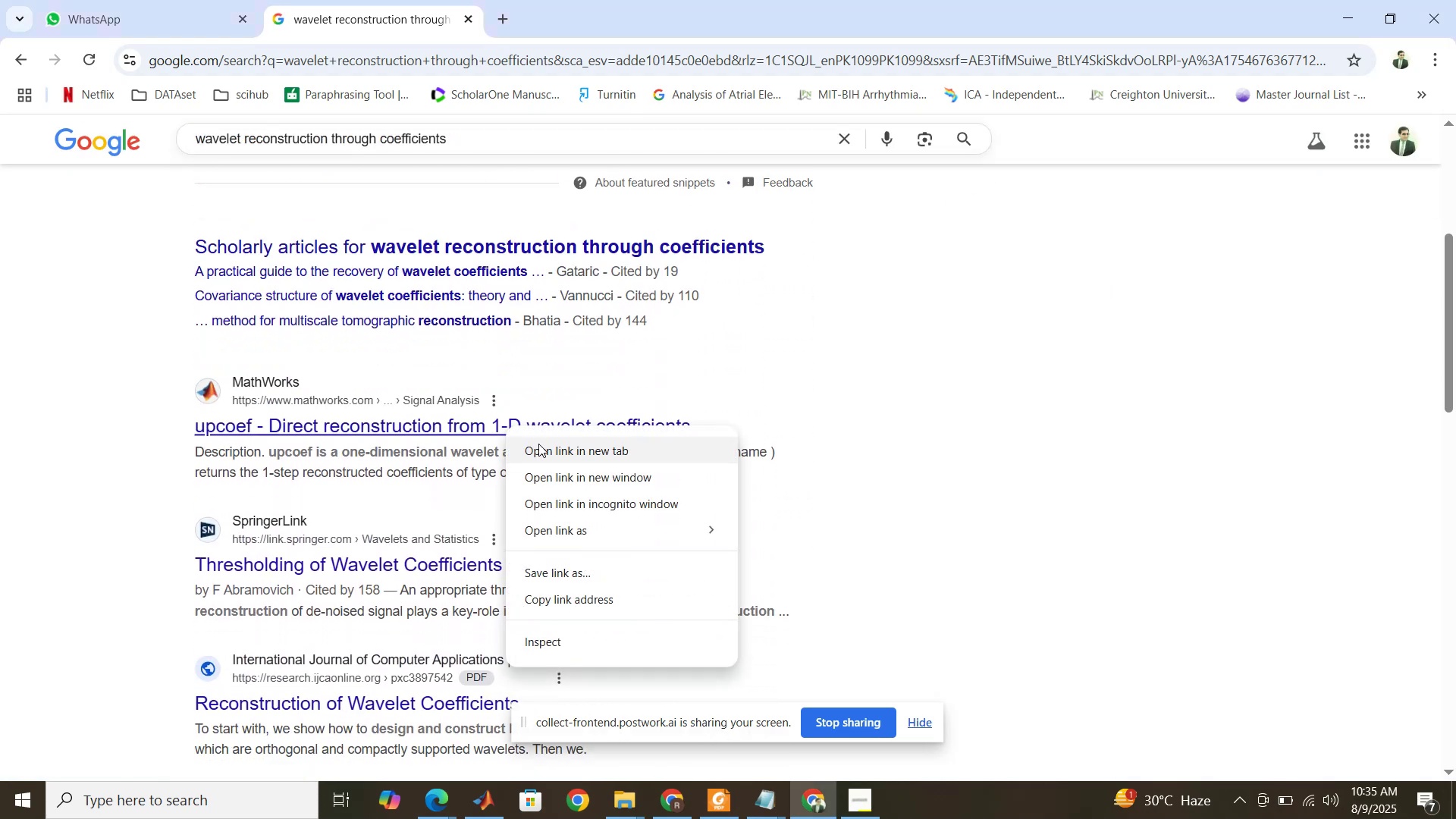 
left_click([539, 444])
 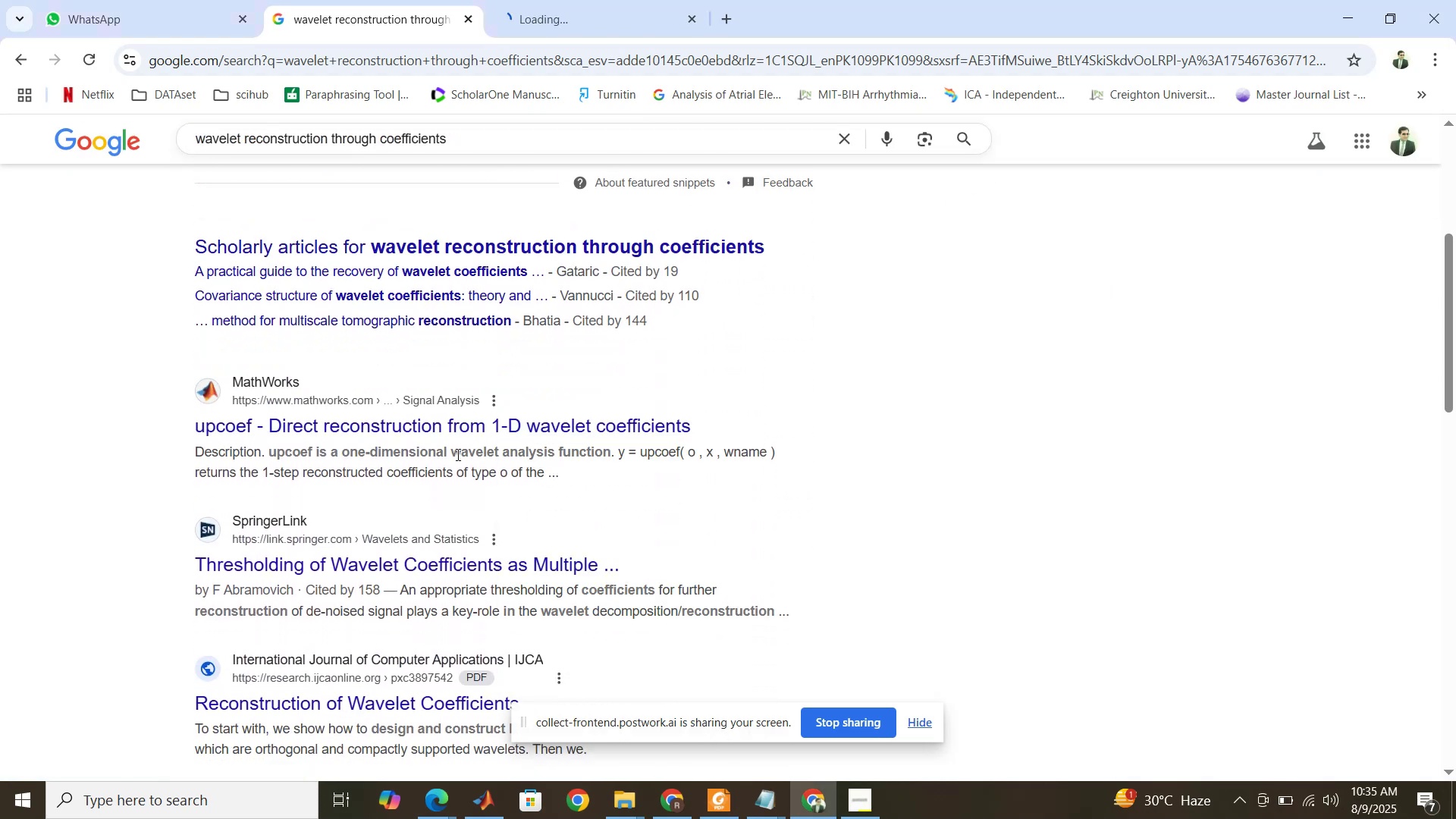 
scroll: coordinate [450, 455], scroll_direction: up, amount: 3.0
 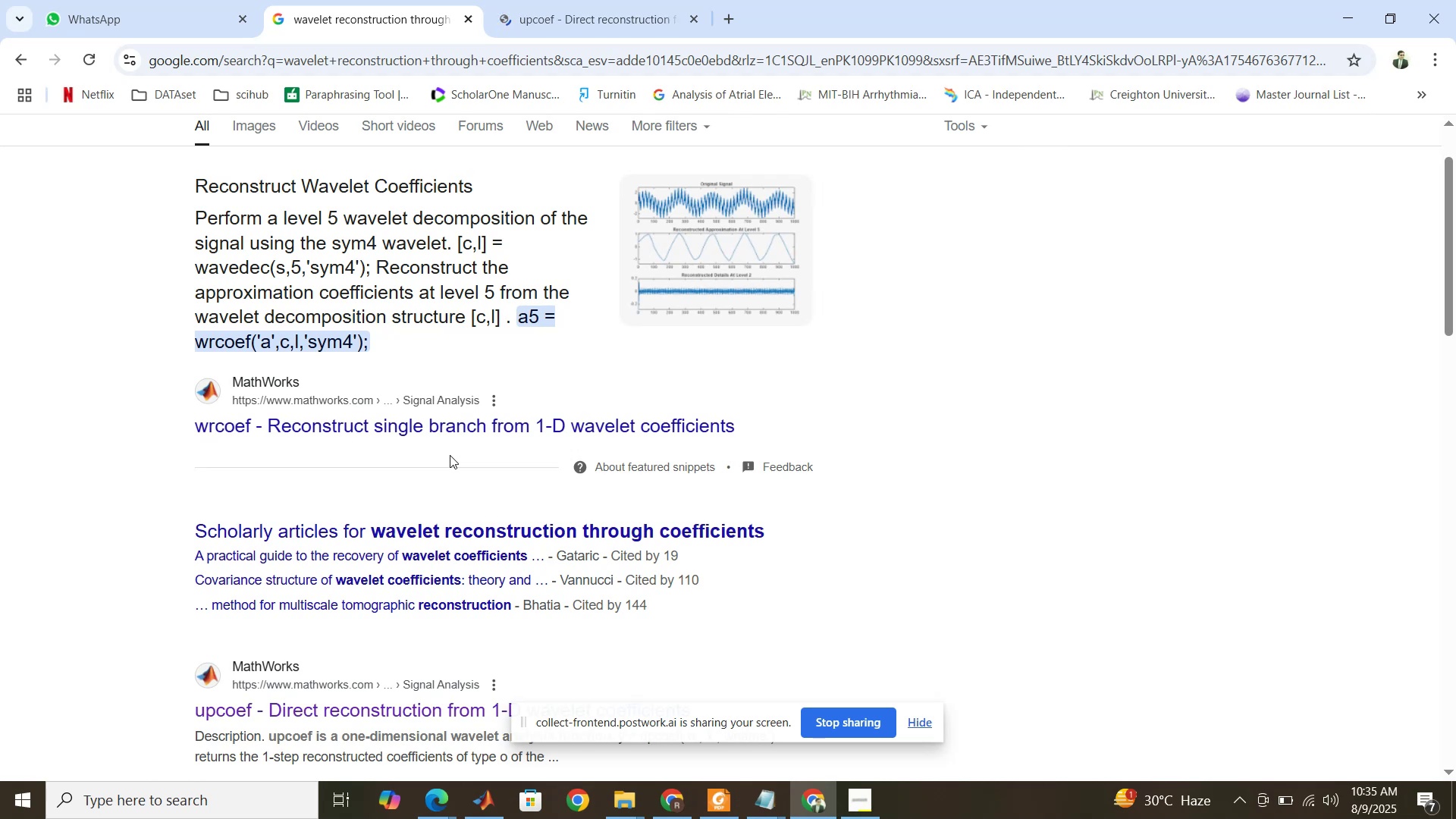 
scroll: coordinate [573, 435], scroll_direction: down, amount: 9.0
 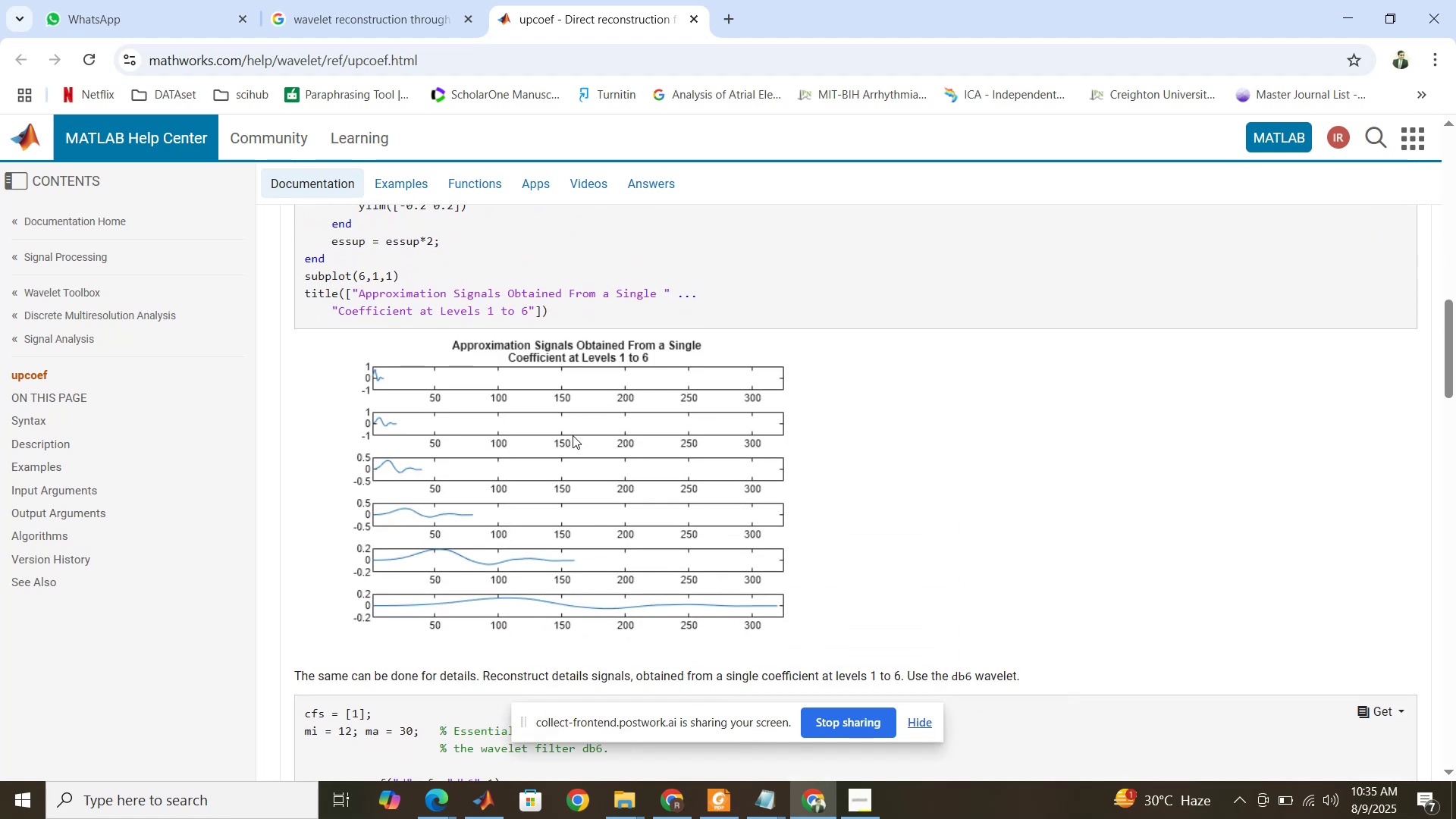 
scroll: coordinate [573, 435], scroll_direction: up, amount: 2.0
 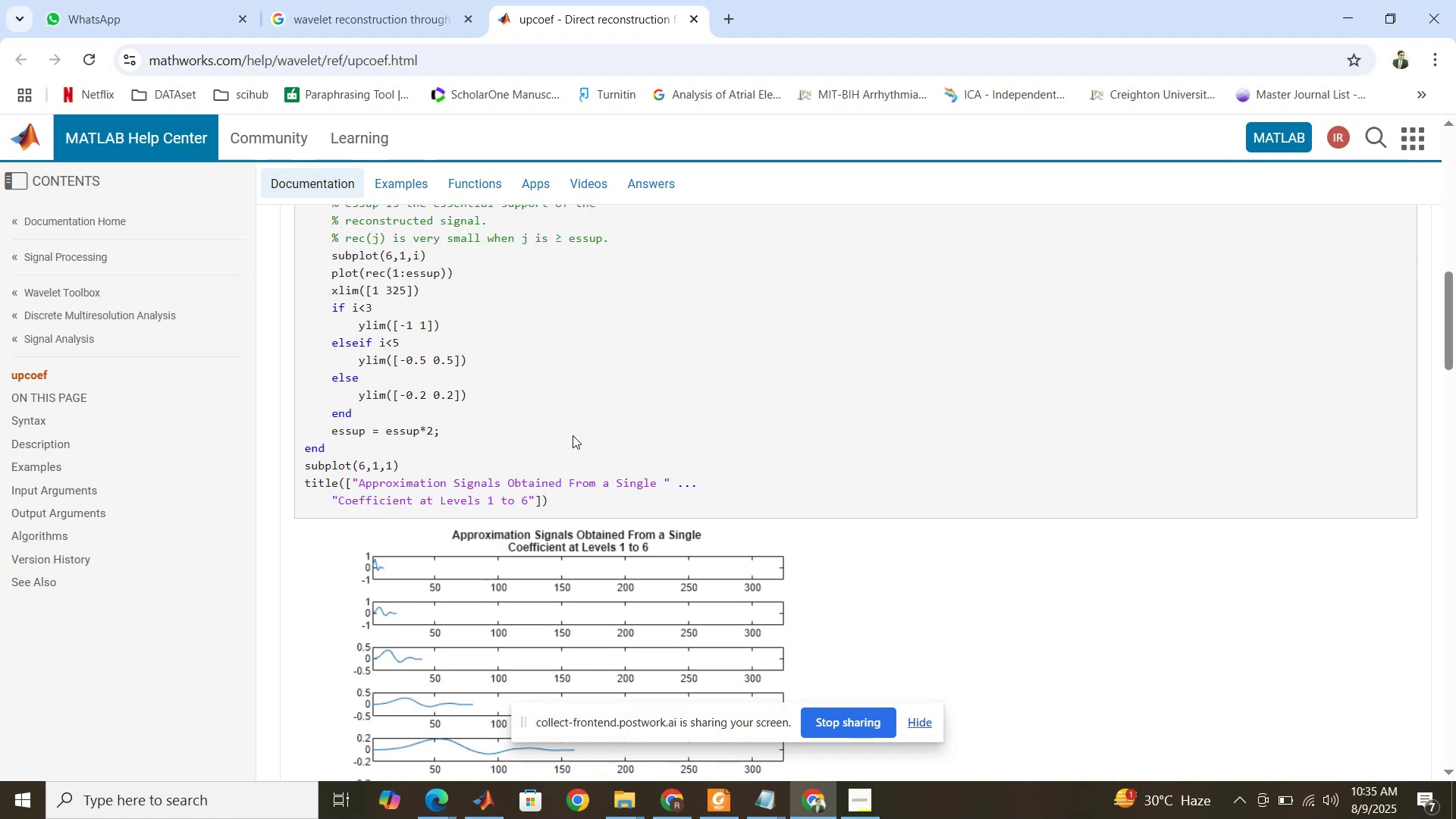 
scroll: coordinate [573, 435], scroll_direction: down, amount: 9.0
 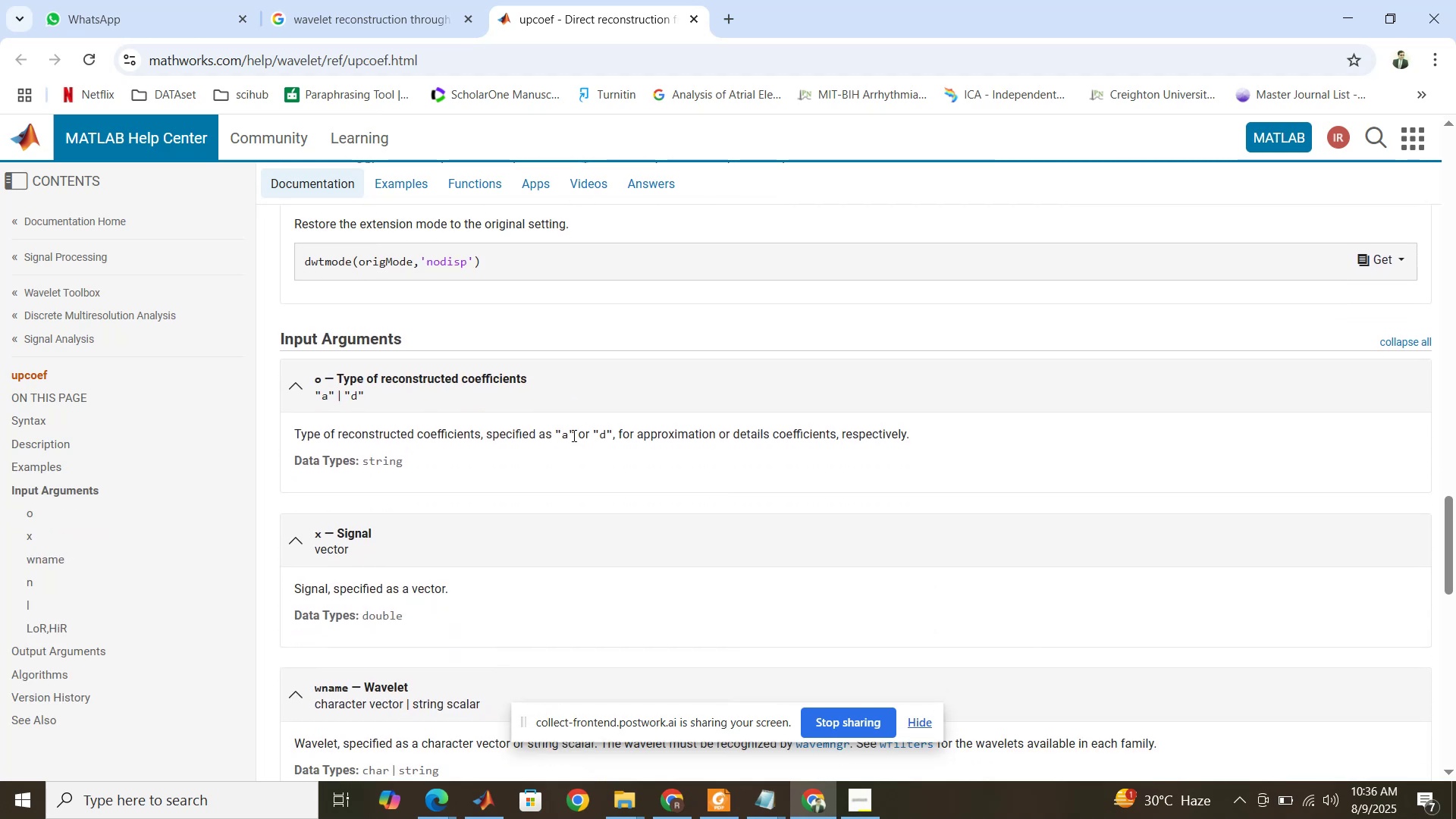 
scroll: coordinate [573, 435], scroll_direction: up, amount: 4.0
 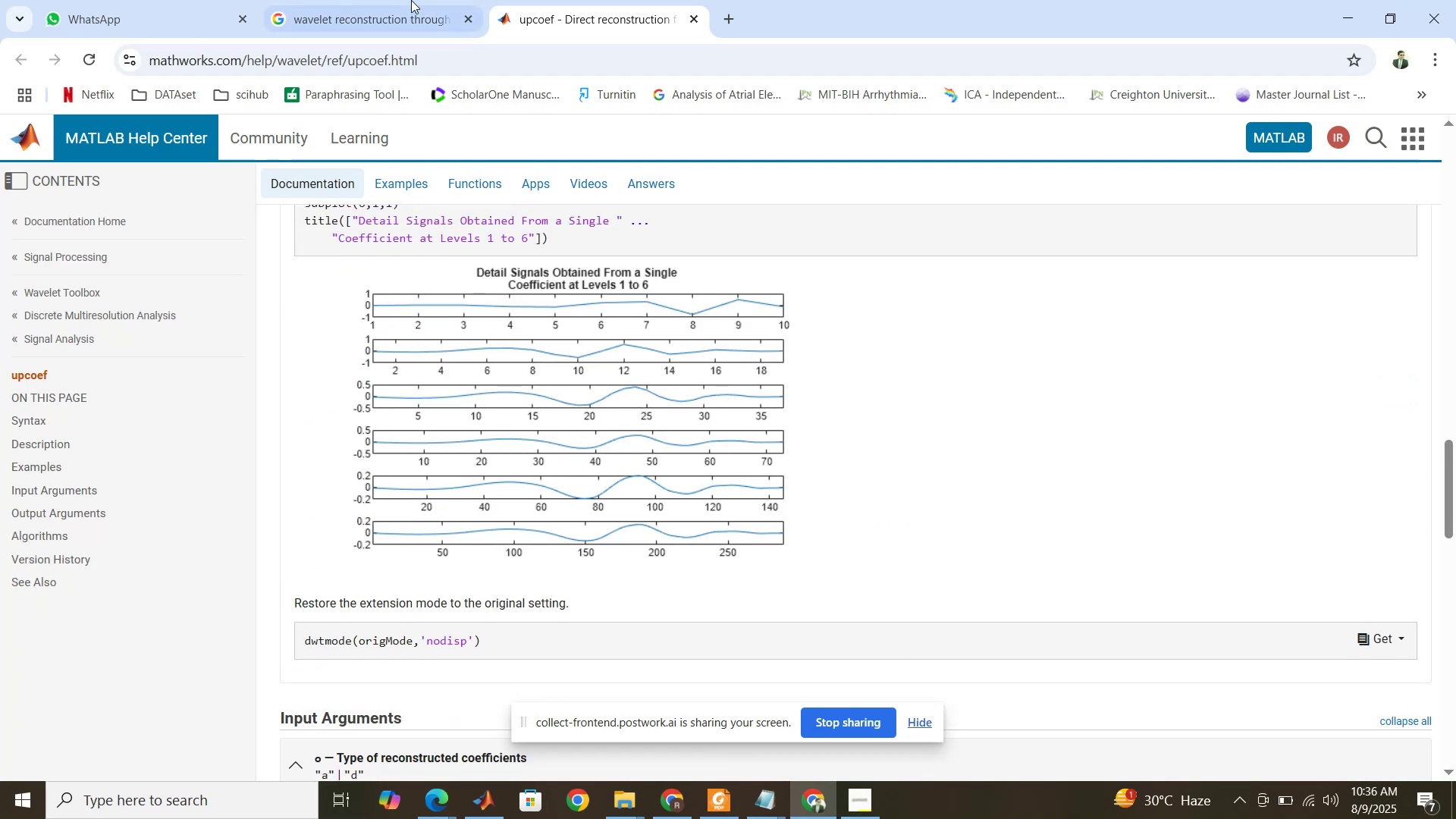 
left_click([411, 0])
 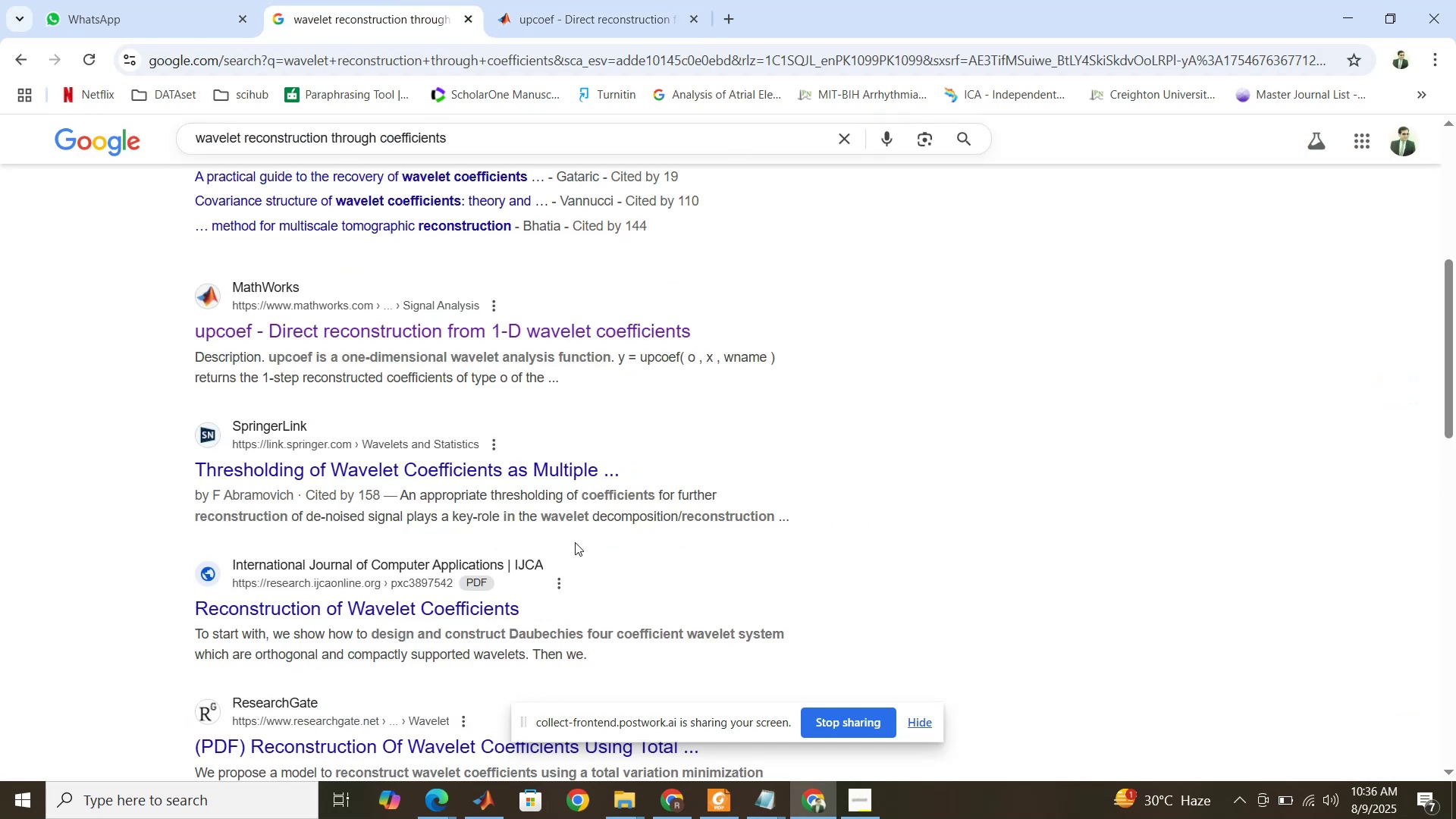 
scroll: coordinate [611, 518], scroll_direction: down, amount: 5.0
 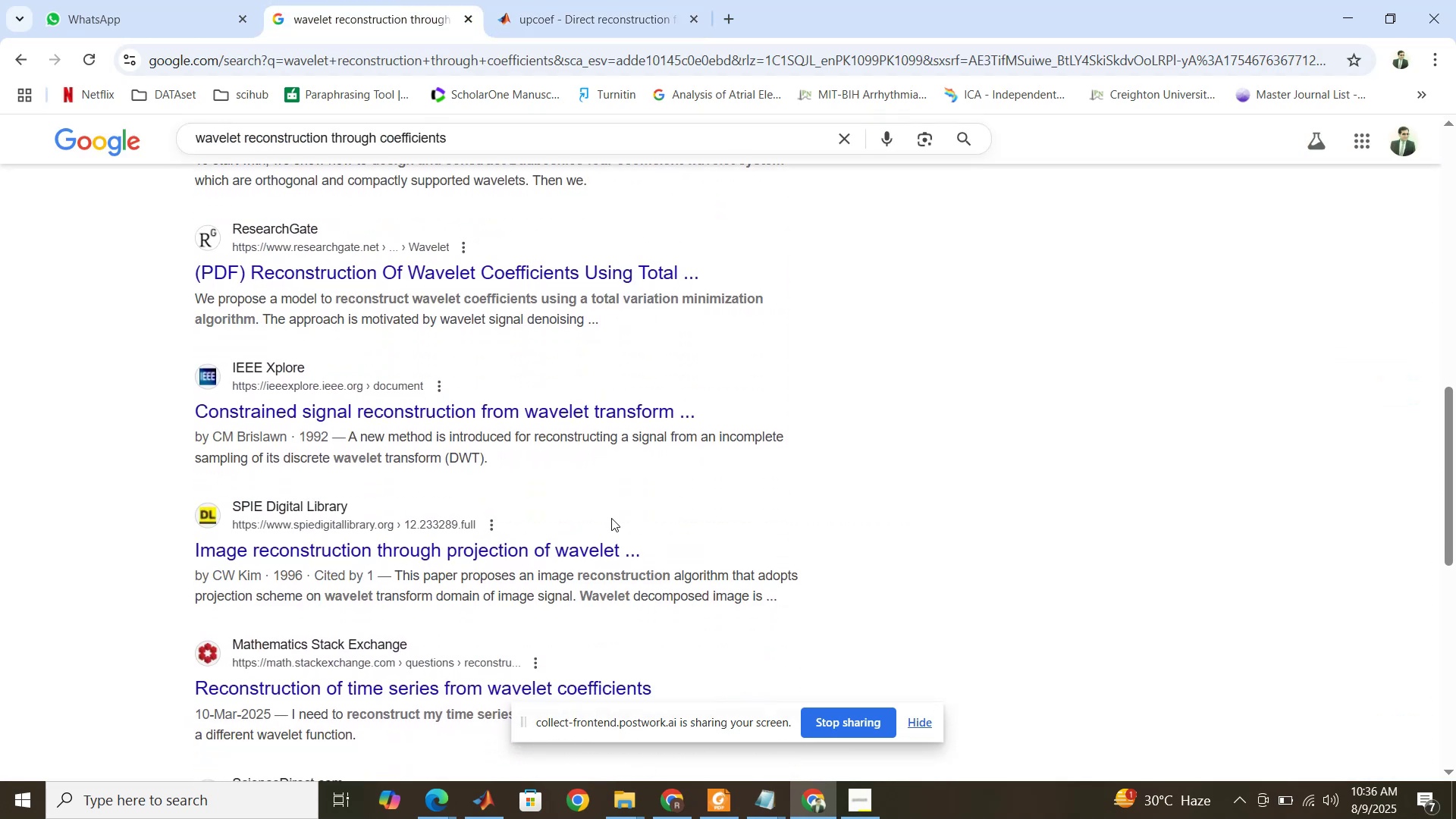 
mouse_move([629, 772])
 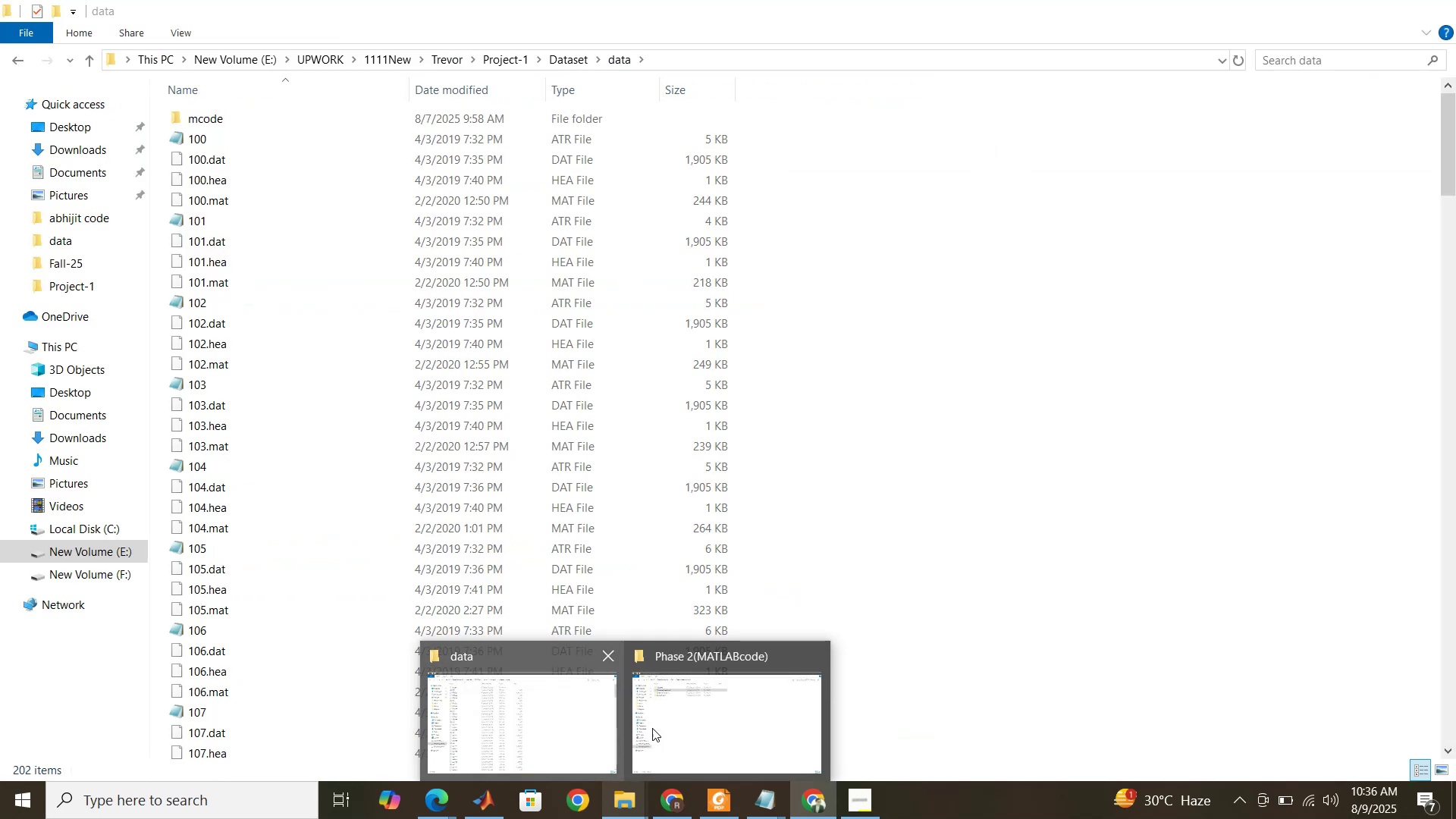 
left_click([679, 723])
 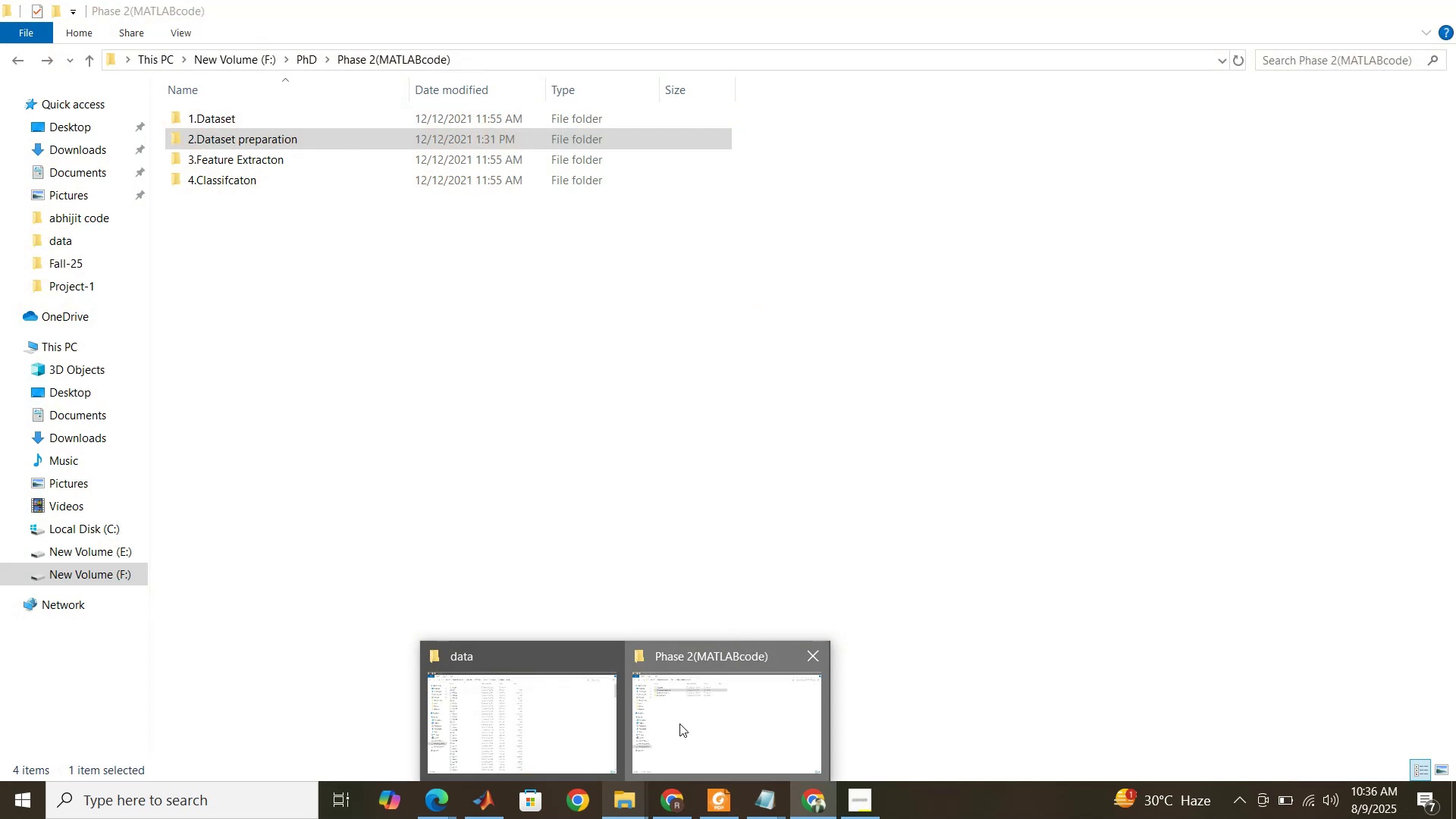 
left_click([473, 359])
 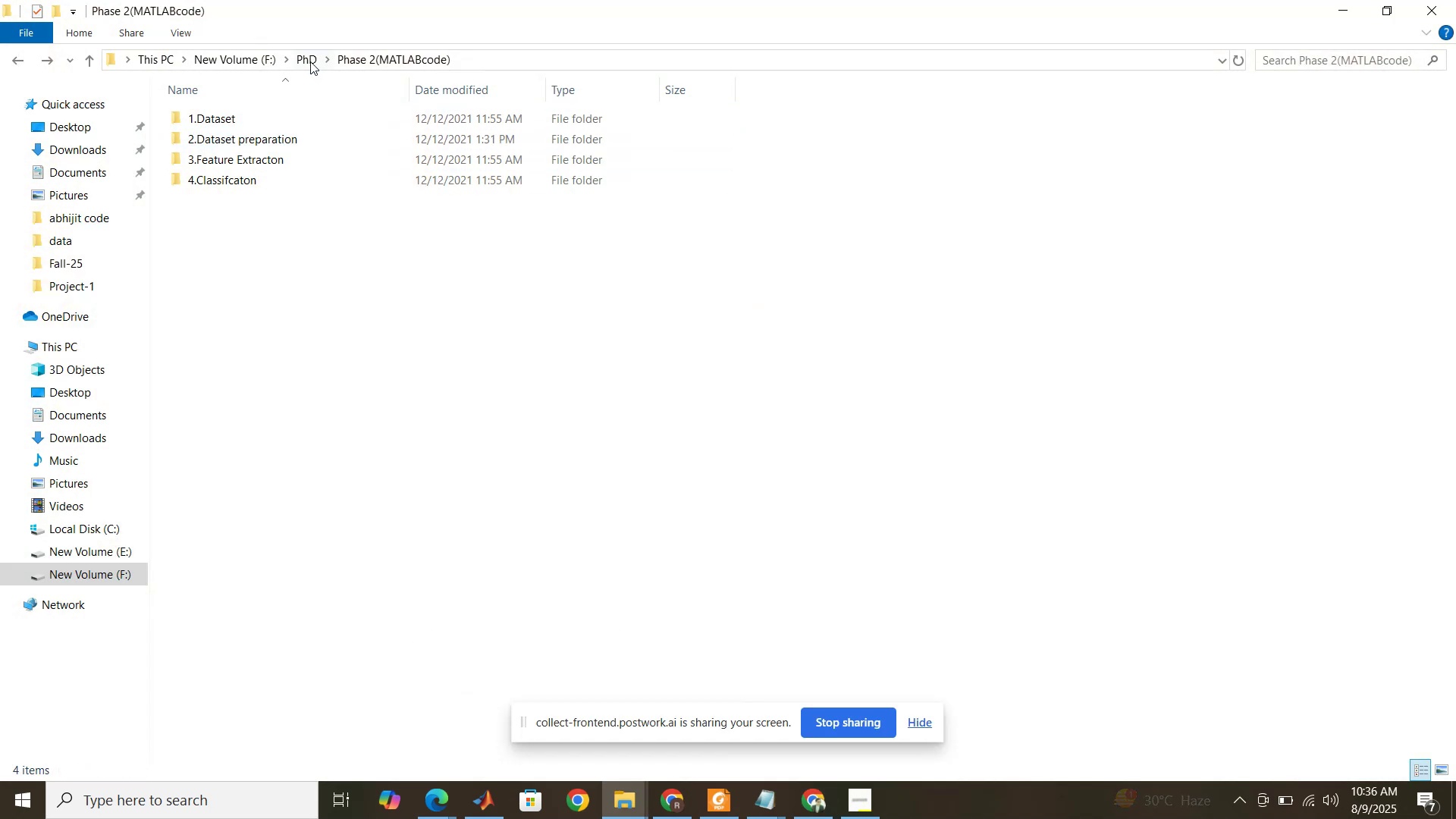 
left_click([308, 57])
 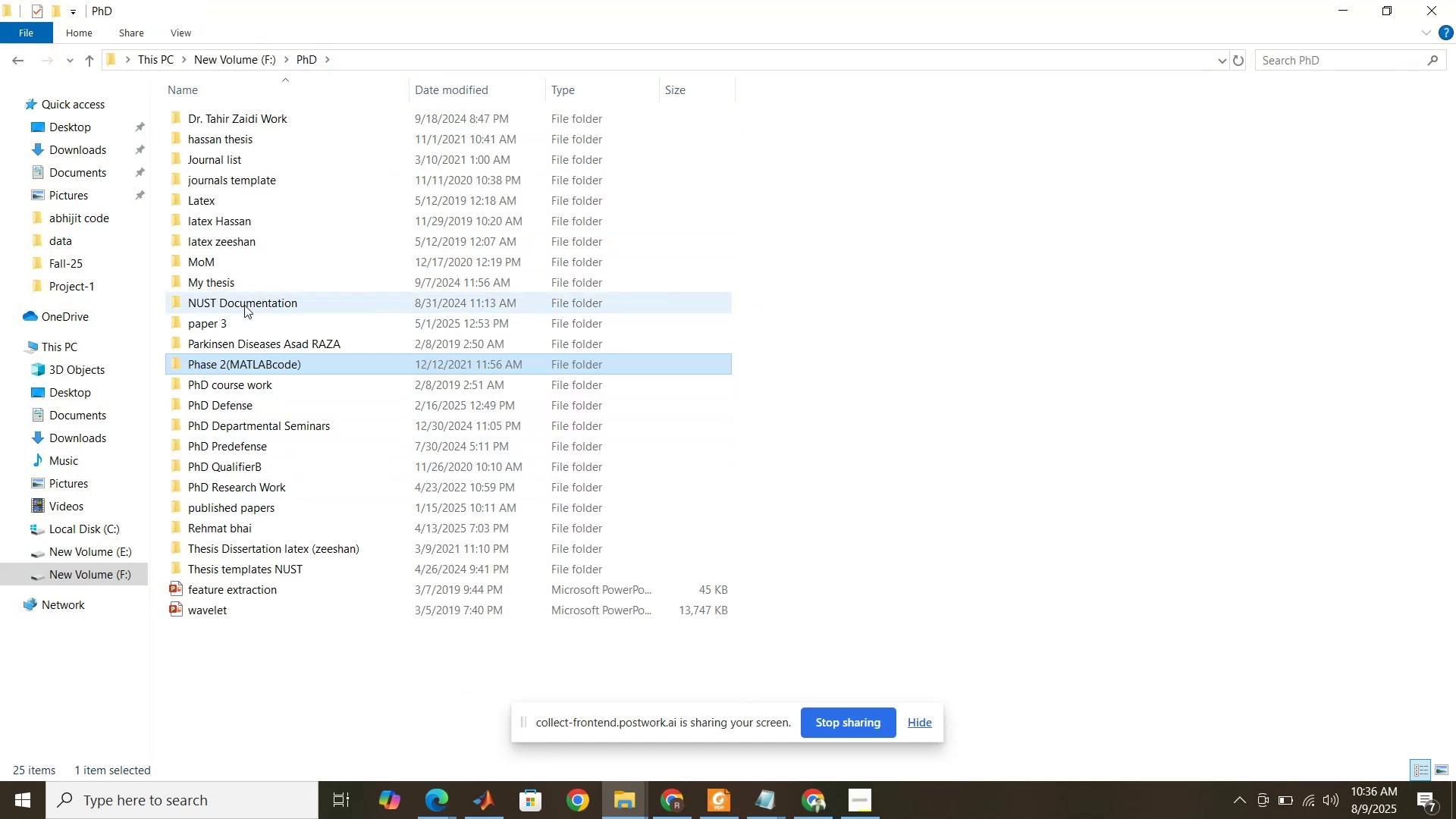 
wait(9.21)
 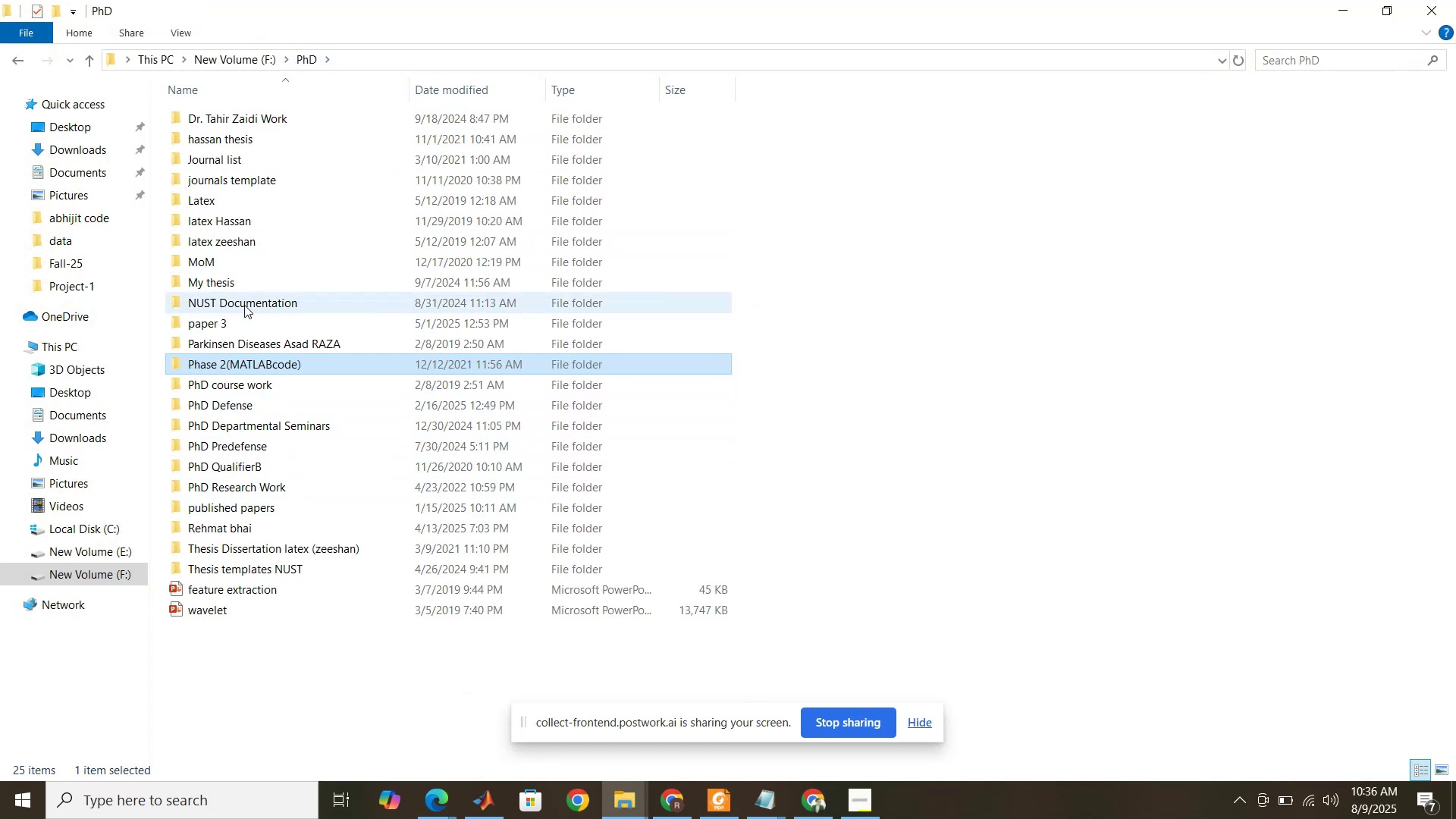 
left_click([111, 576])
 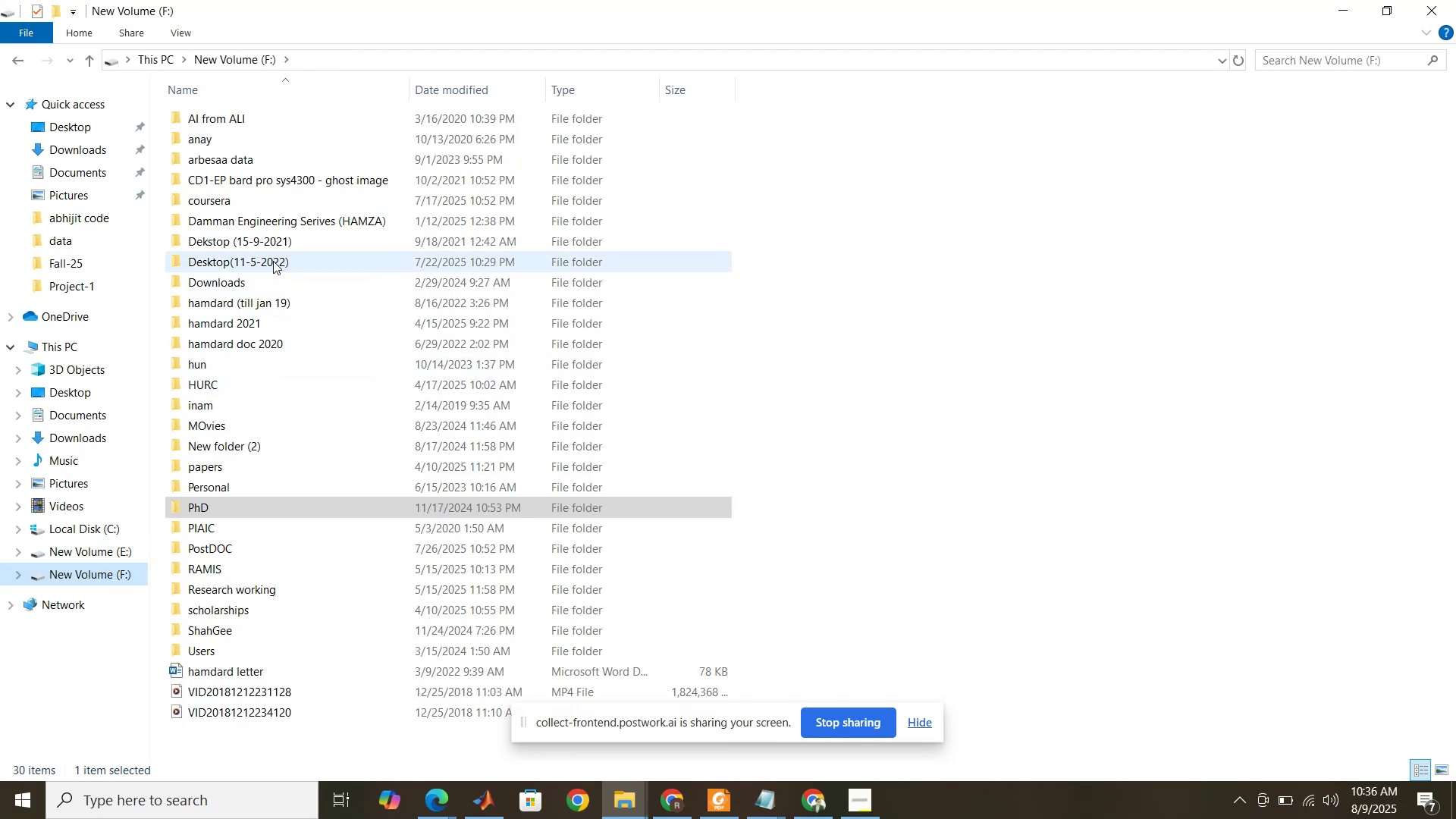 
double_click([273, 261])
 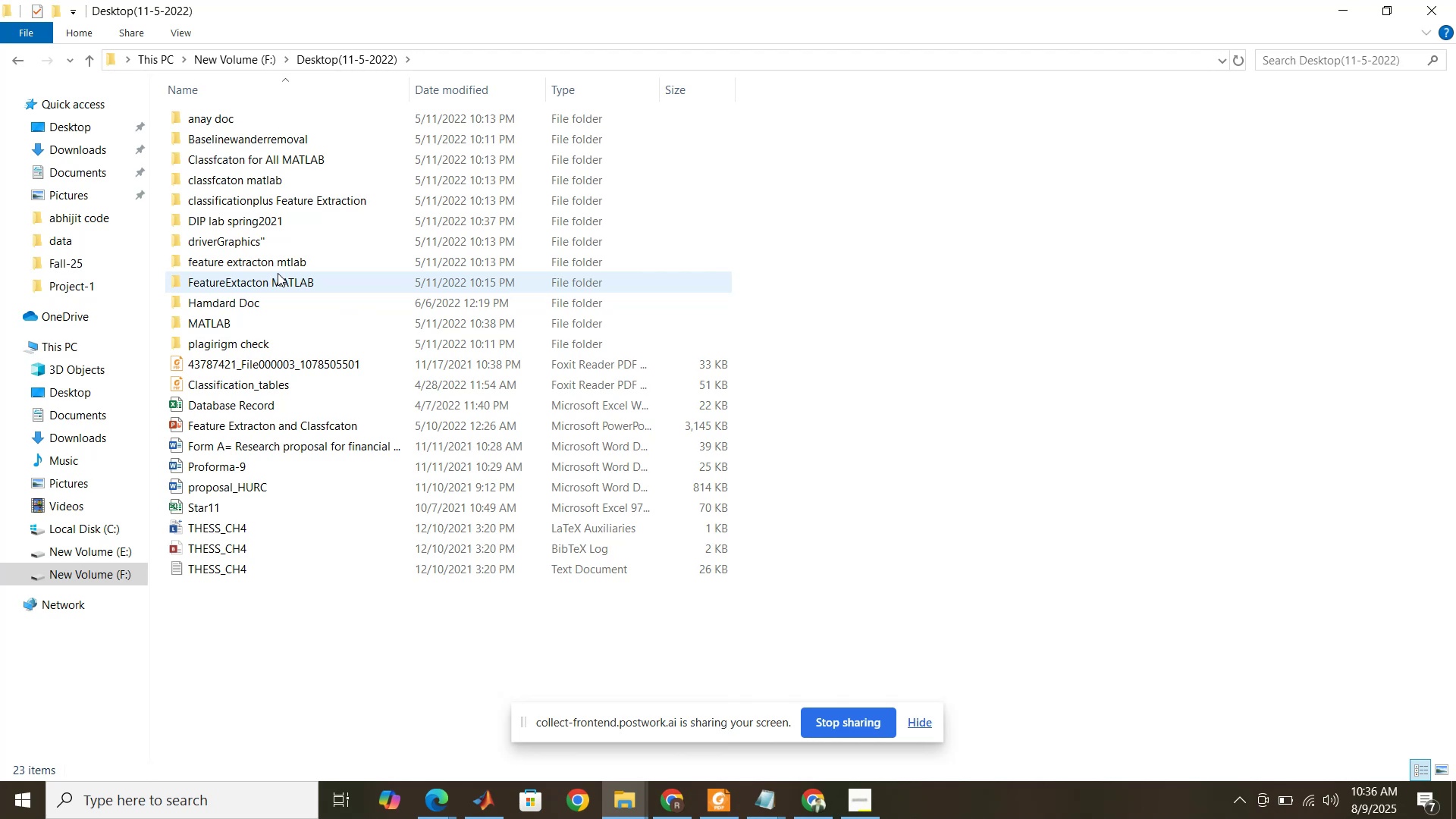 
wait(5.44)
 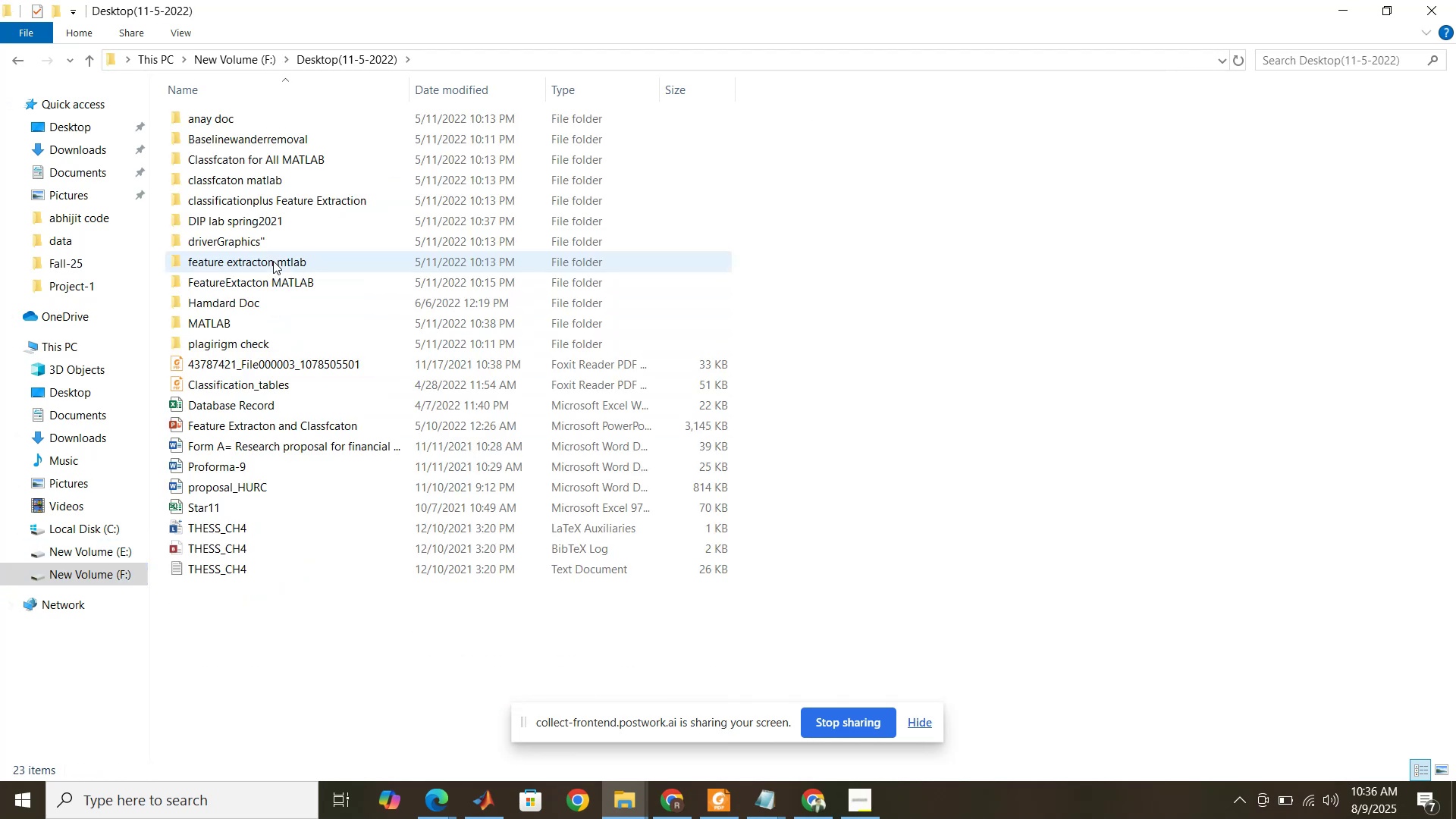 
double_click([306, 136])
 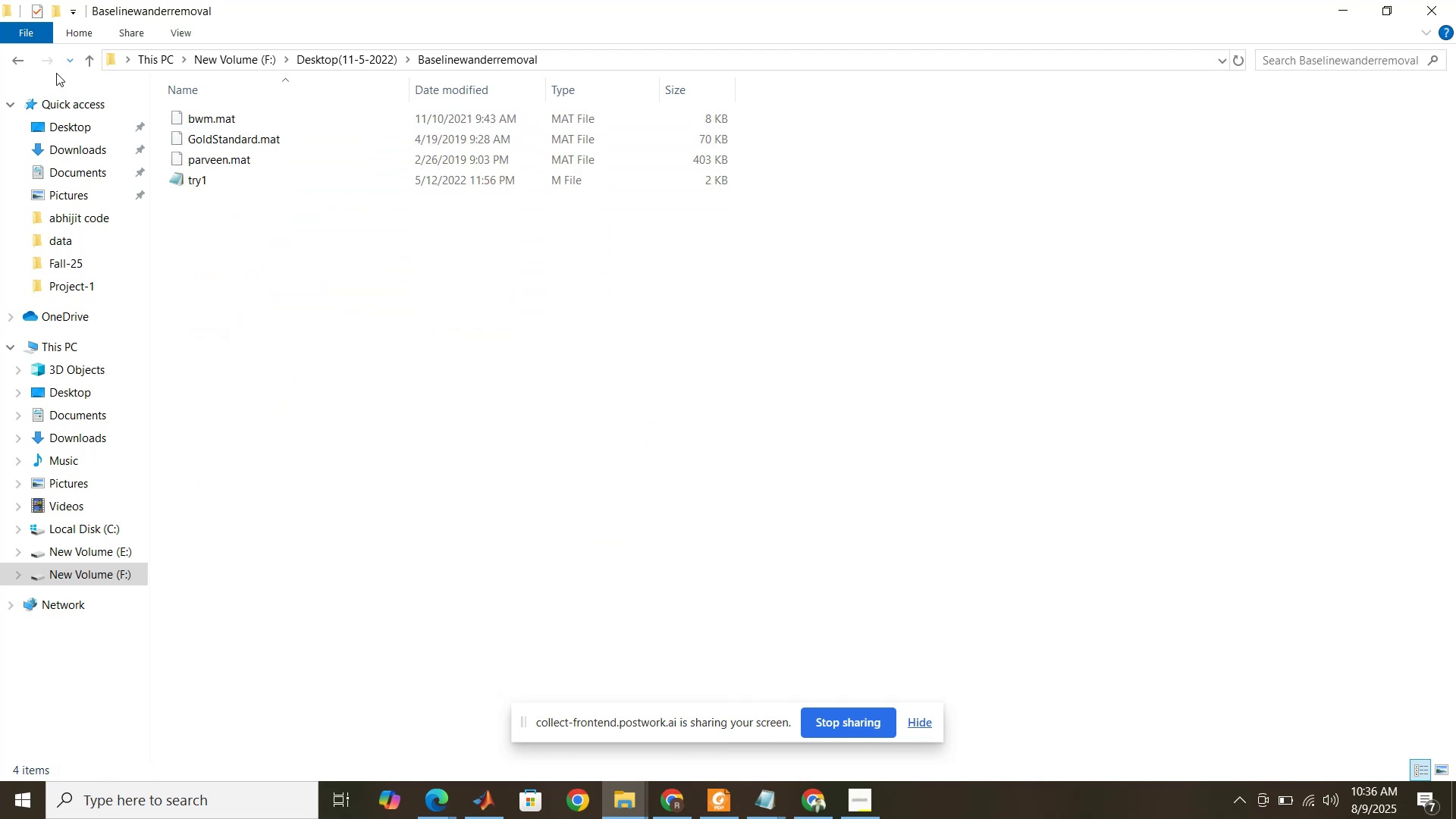 
left_click([16, 60])
 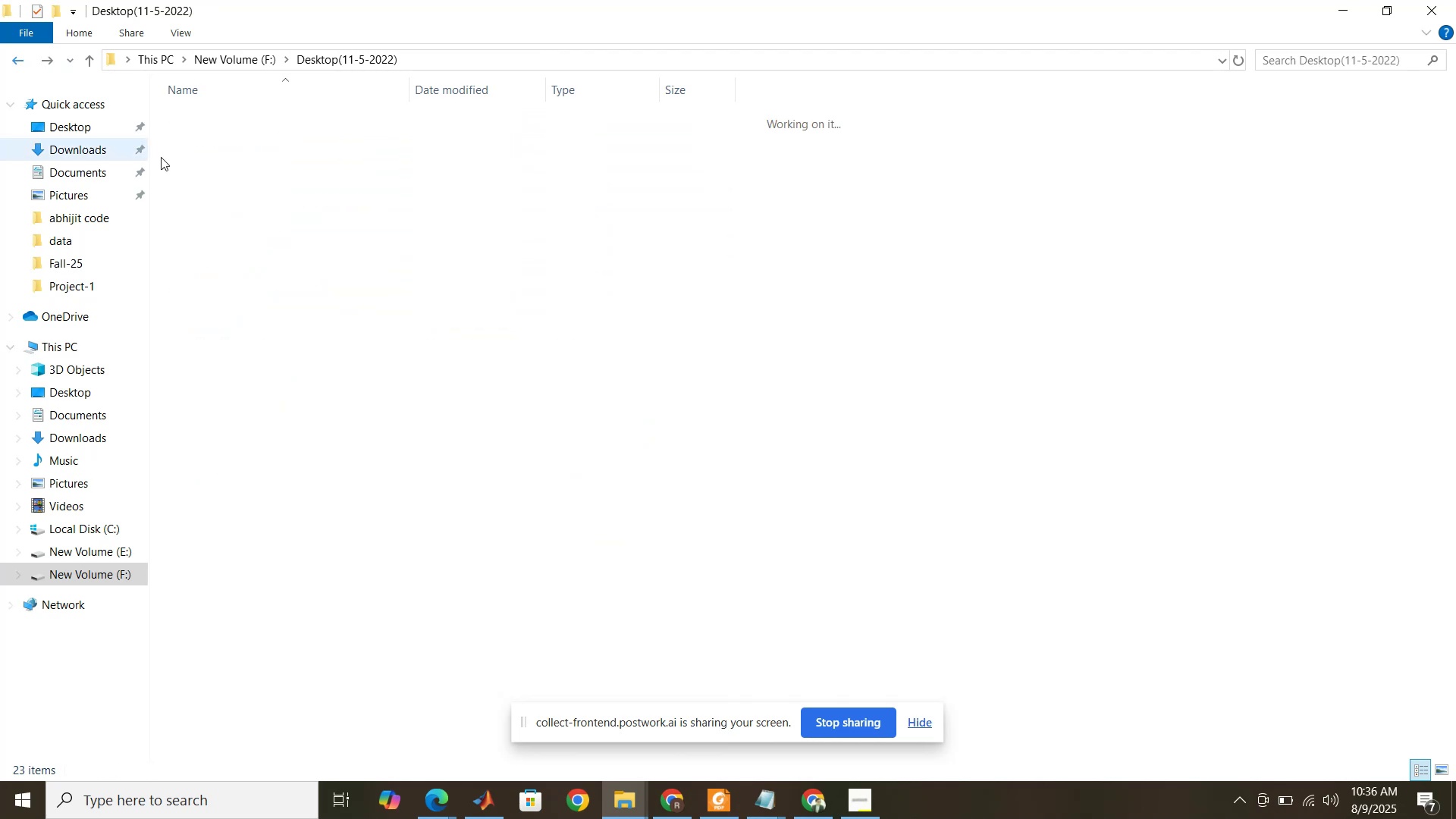 
mouse_move([256, 217])
 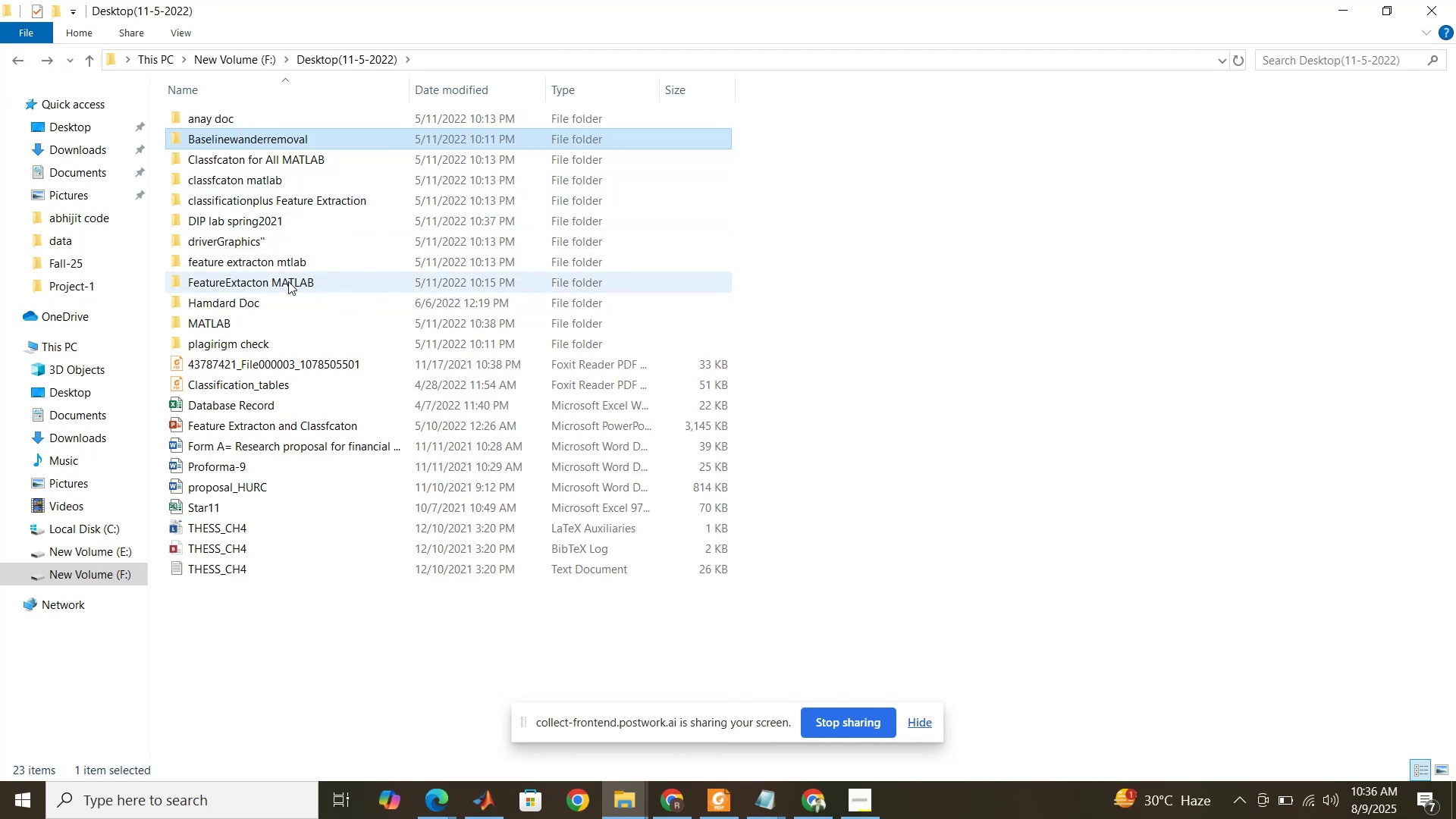 
double_click([288, 281])
 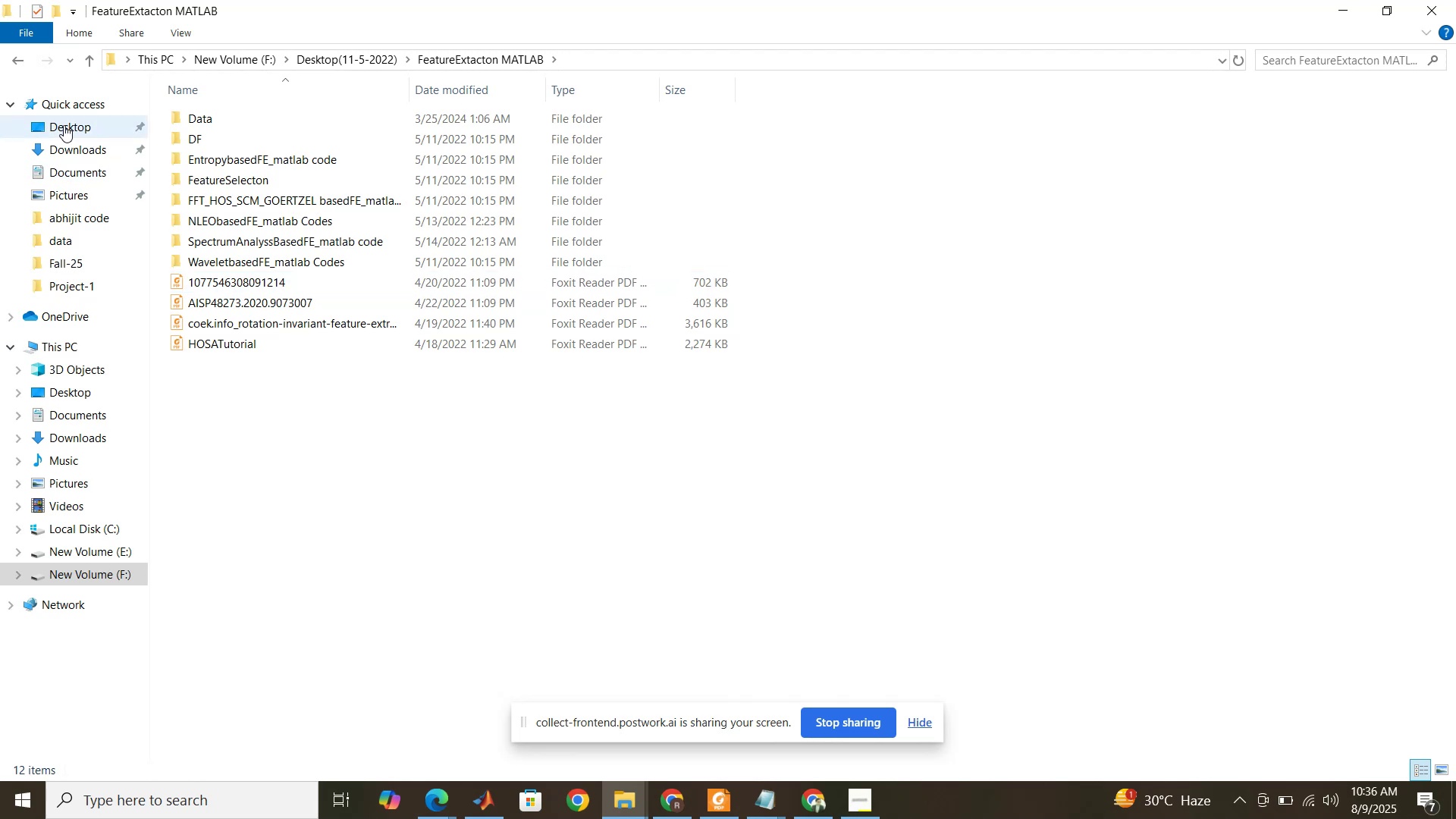 
left_click([19, 59])
 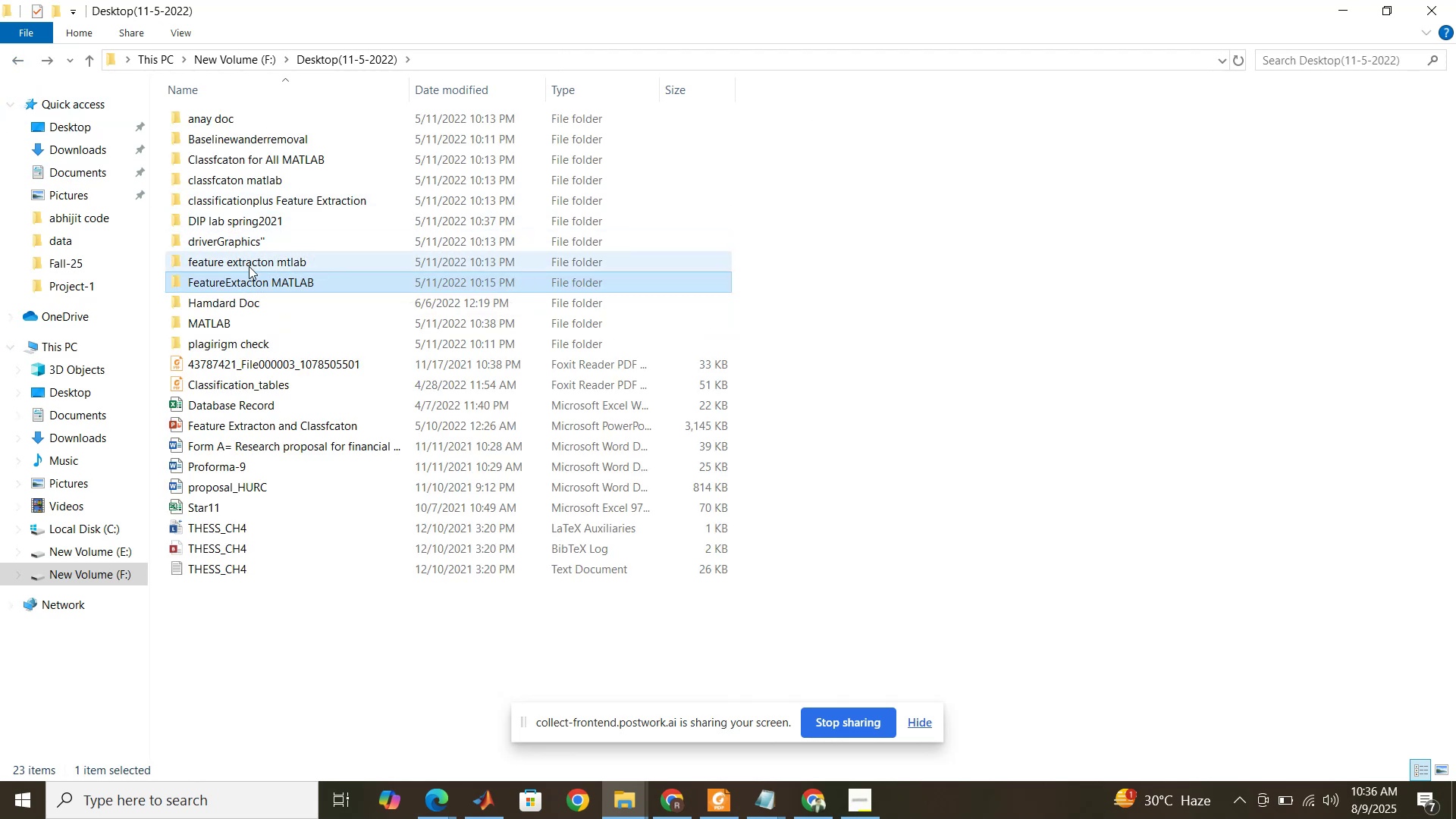 
double_click([249, 267])
 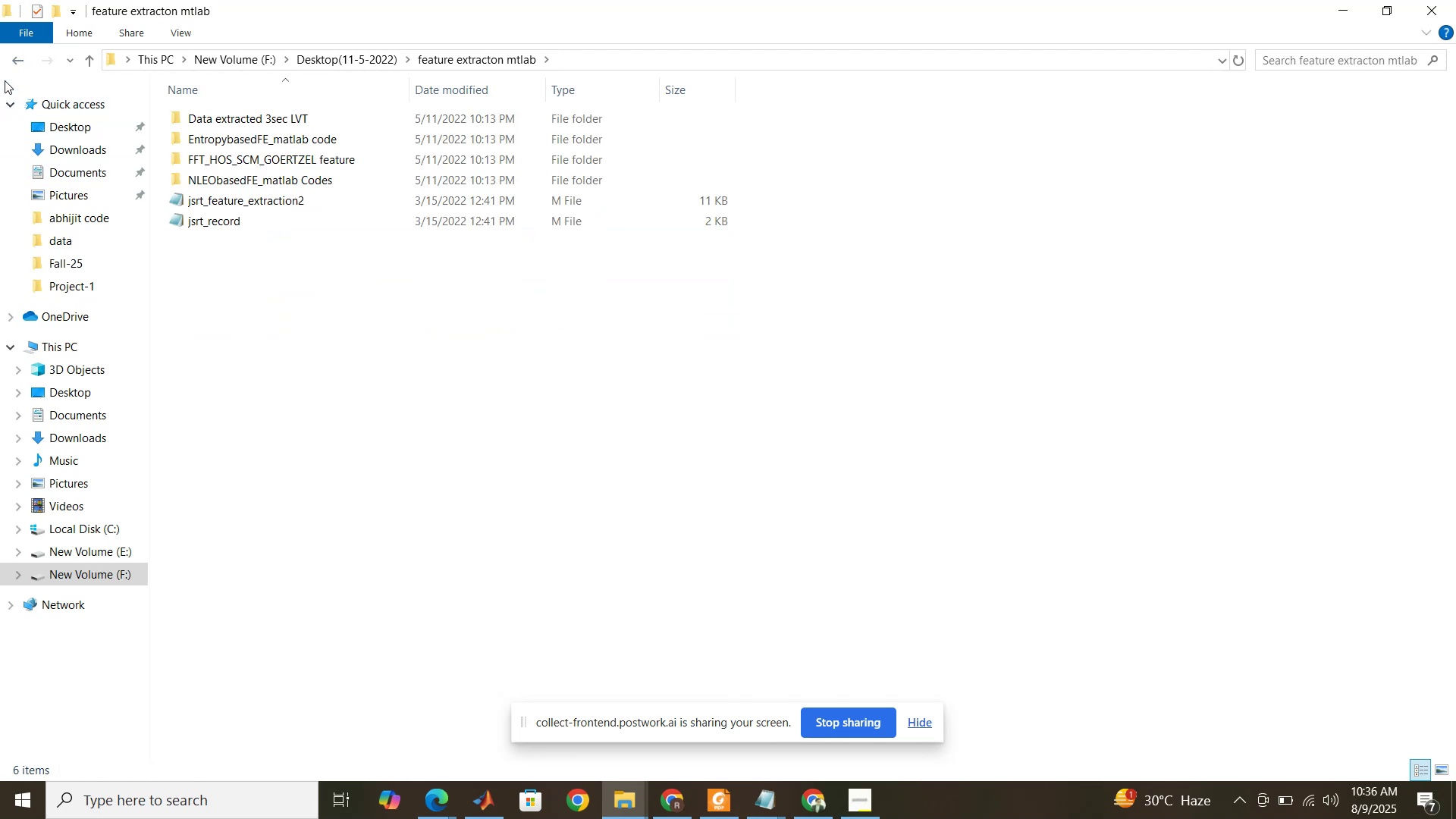 
left_click([23, 63])
 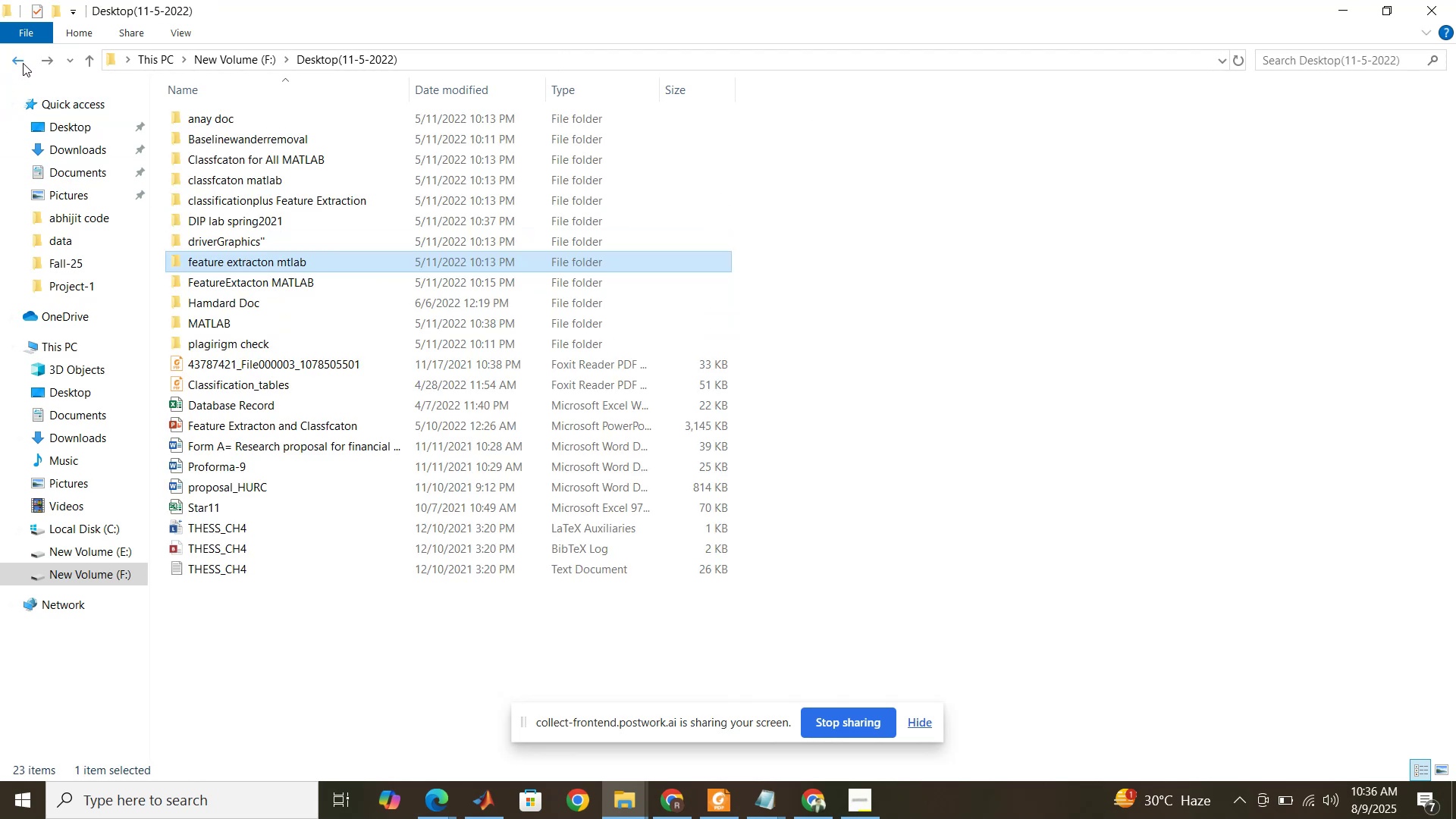 
left_click([23, 63])
 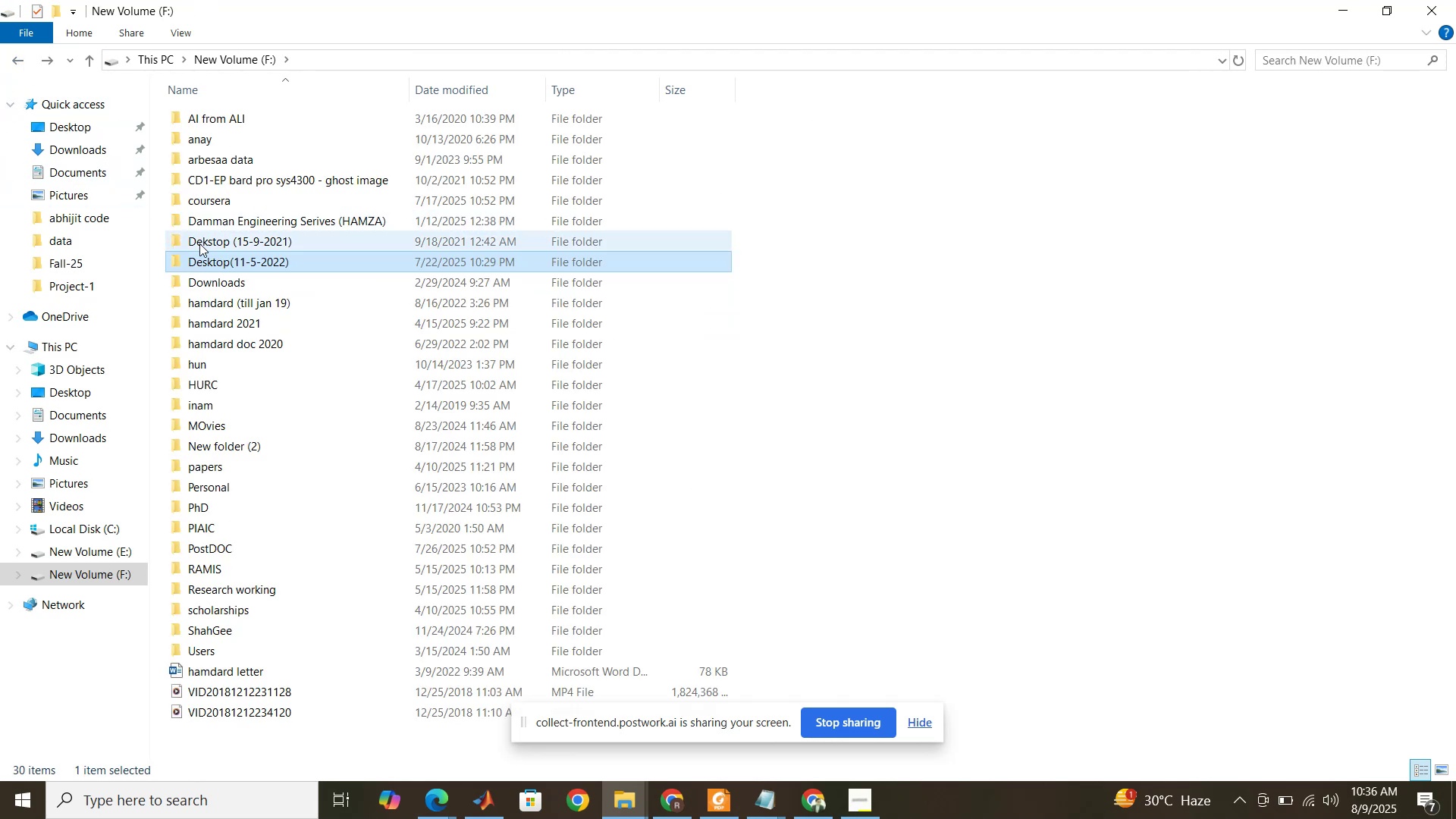 
double_click([201, 242])
 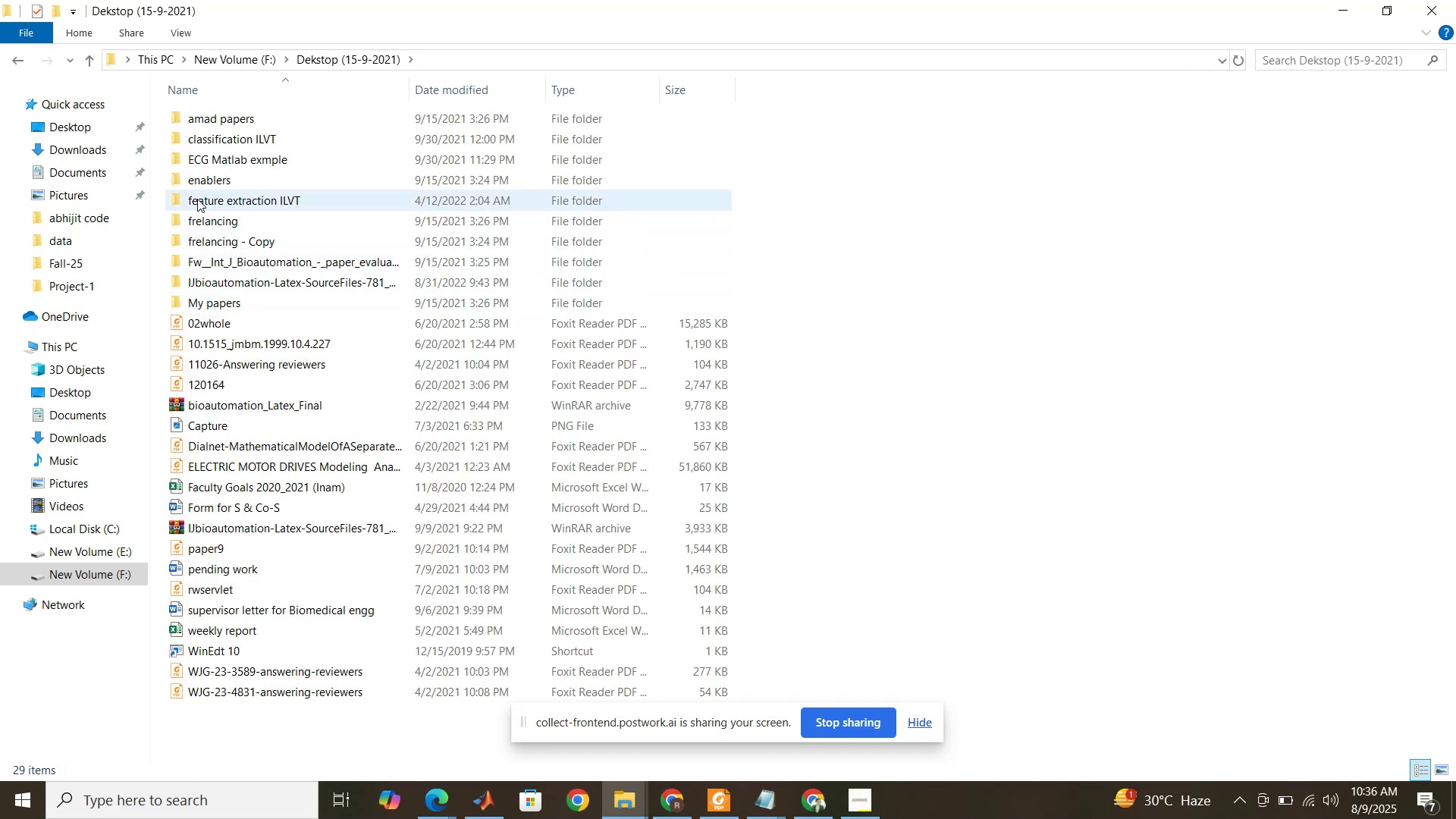 
wait(5.94)
 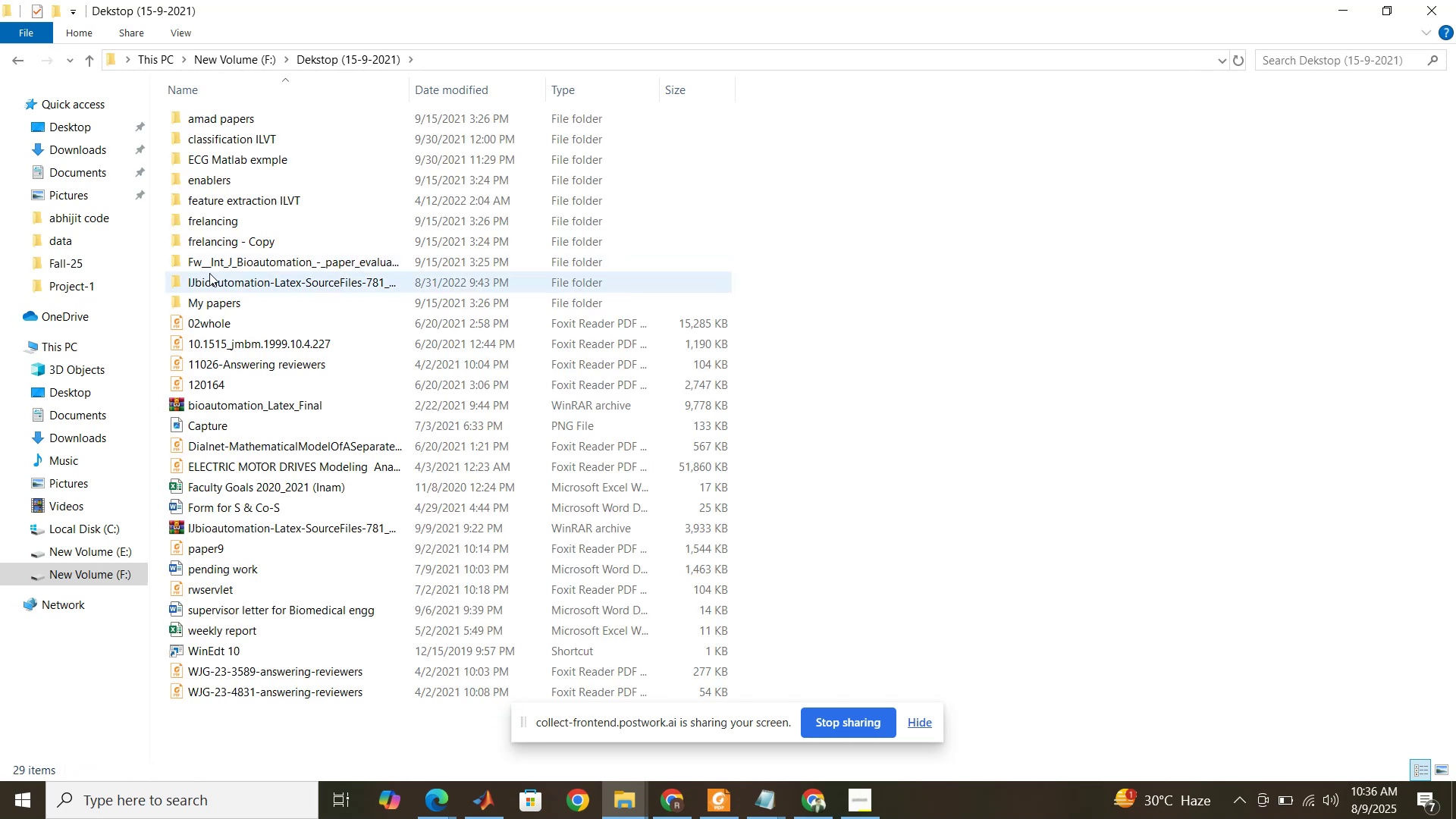 
double_click([214, 161])
 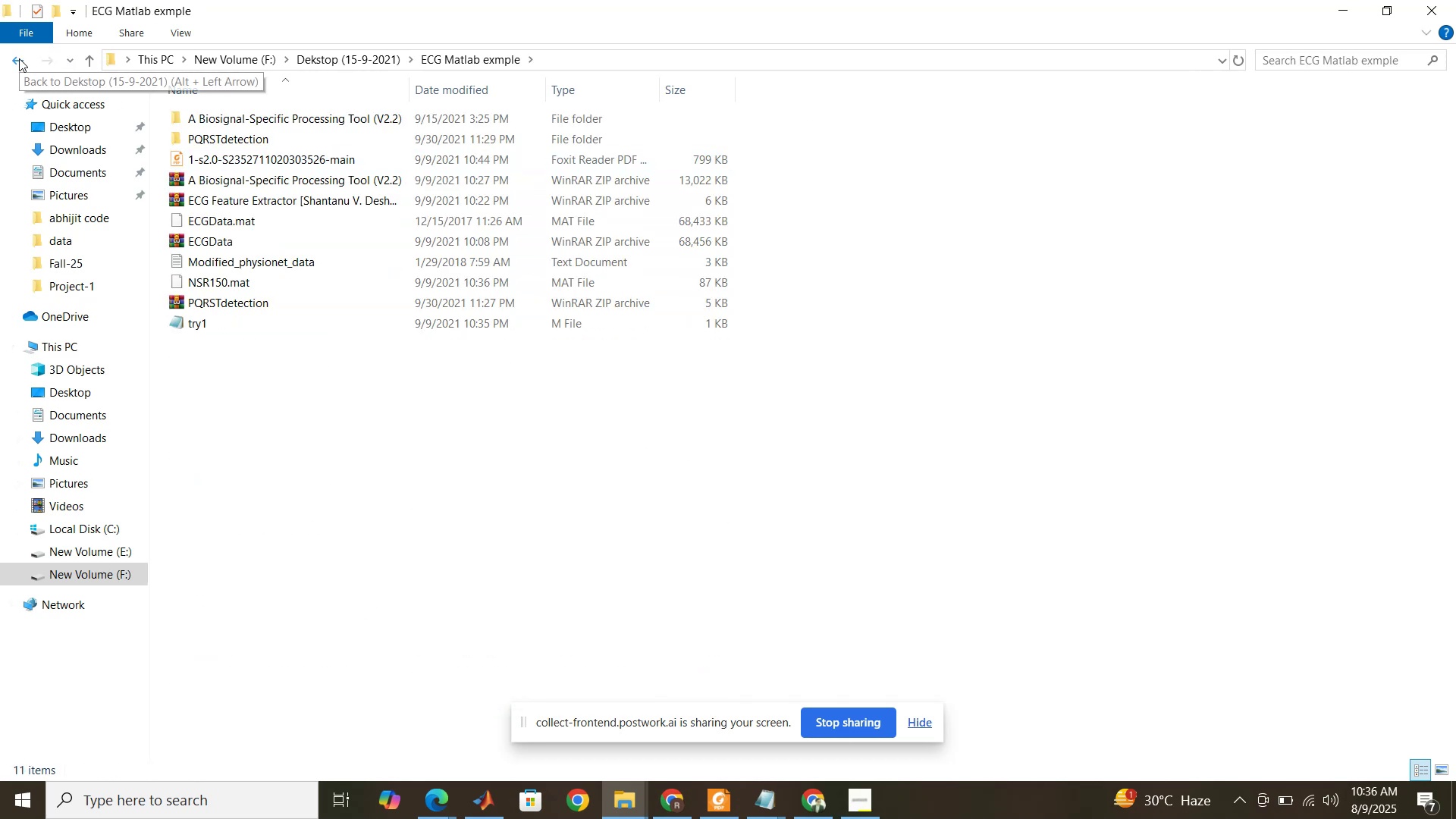 
left_click([19, 58])
 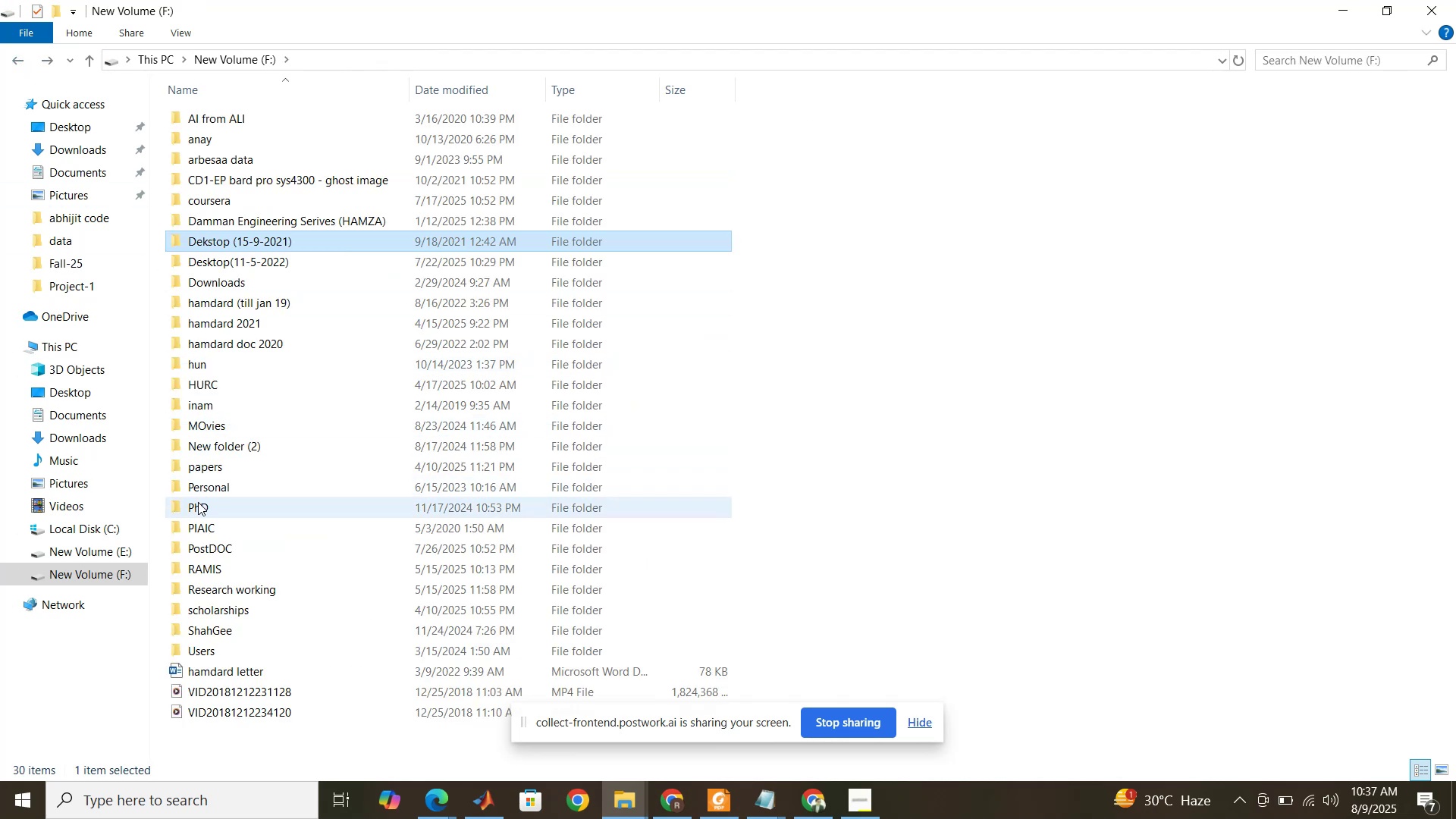 
wait(10.55)
 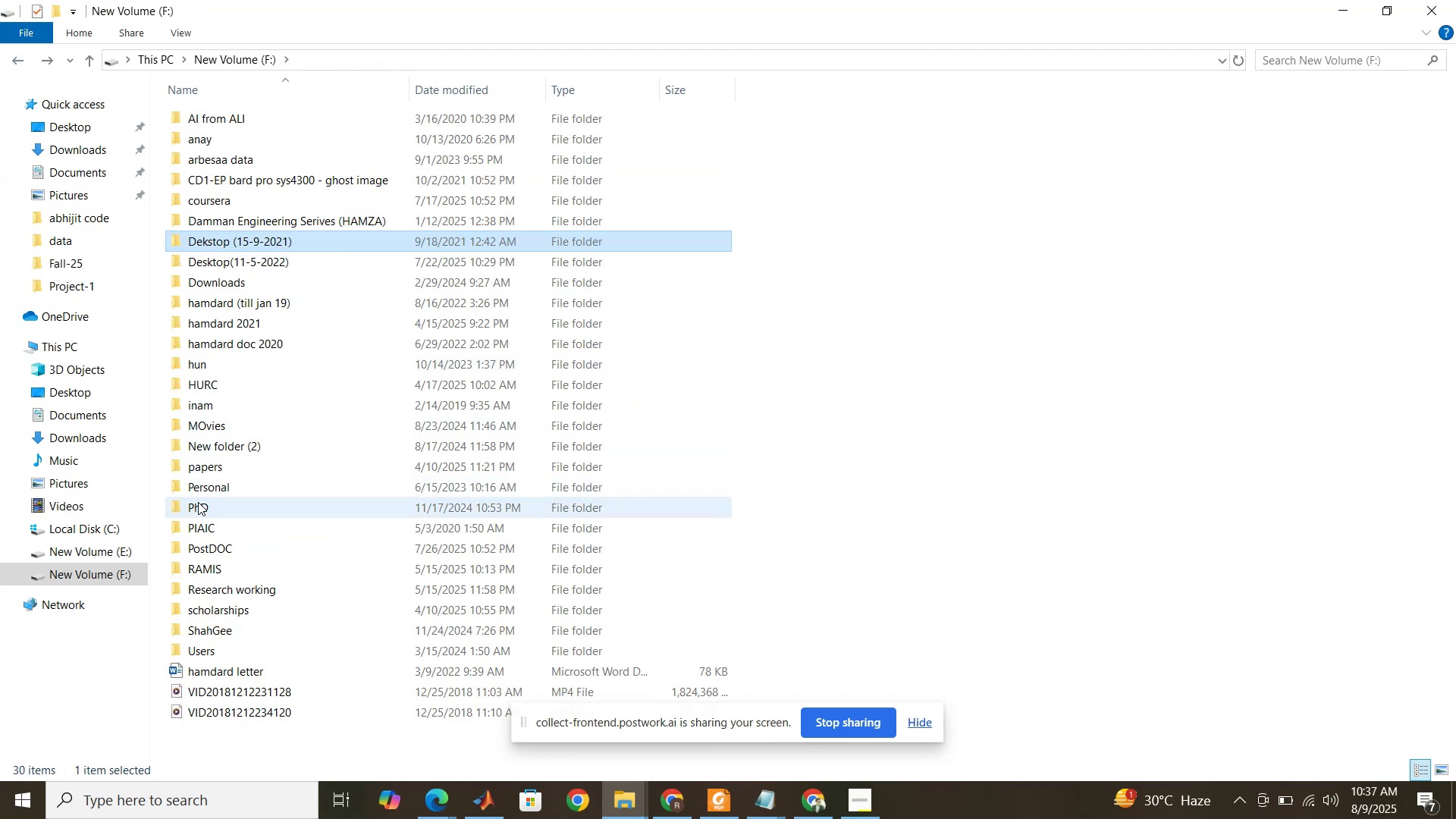 
left_click([238, 302])
 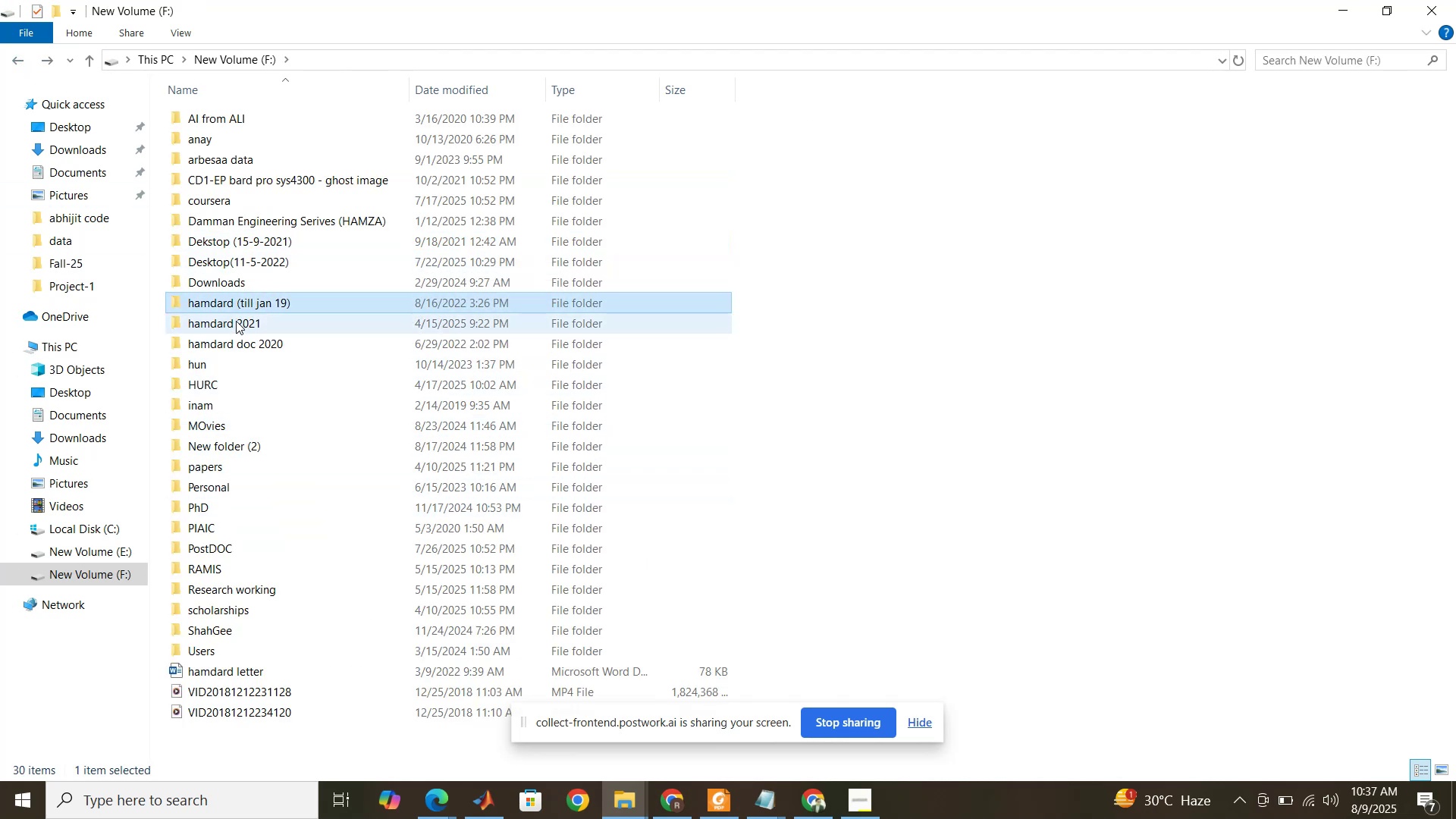 
left_click([236, 322])
 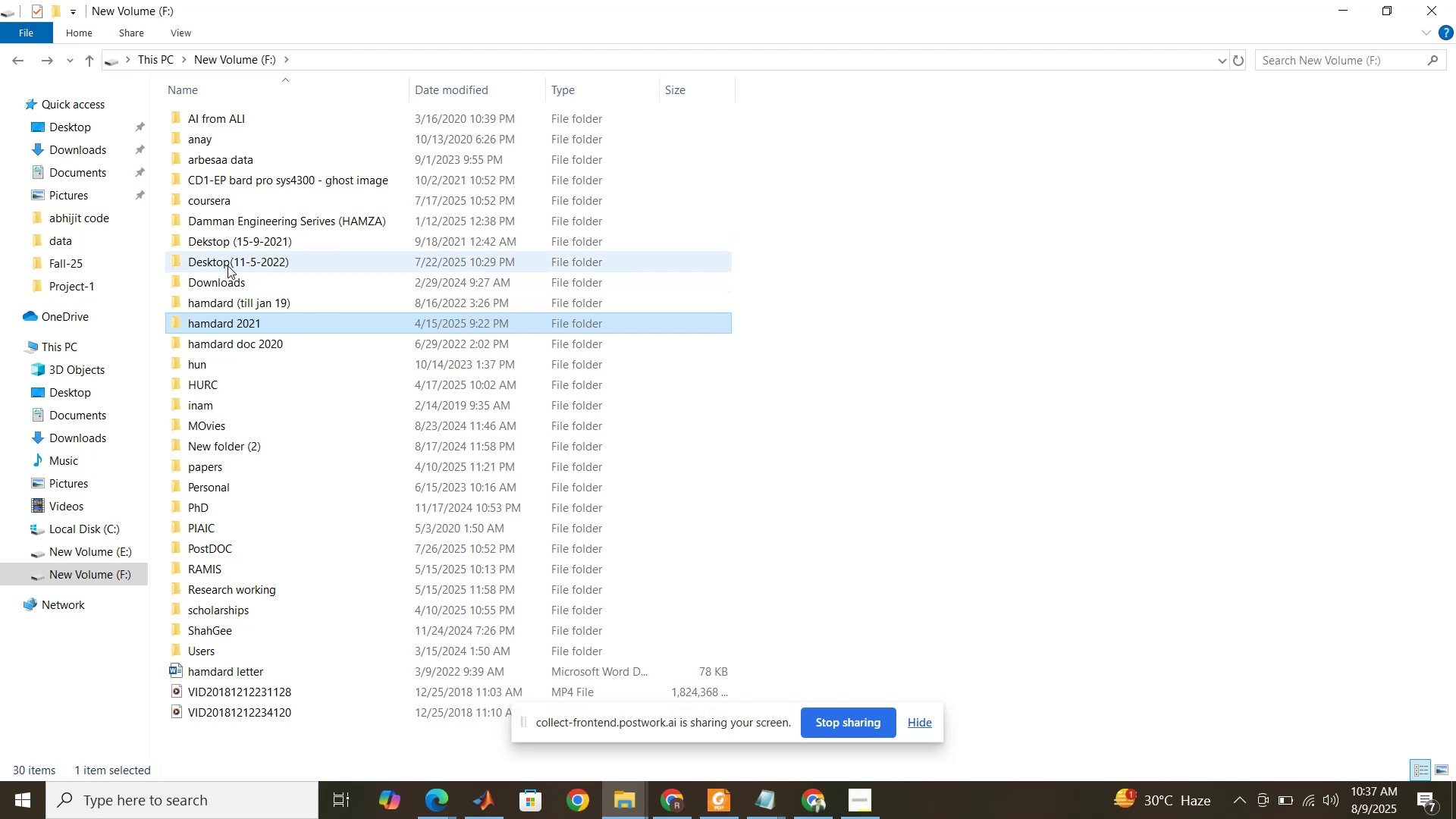 
double_click([228, 265])
 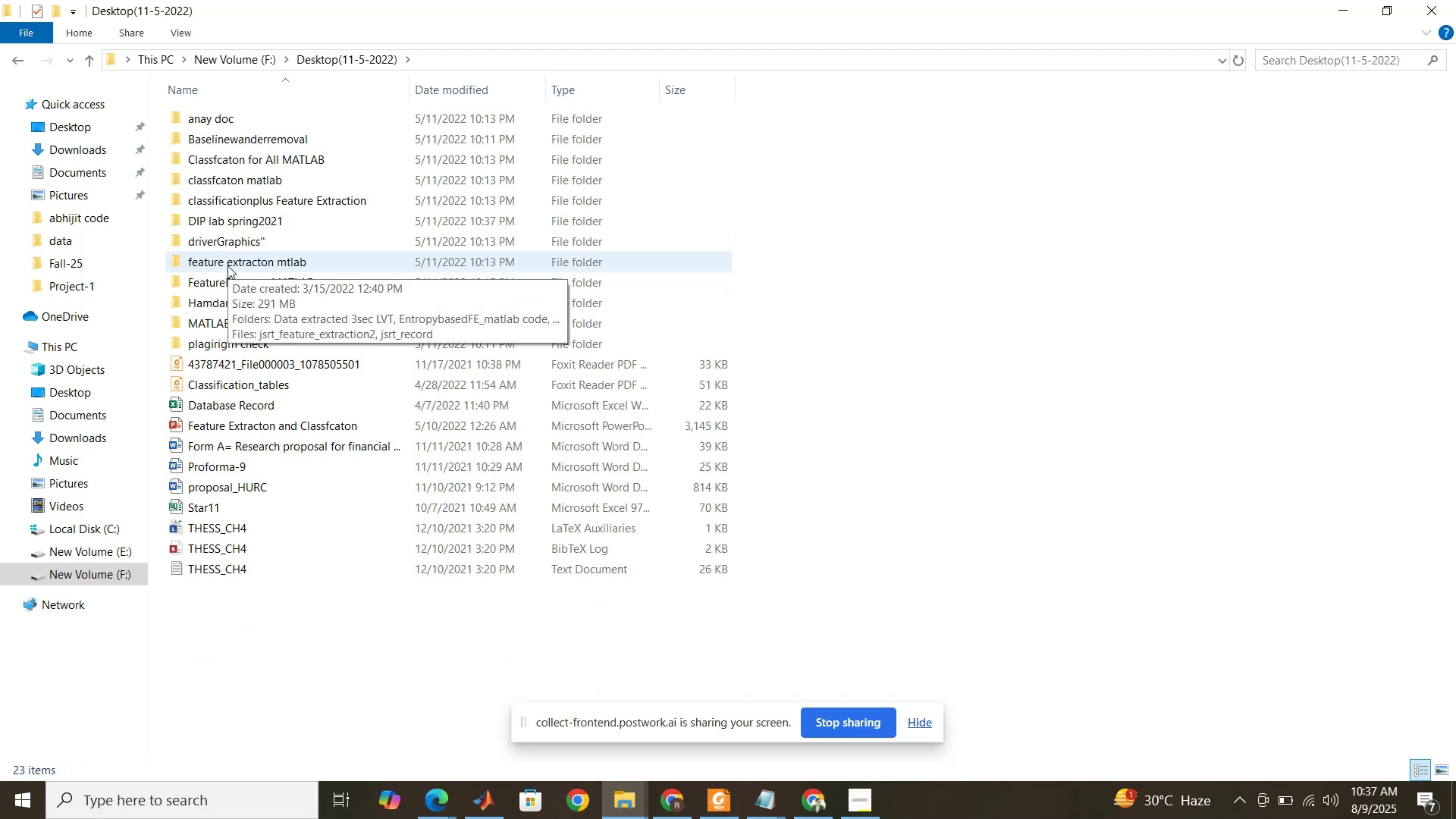 
wait(7.61)
 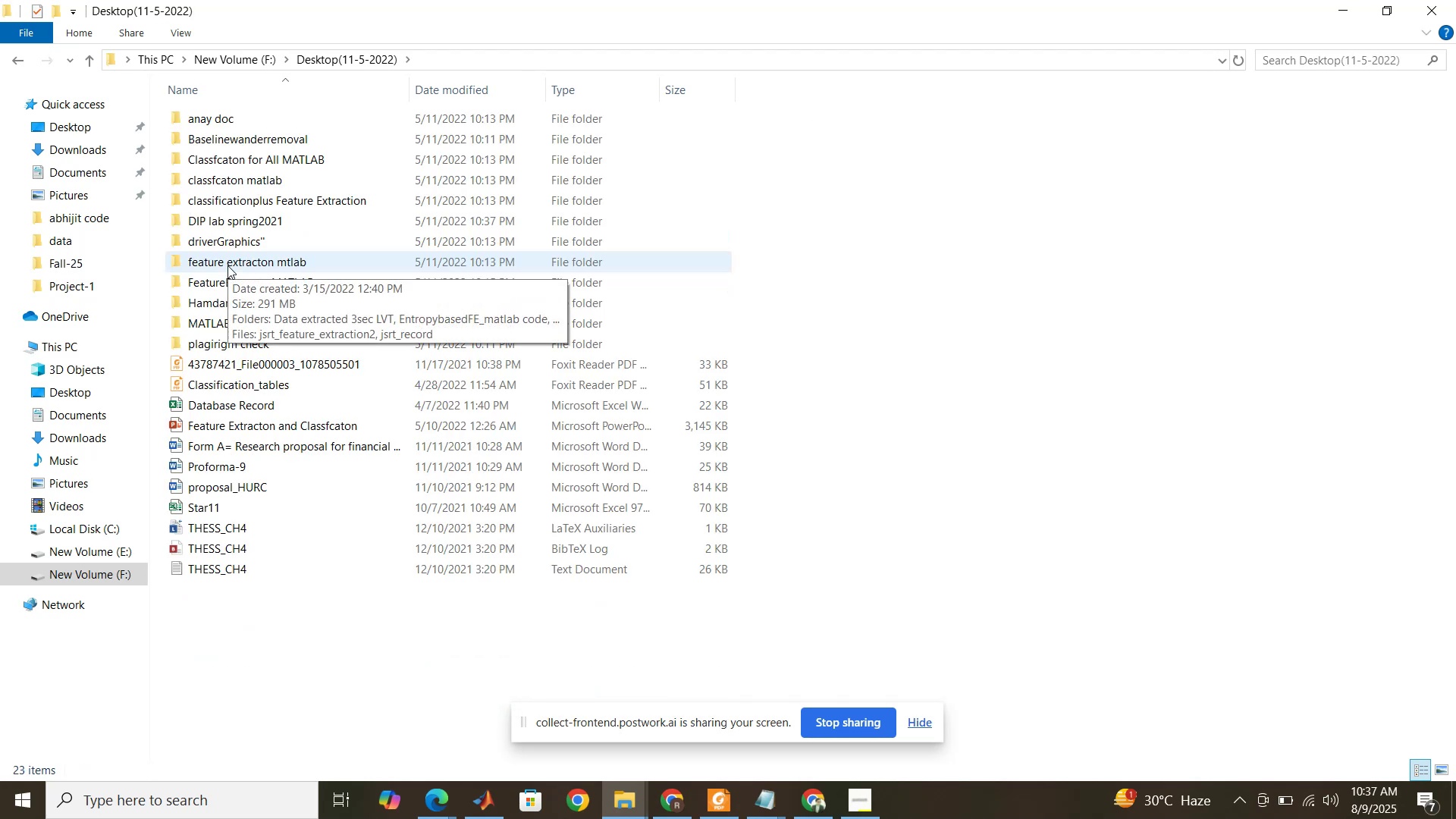 
left_click([234, 52])
 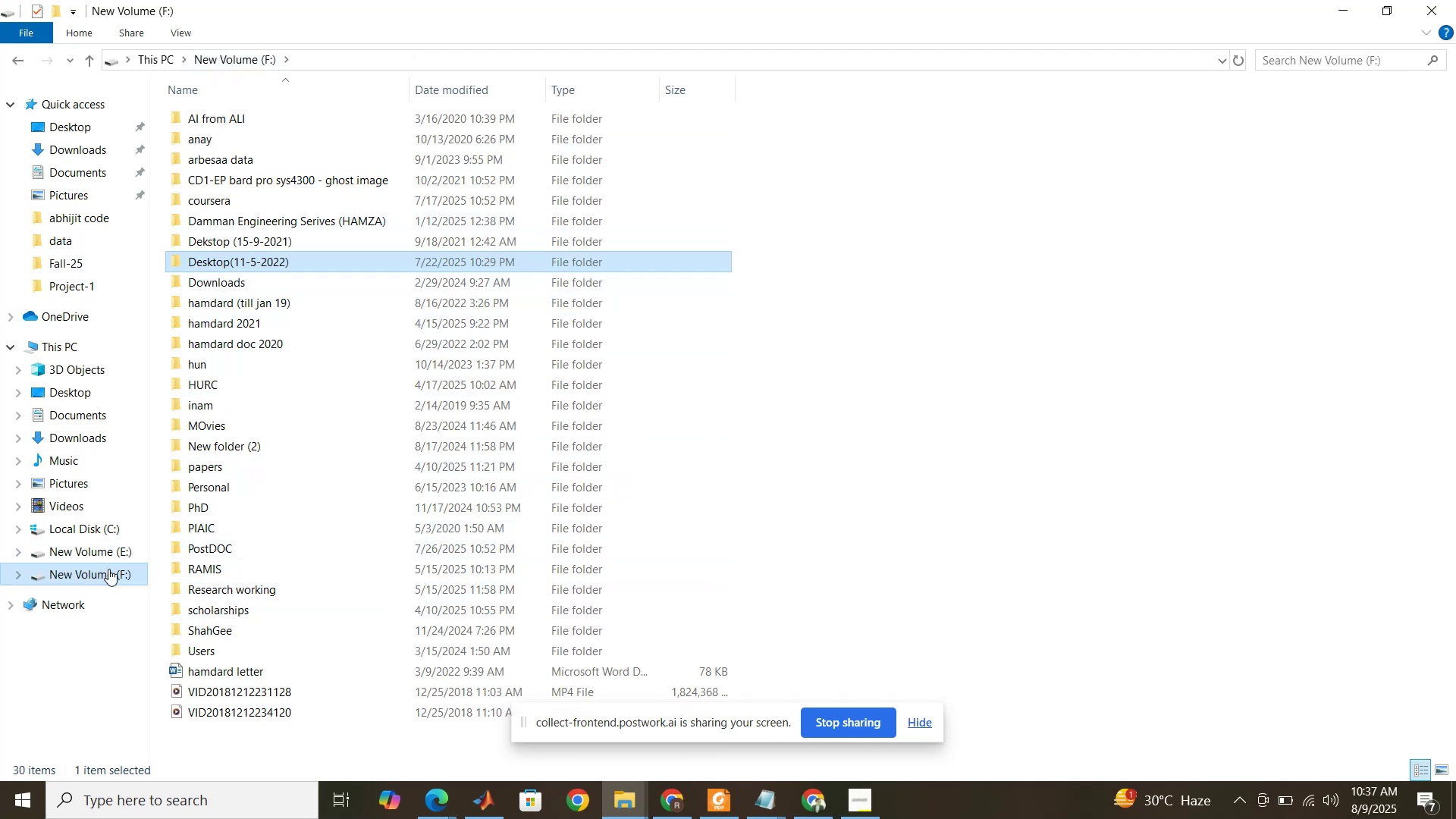 
wait(7.84)
 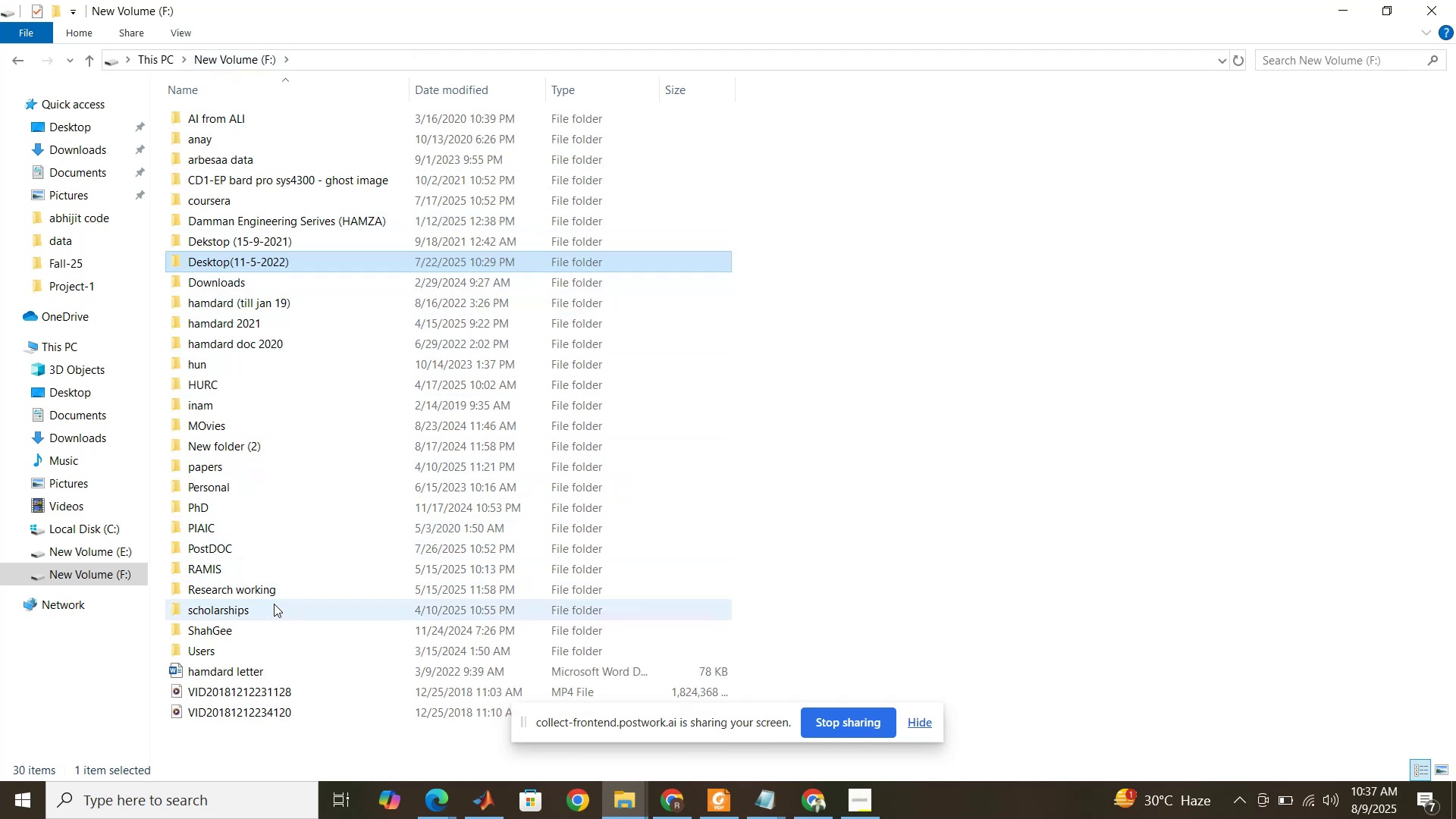 
double_click([280, 252])
 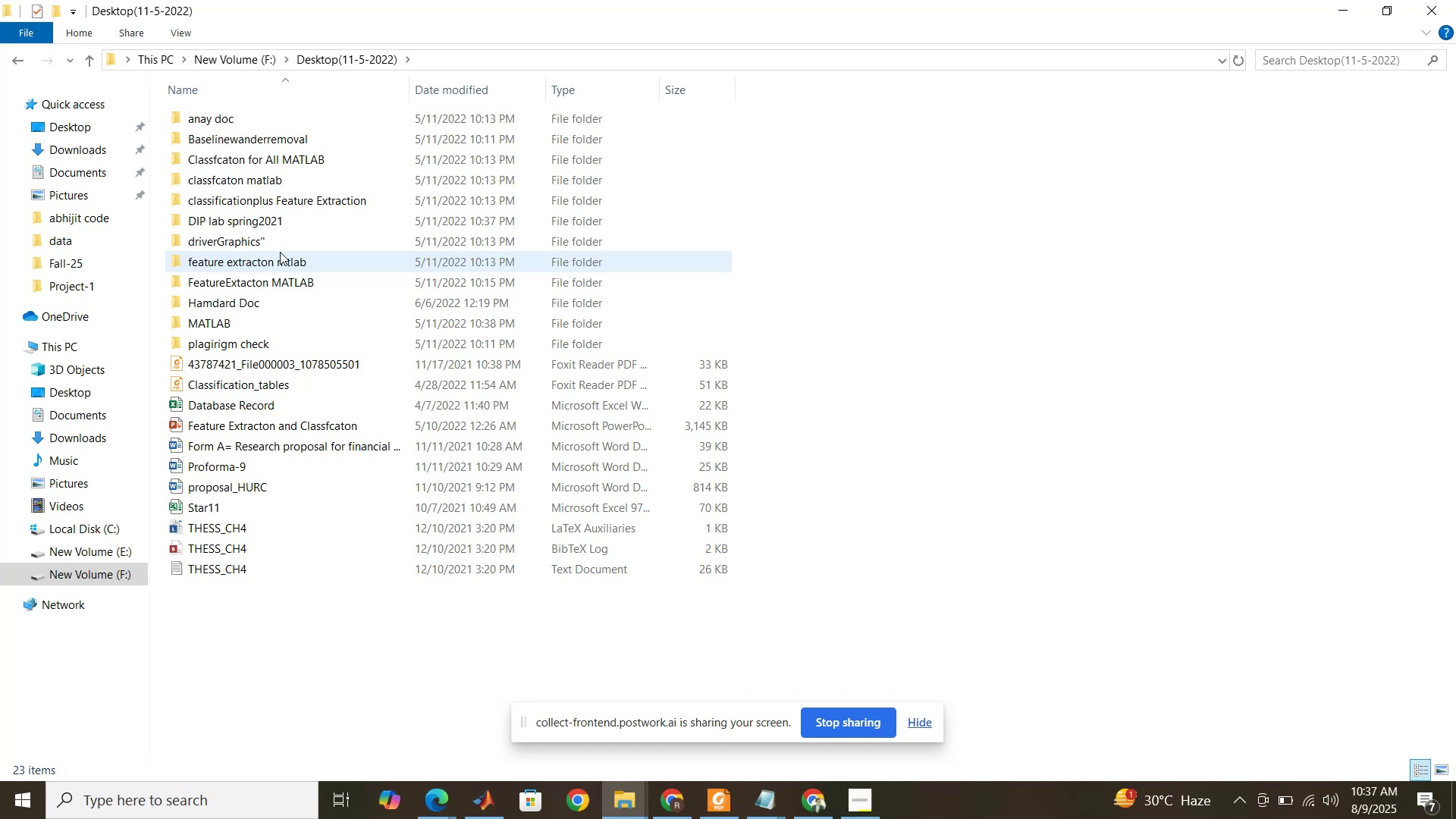 
mouse_move([275, 278])
 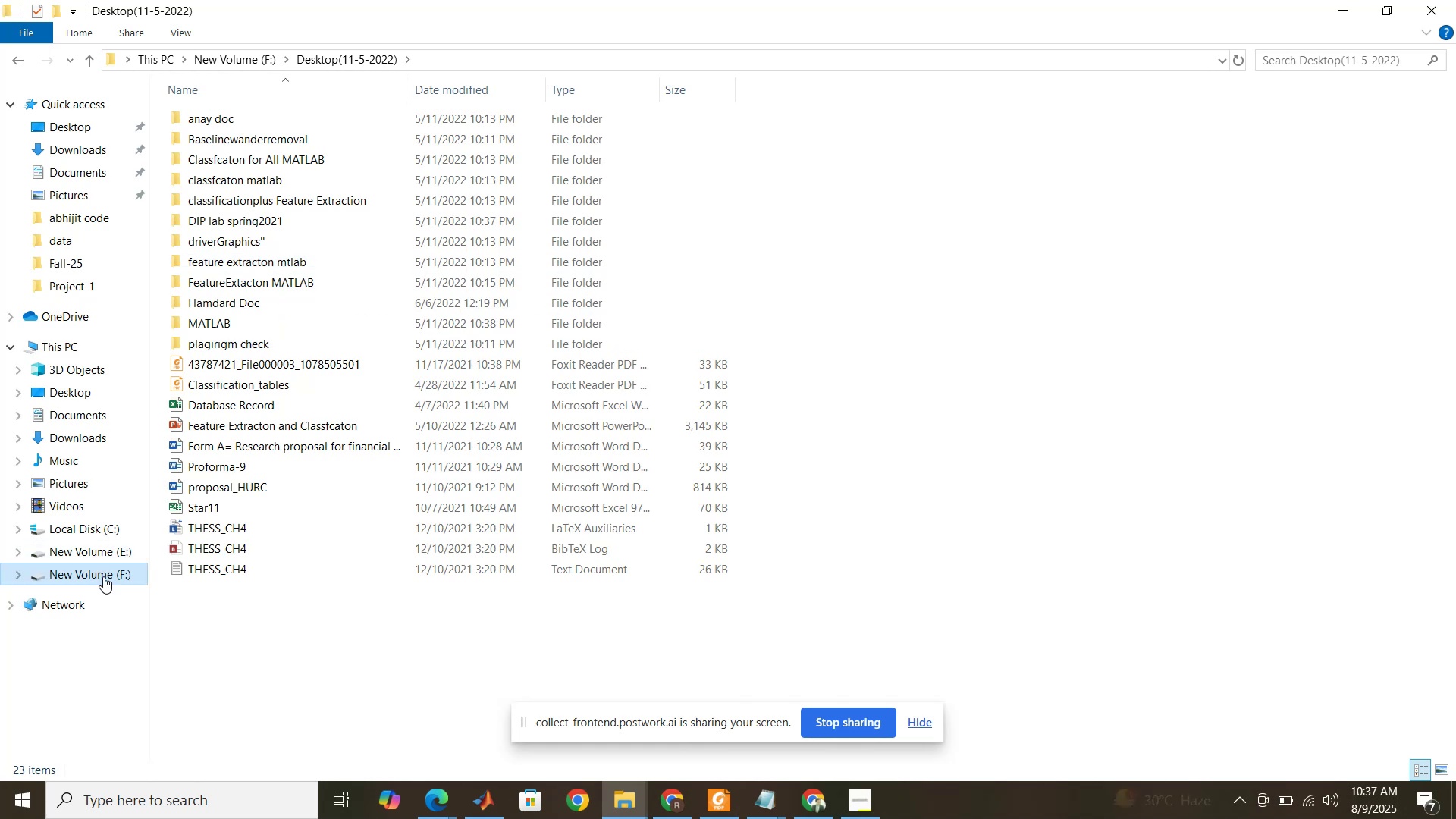 
left_click([105, 576])
 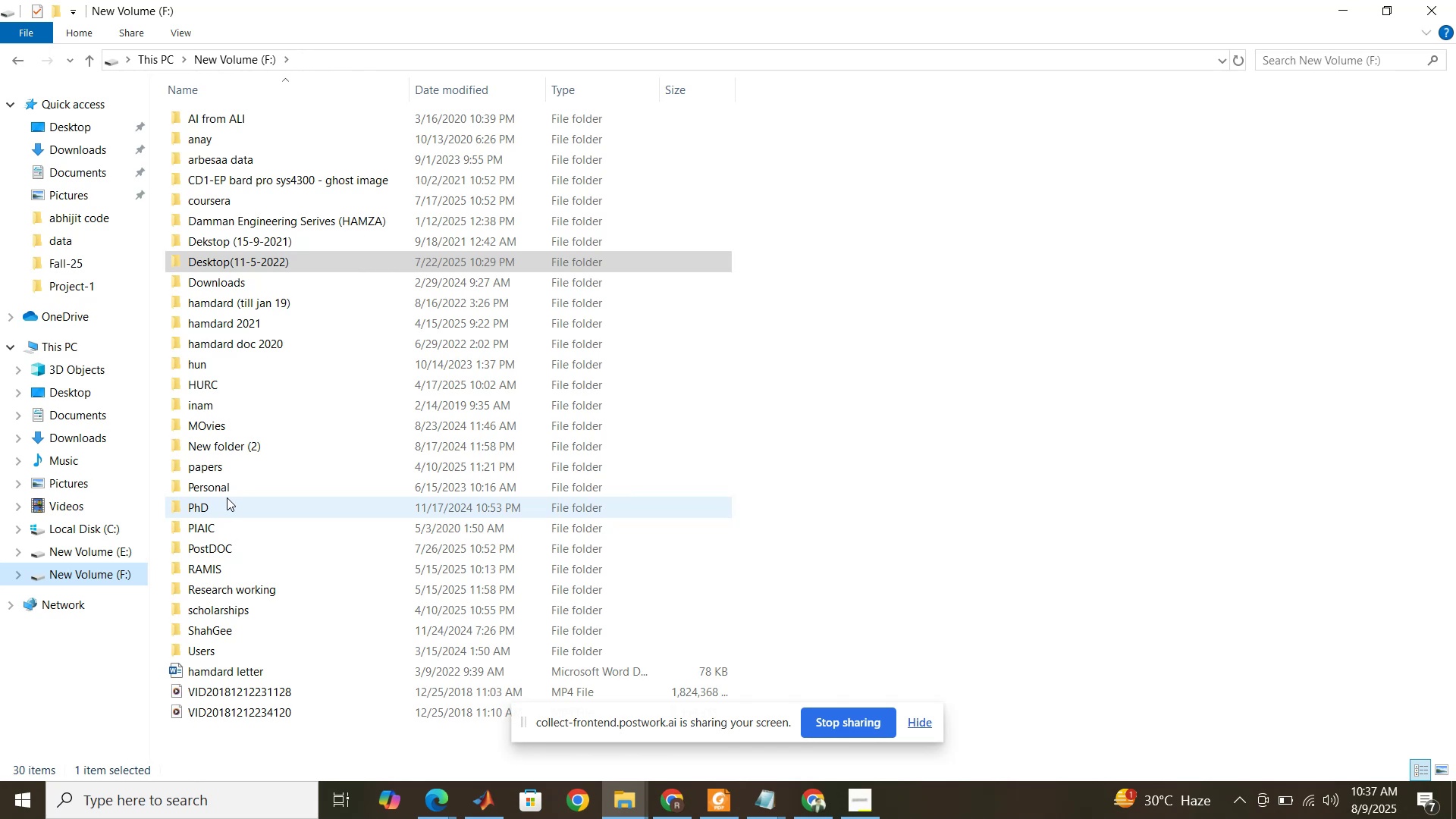 
double_click([227, 497])
 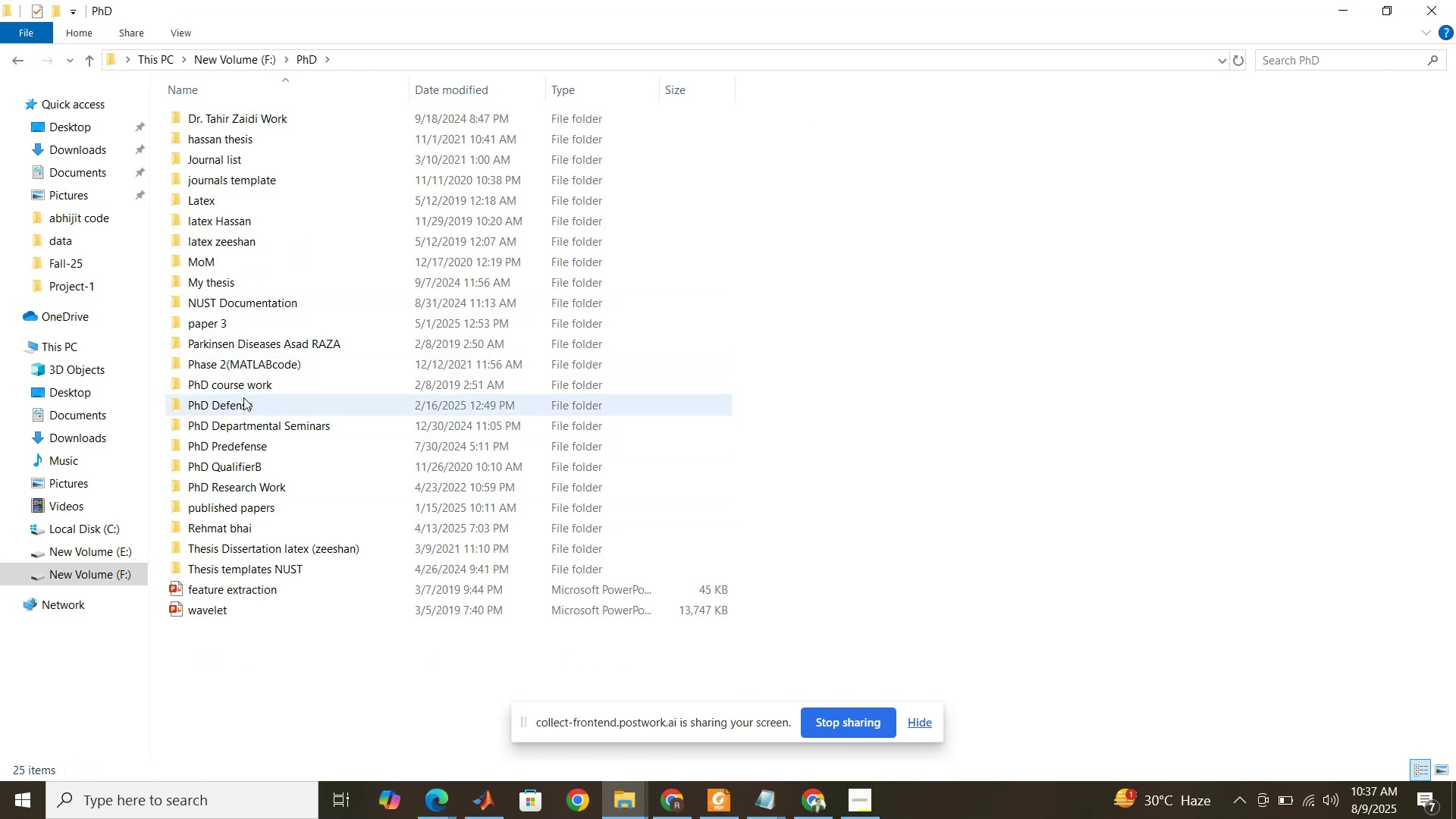 
wait(6.04)
 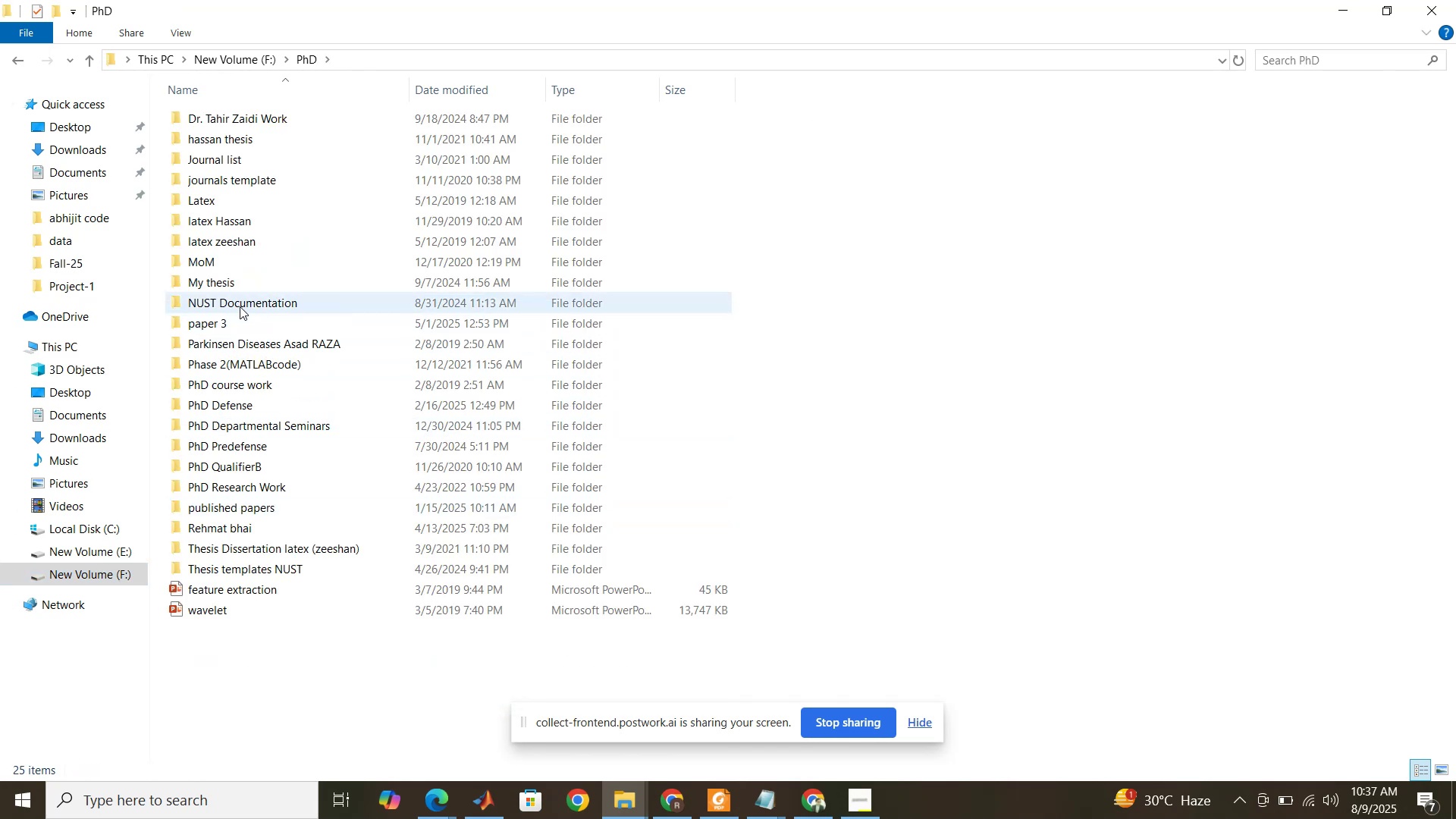 
double_click([243, 397])
 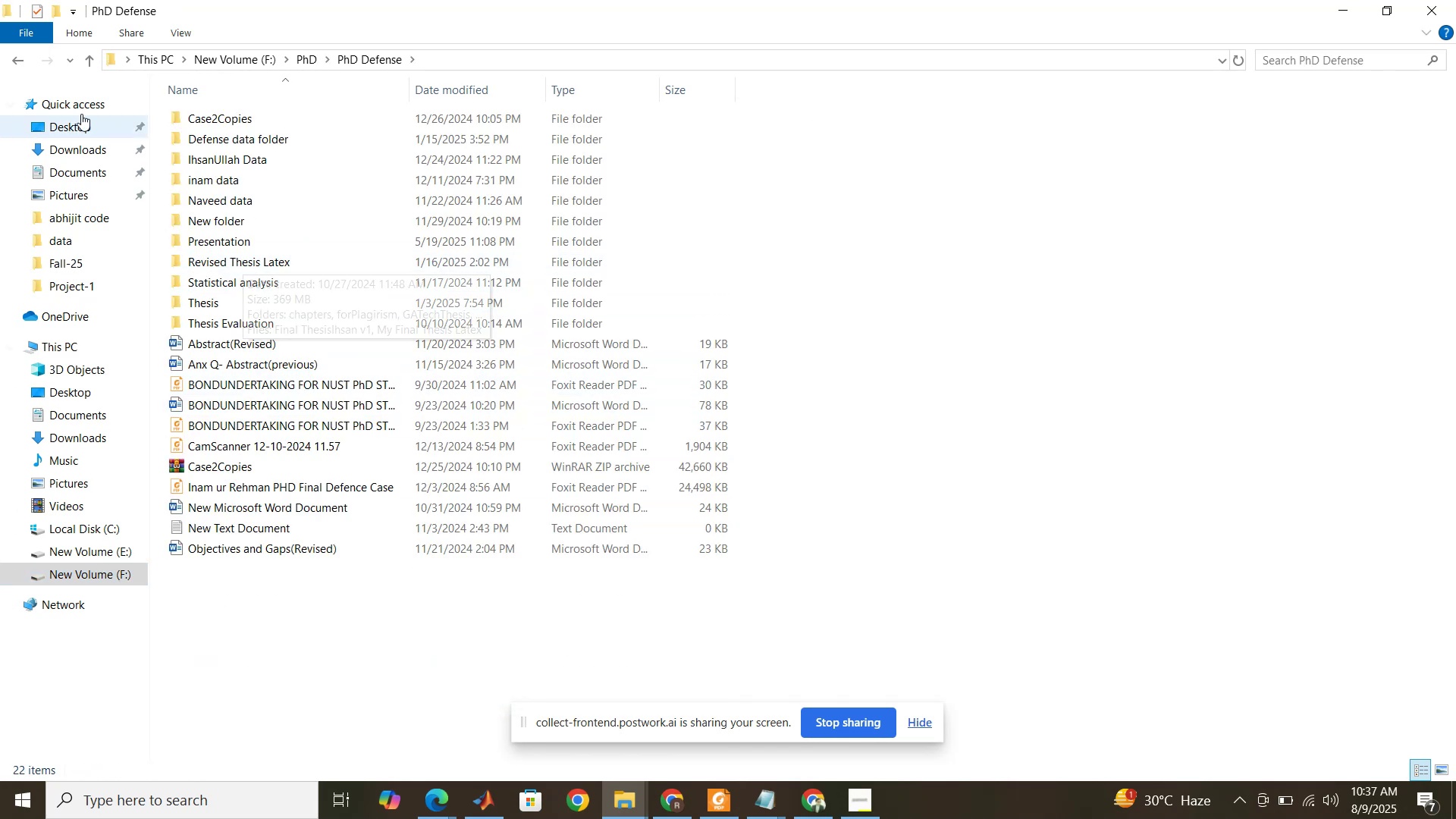 
left_click([25, 58])
 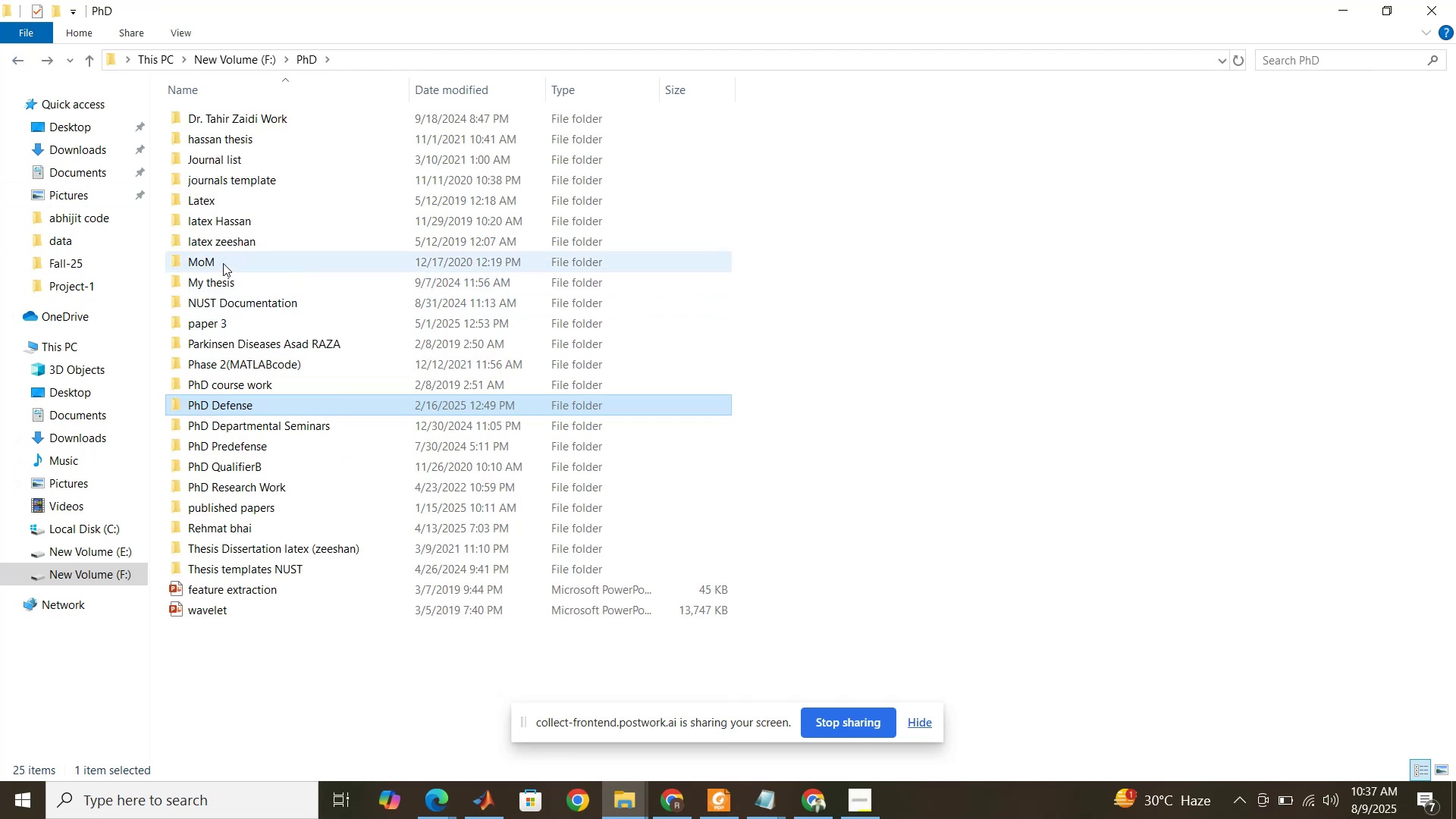 
double_click([226, 284])
 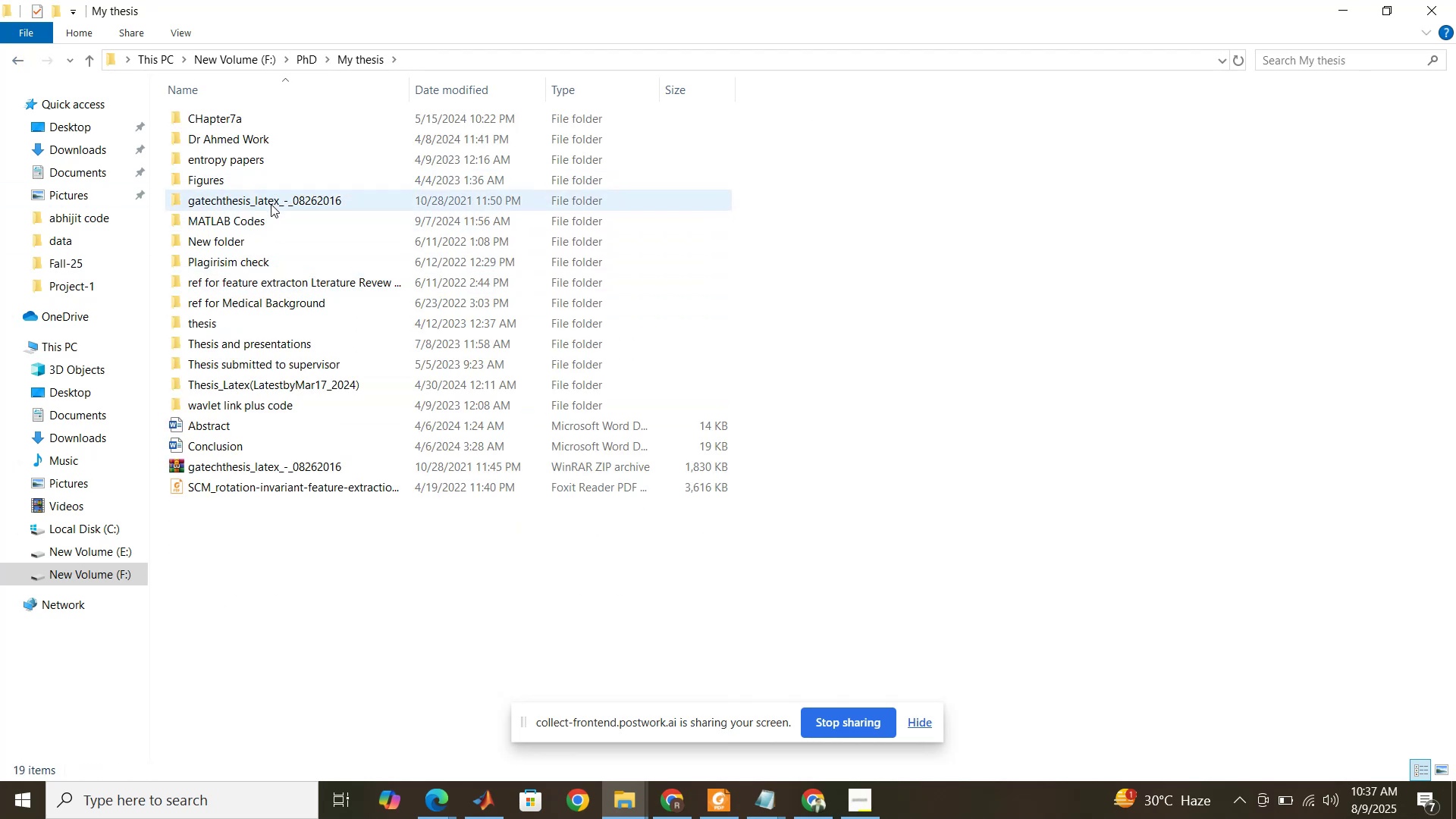 
double_click([271, 221])
 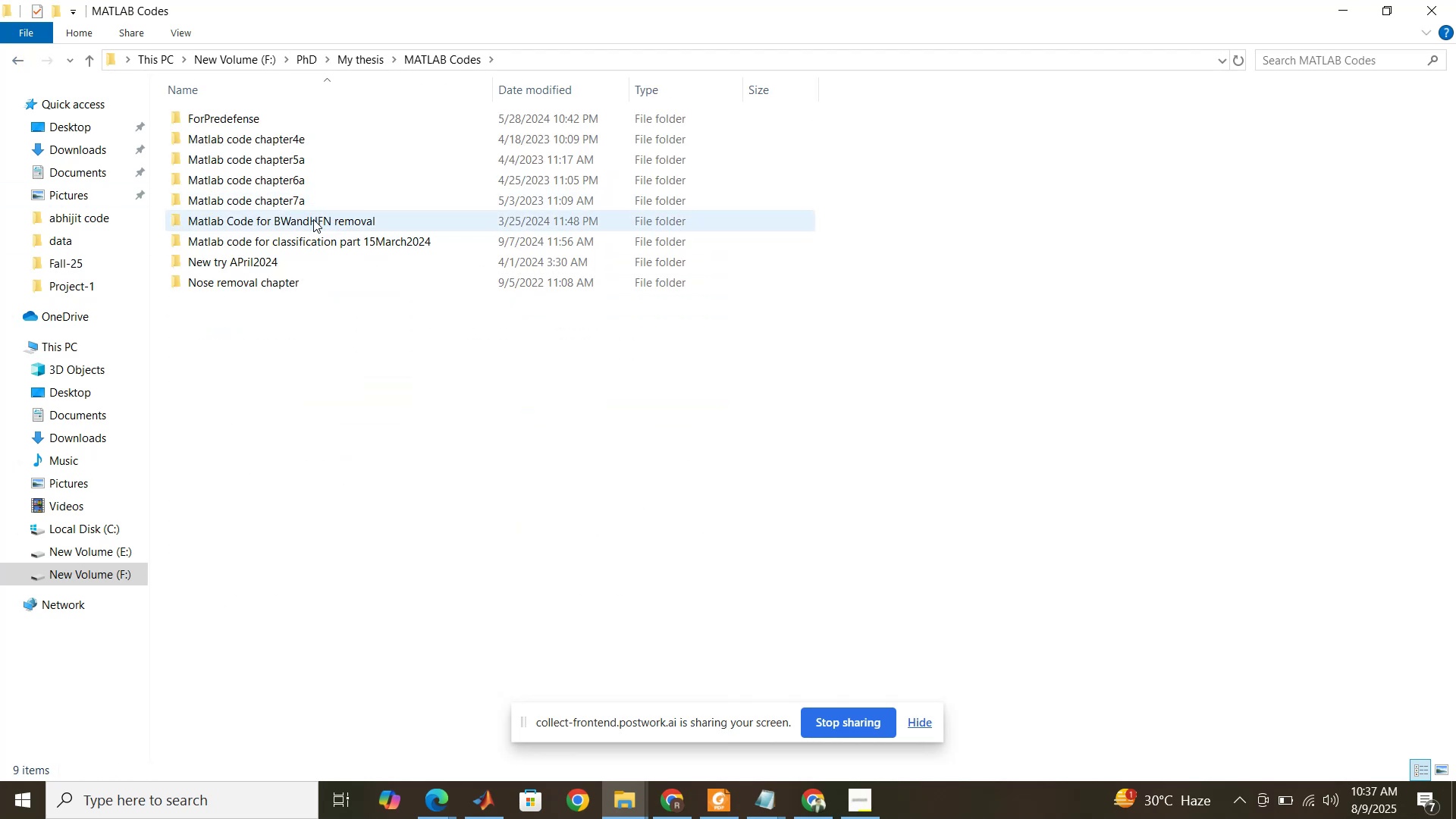 
double_click([312, 221])
 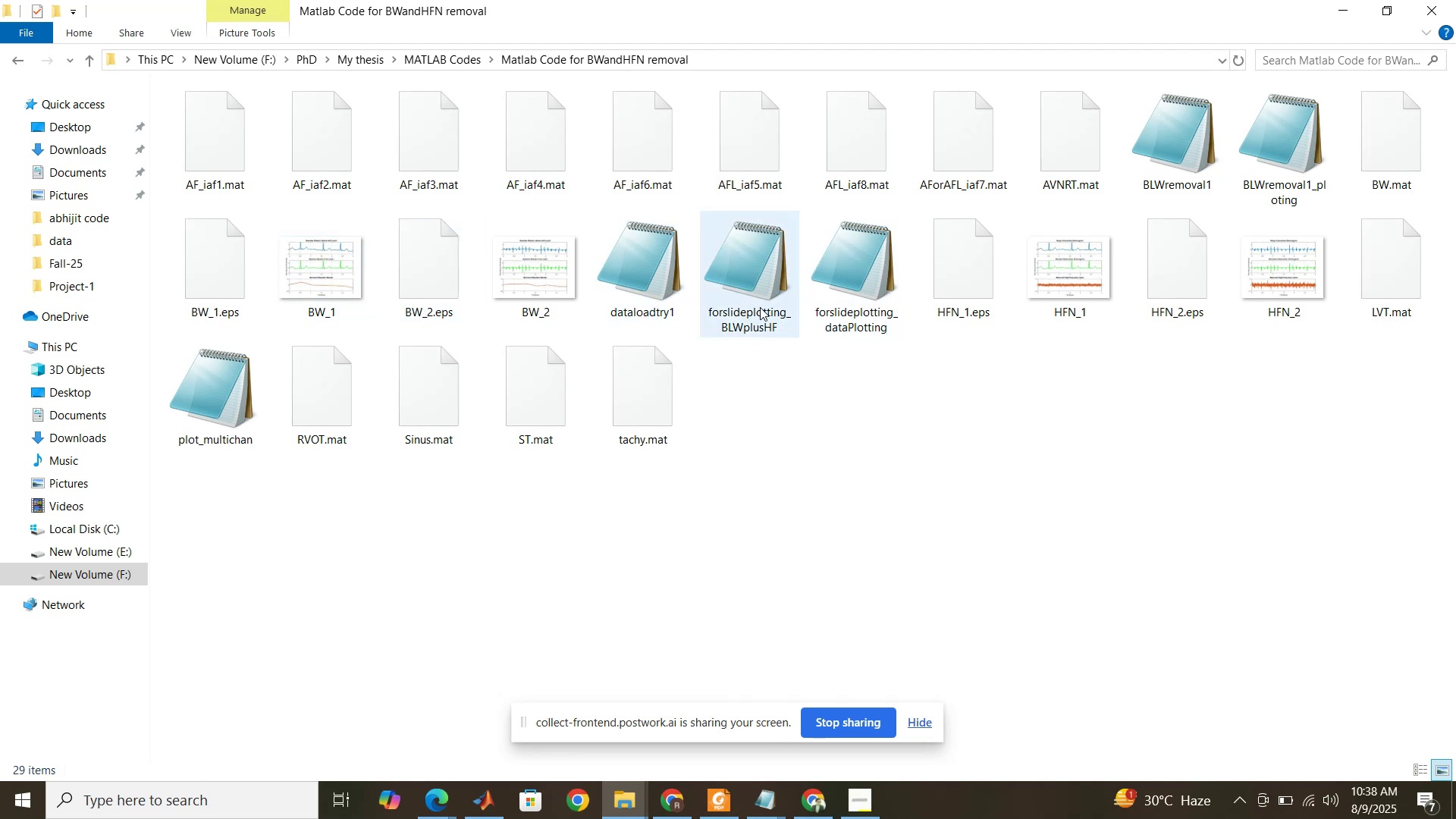 
wait(9.82)
 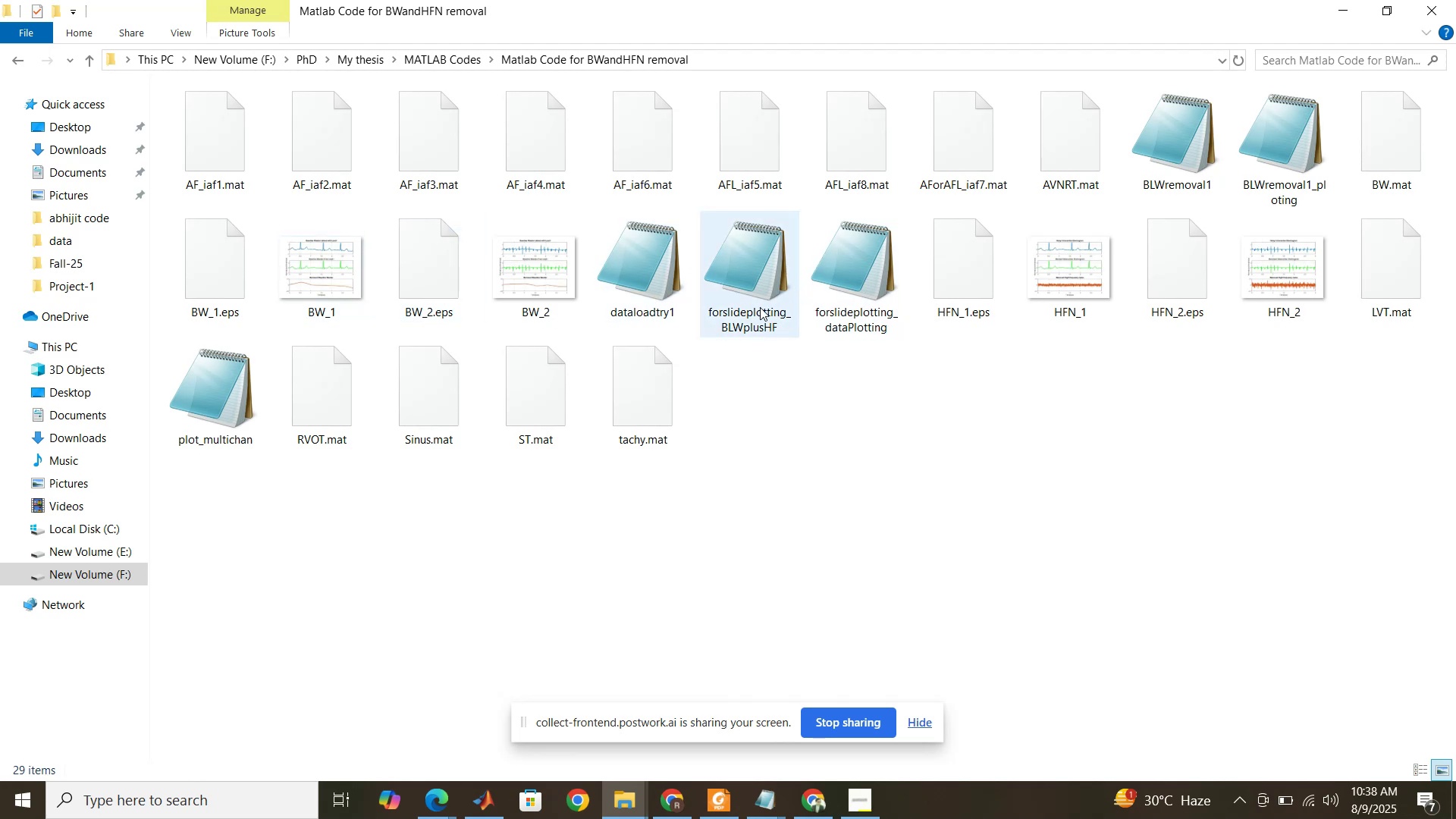 
double_click([759, 309])
 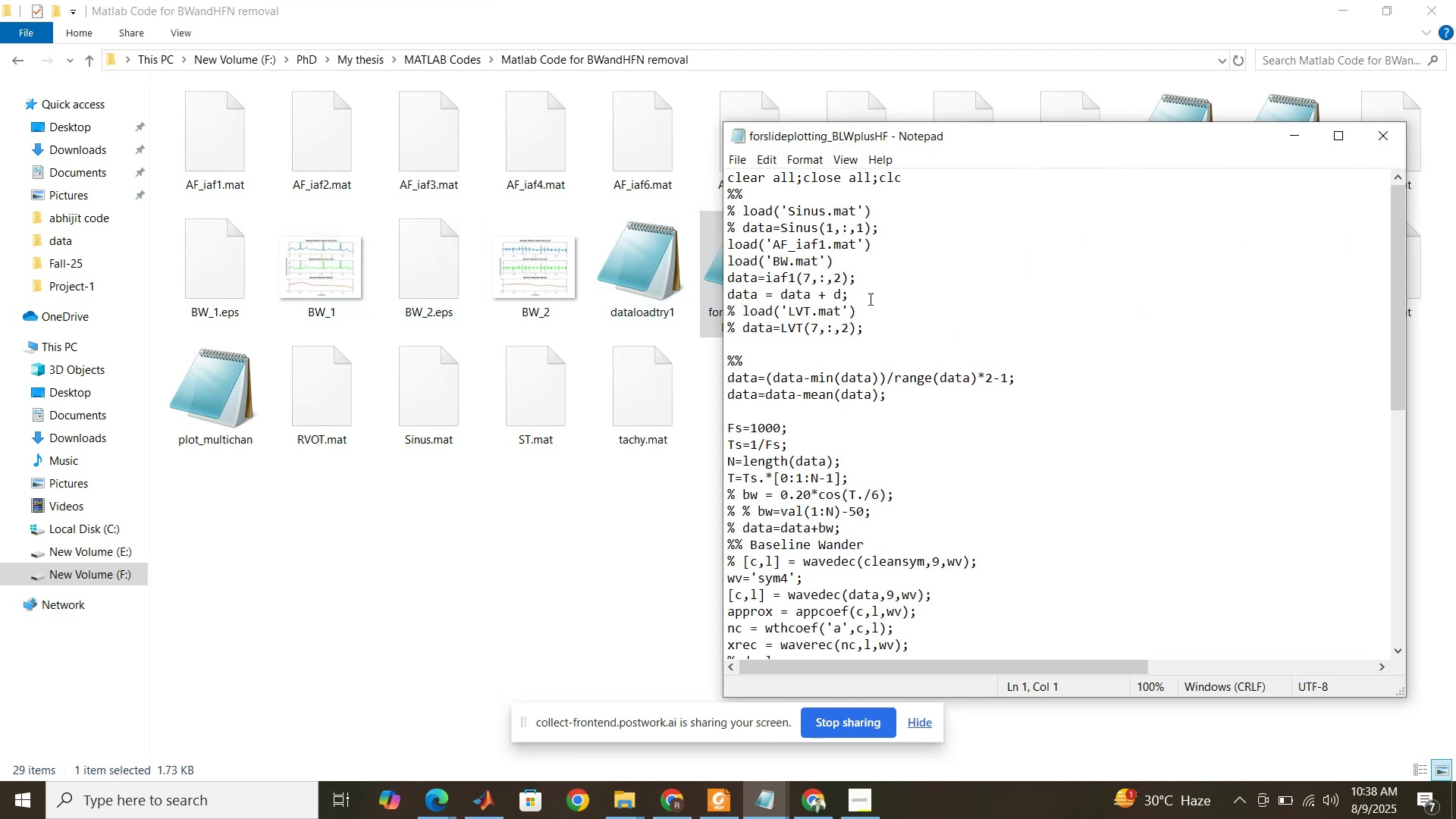 
scroll: coordinate [894, 304], scroll_direction: down, amount: 8.0
 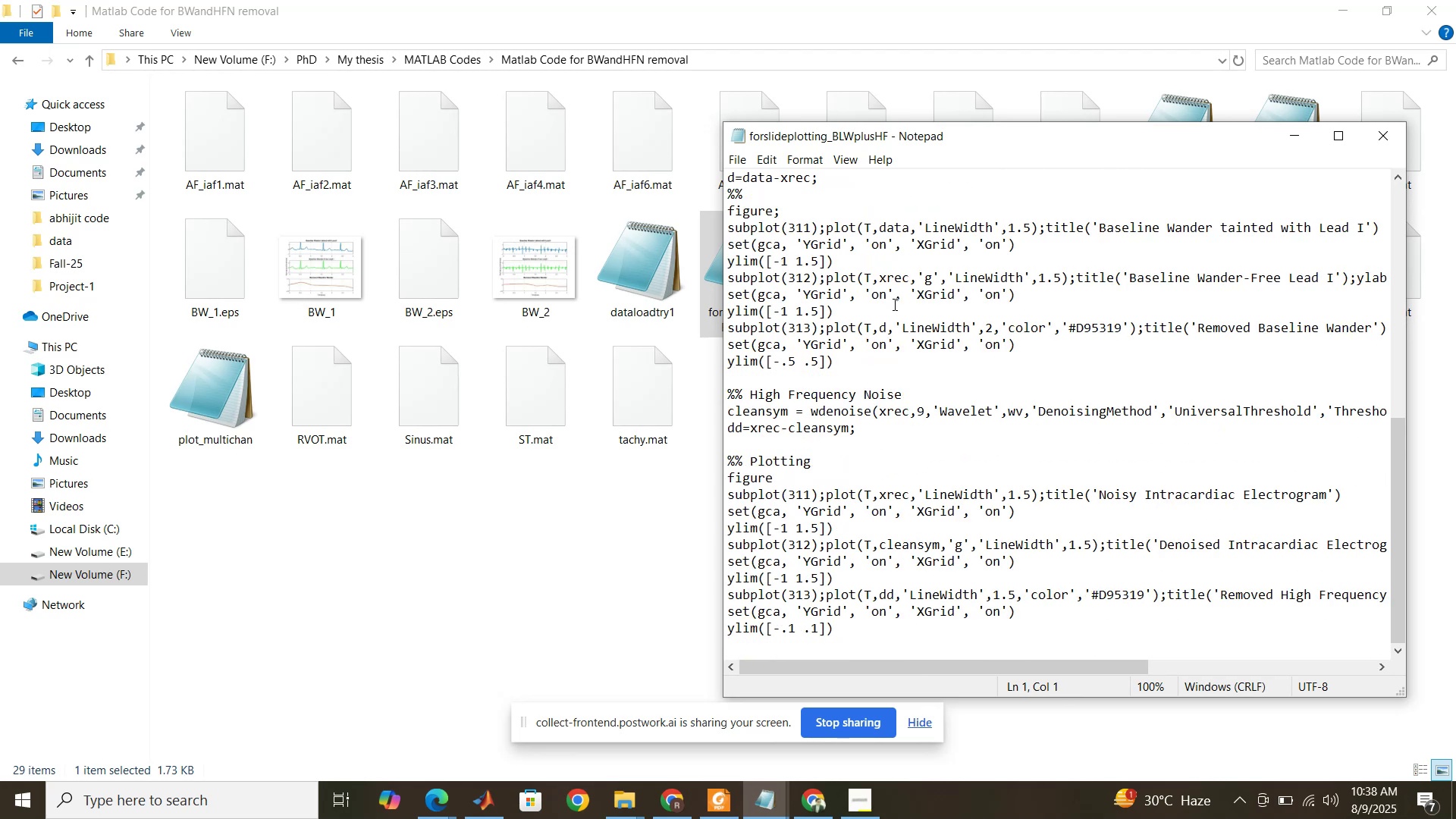 
wait(7.14)
 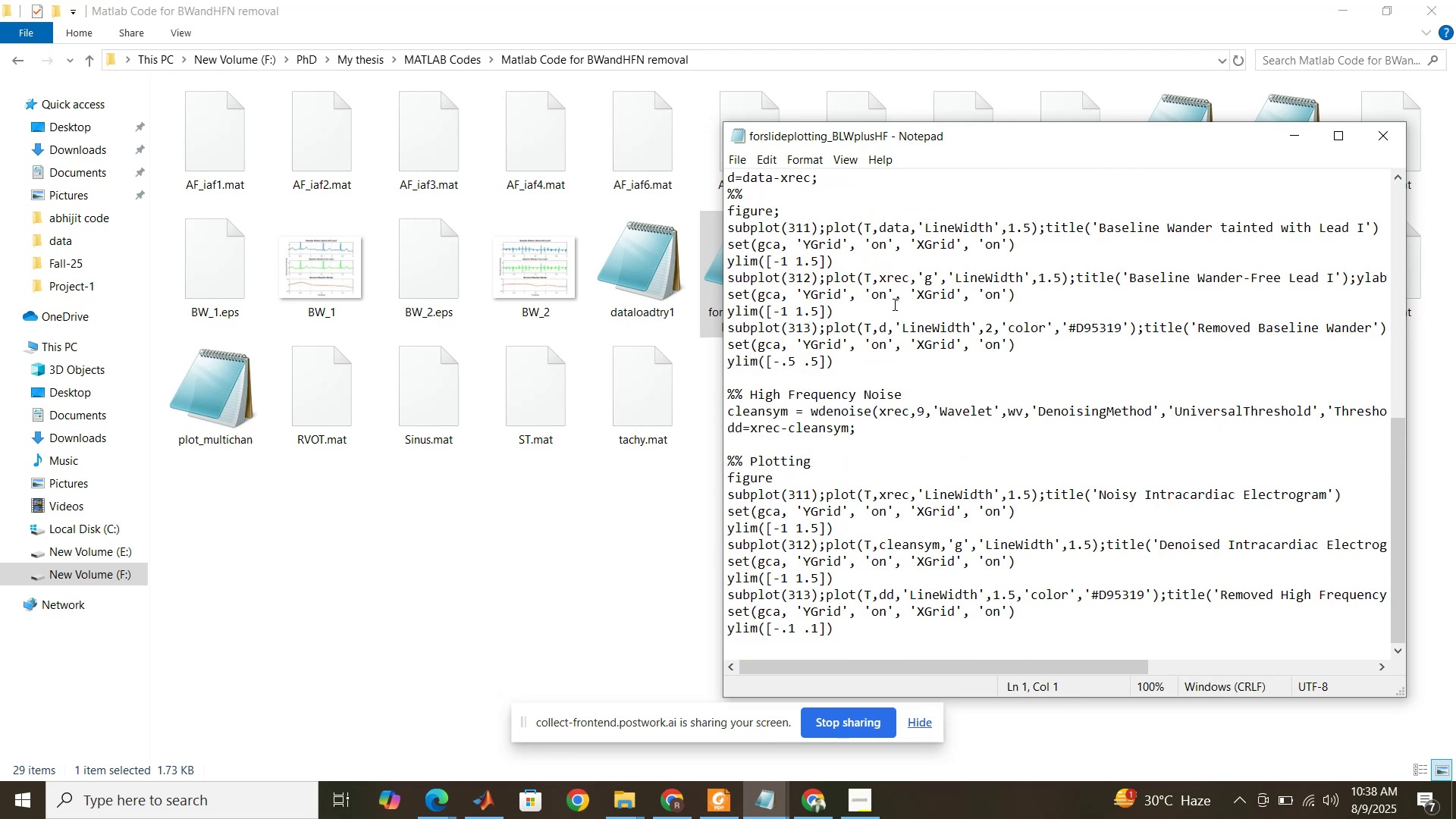 
scroll: coordinate [893, 304], scroll_direction: up, amount: 3.0
 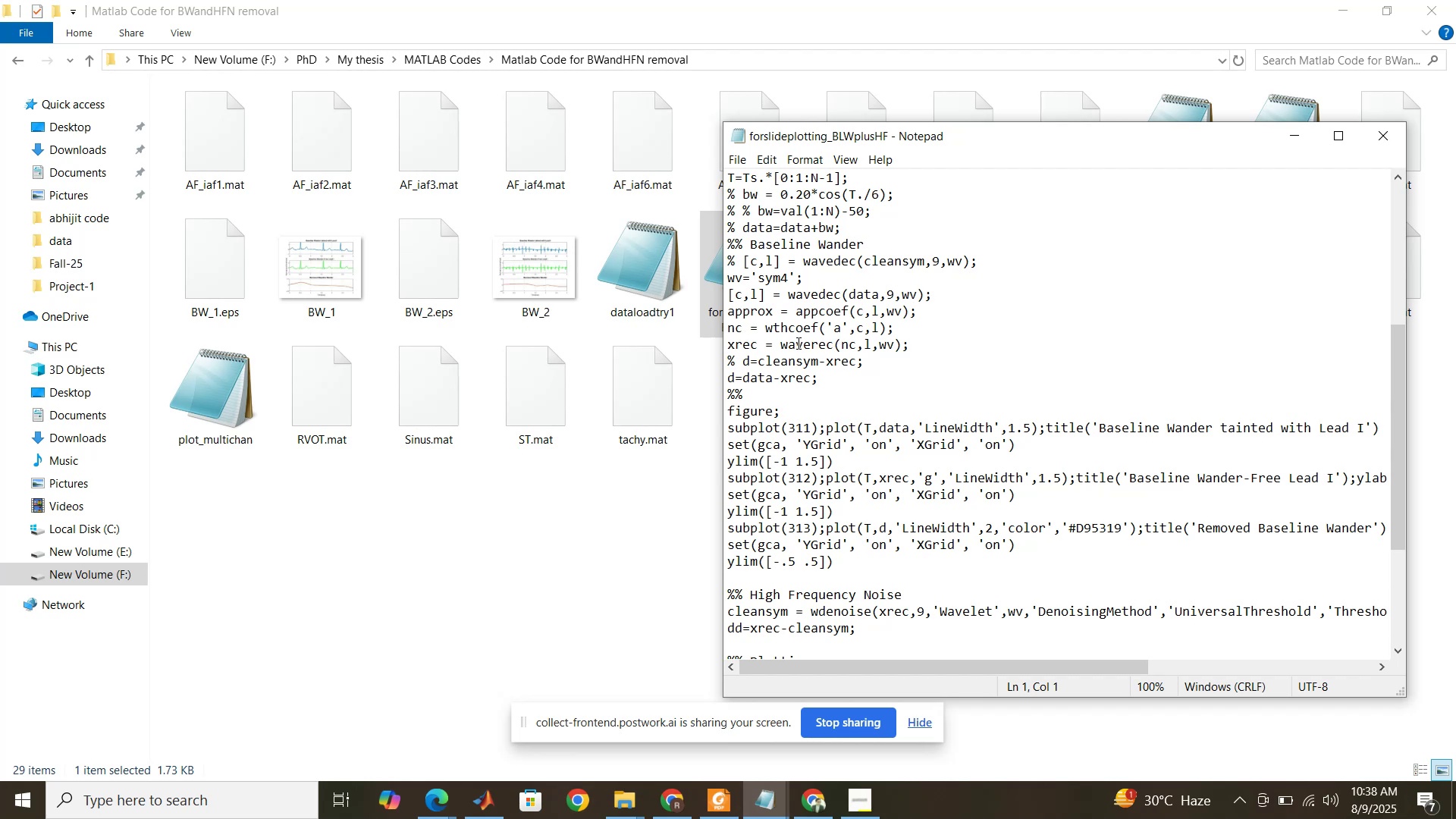 
wait(15.75)
 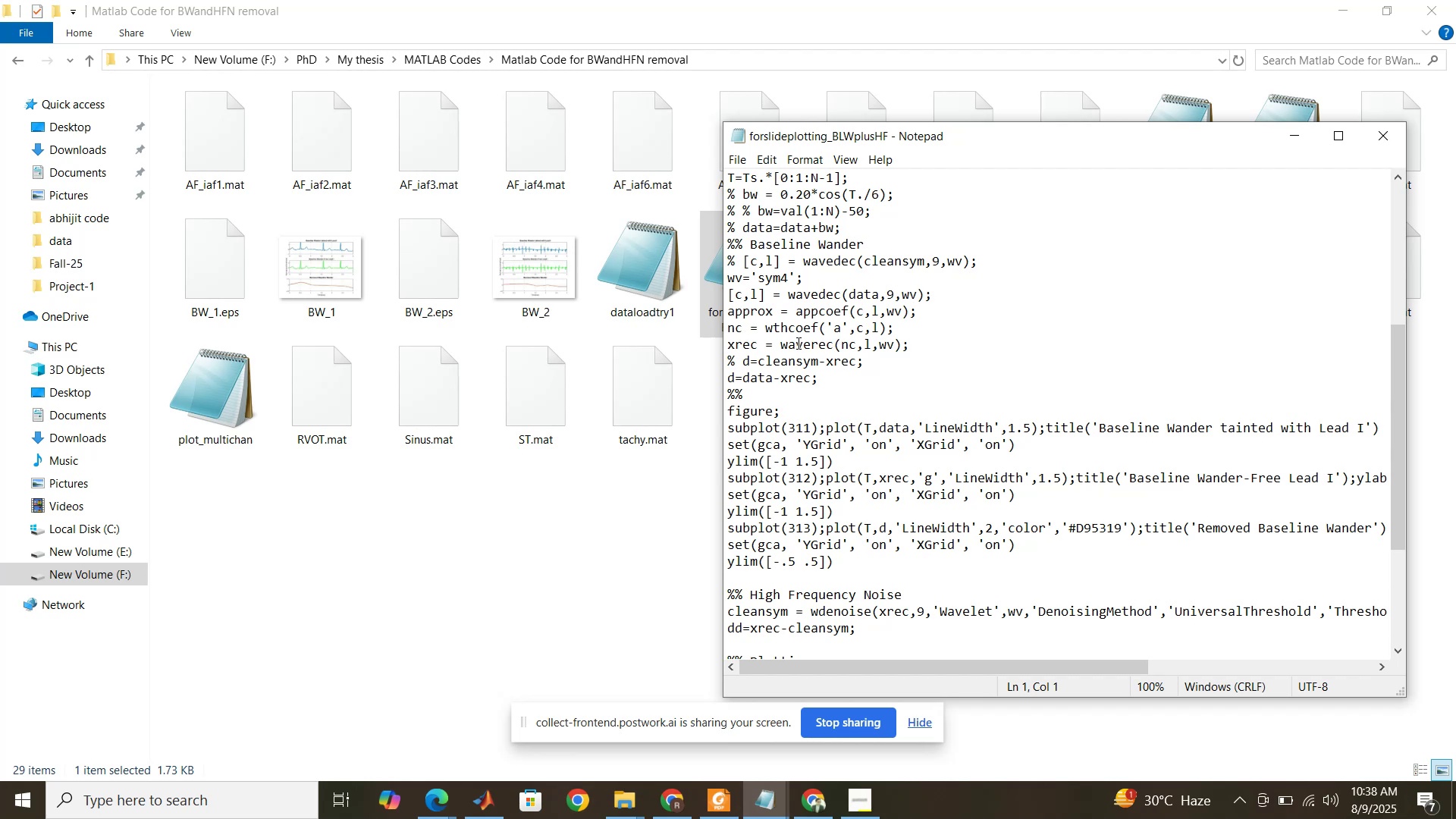 
scroll: coordinate [860, 354], scroll_direction: up, amount: 4.0
 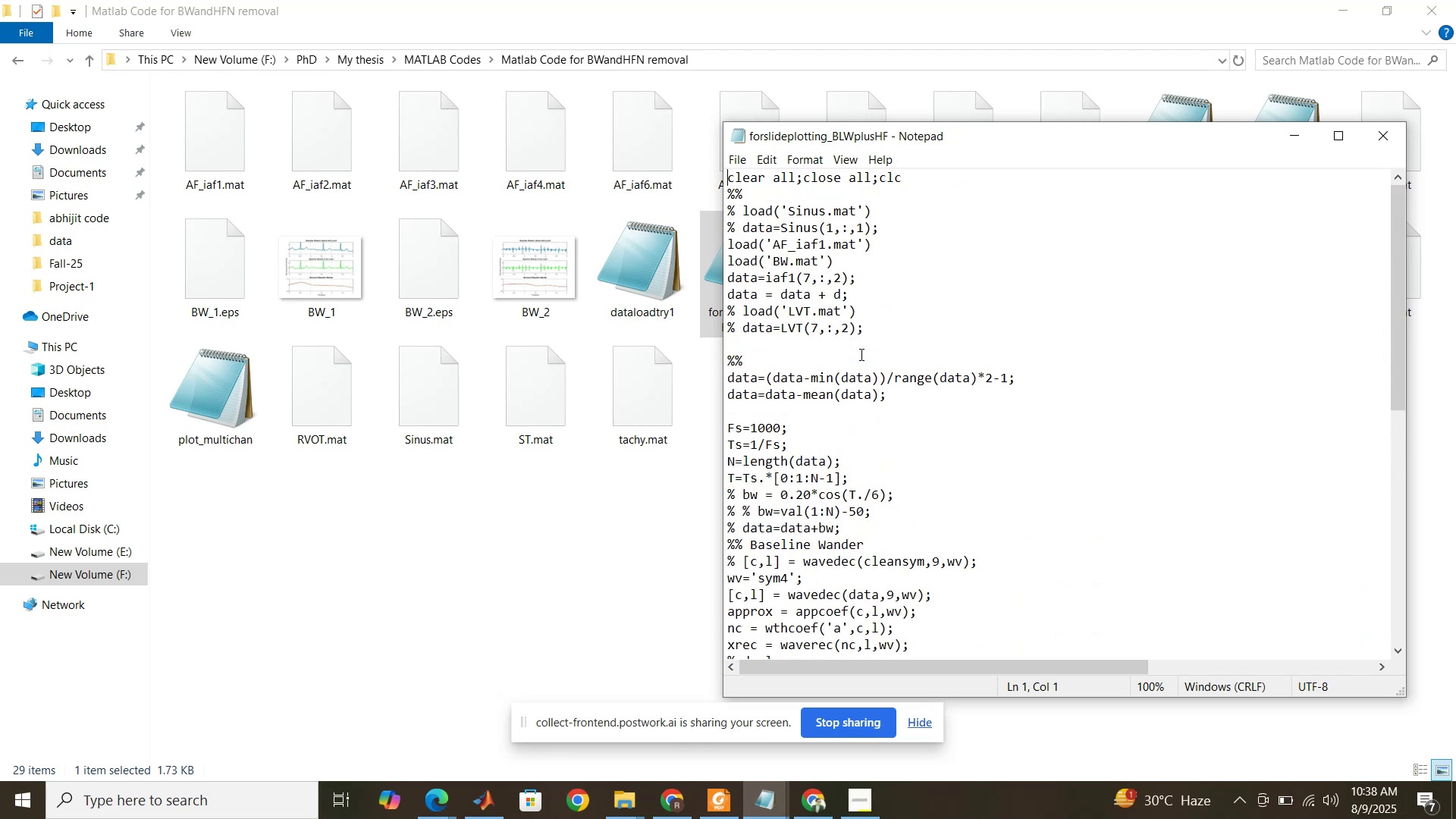 
scroll: coordinate [860, 354], scroll_direction: down, amount: 5.0
 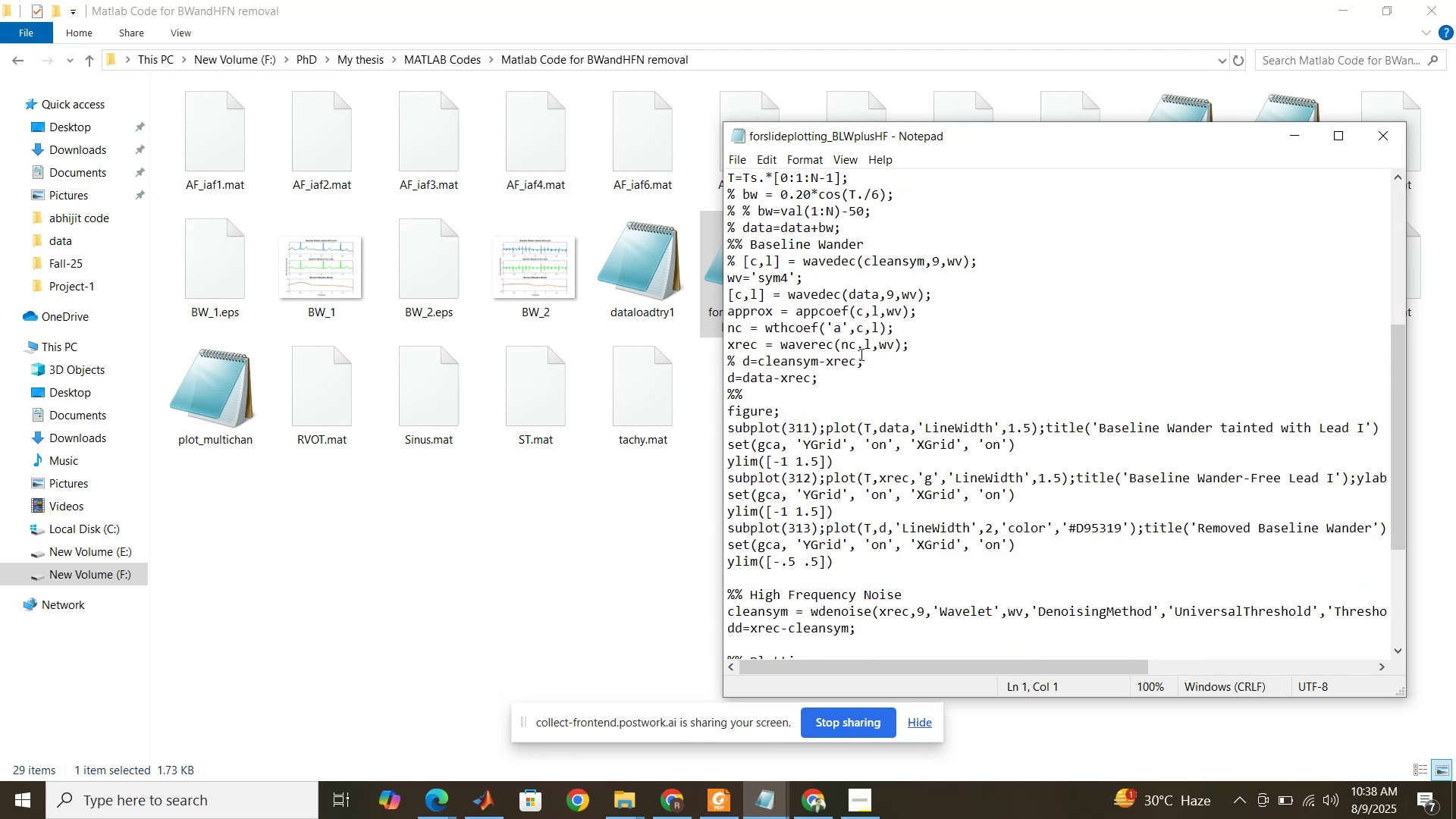 
scroll: coordinate [860, 354], scroll_direction: up, amount: 2.0
 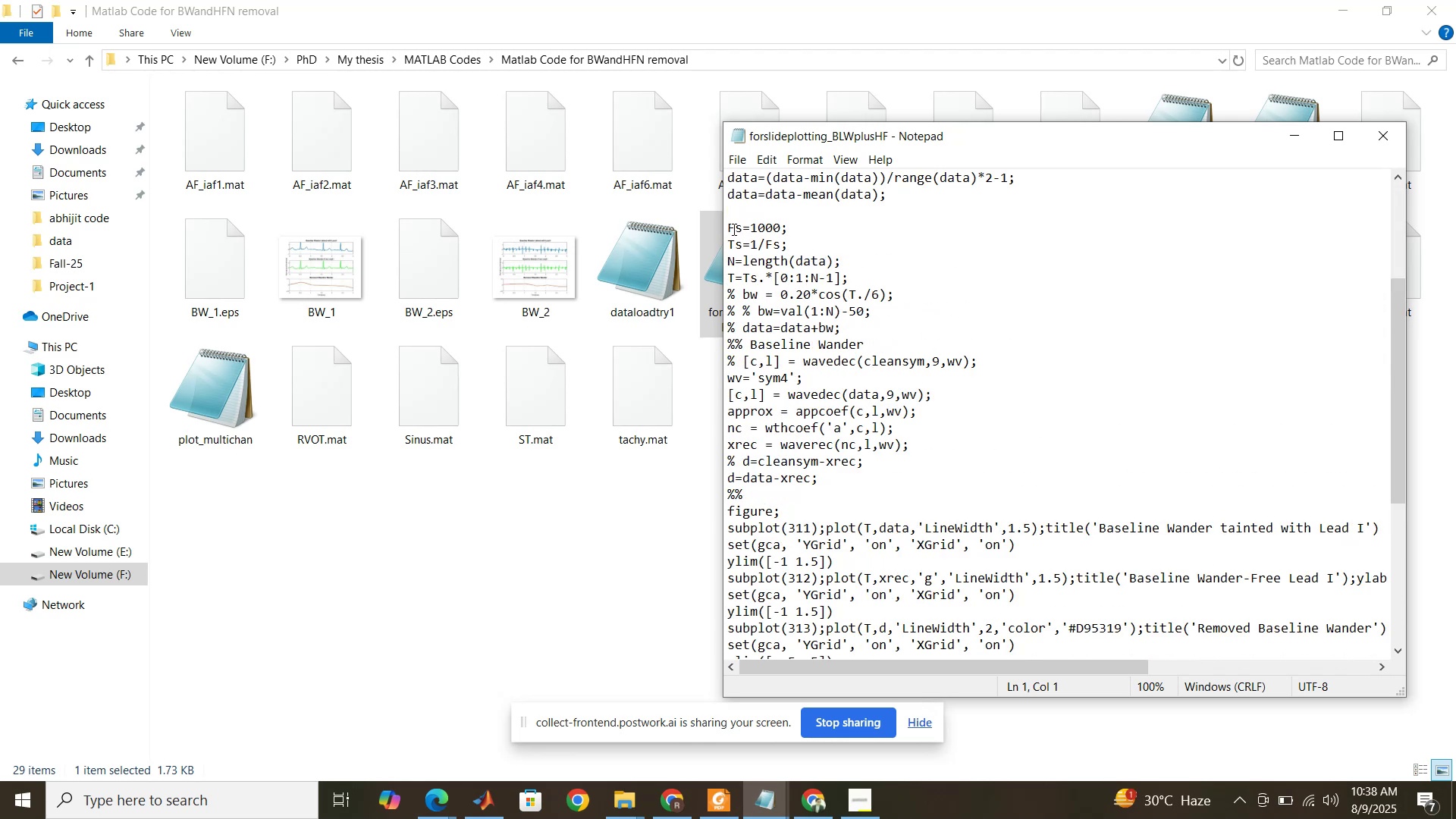 
left_click_drag(start_coordinate=[729, 228], to_coordinate=[890, 645])
 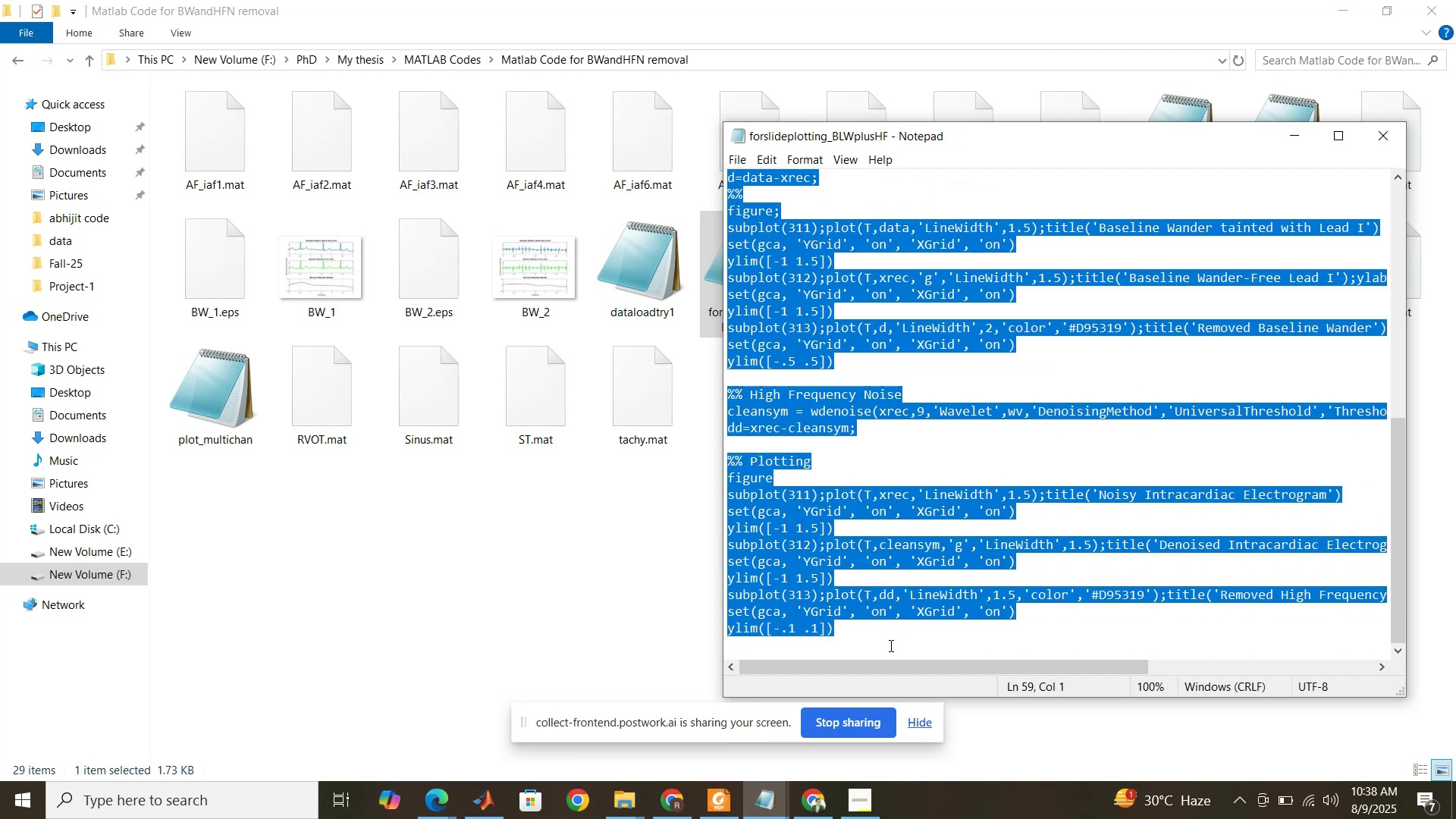 
scroll: coordinate [843, 479], scroll_direction: down, amount: 7.0
 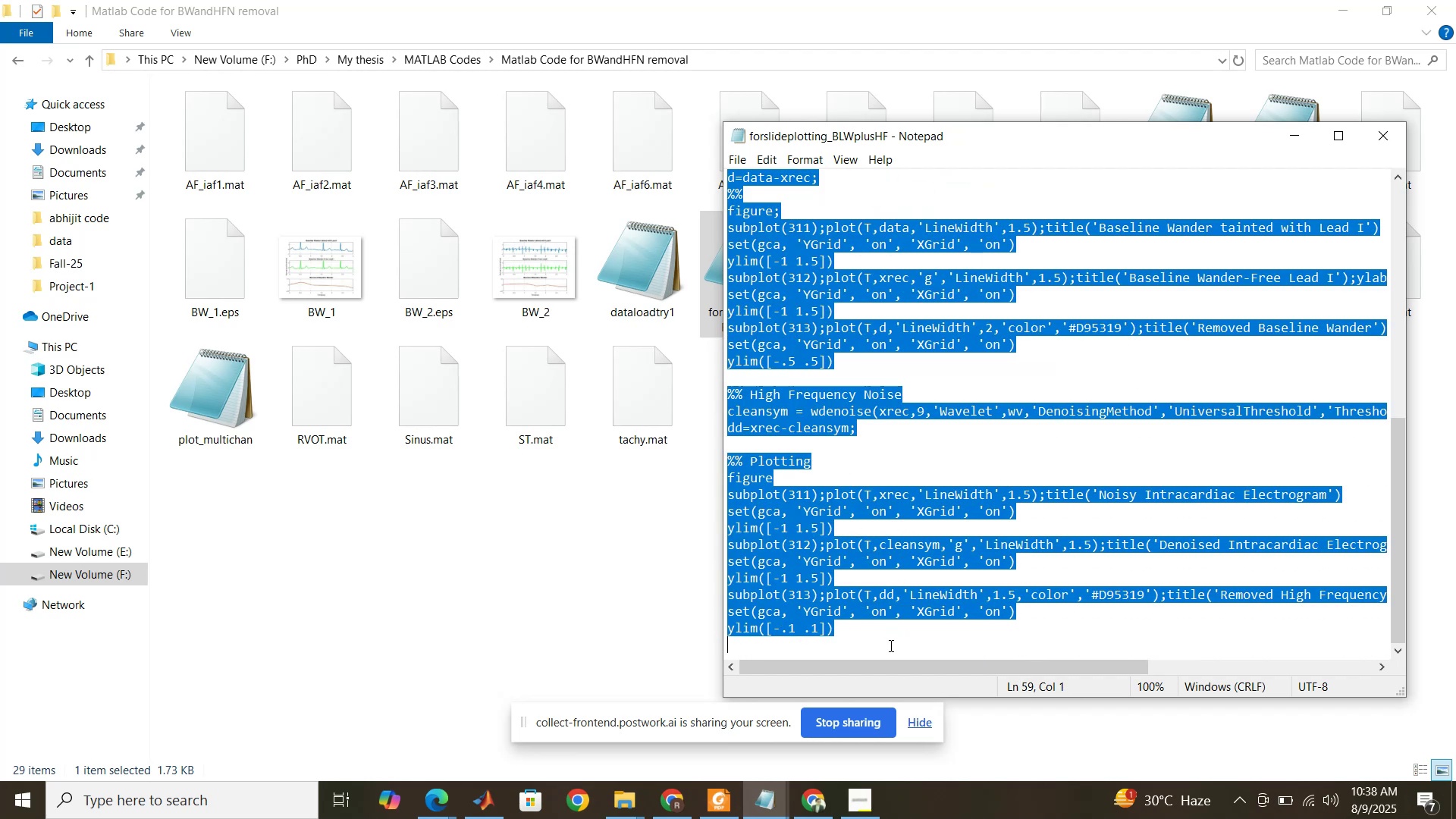 
key(Control+C)
 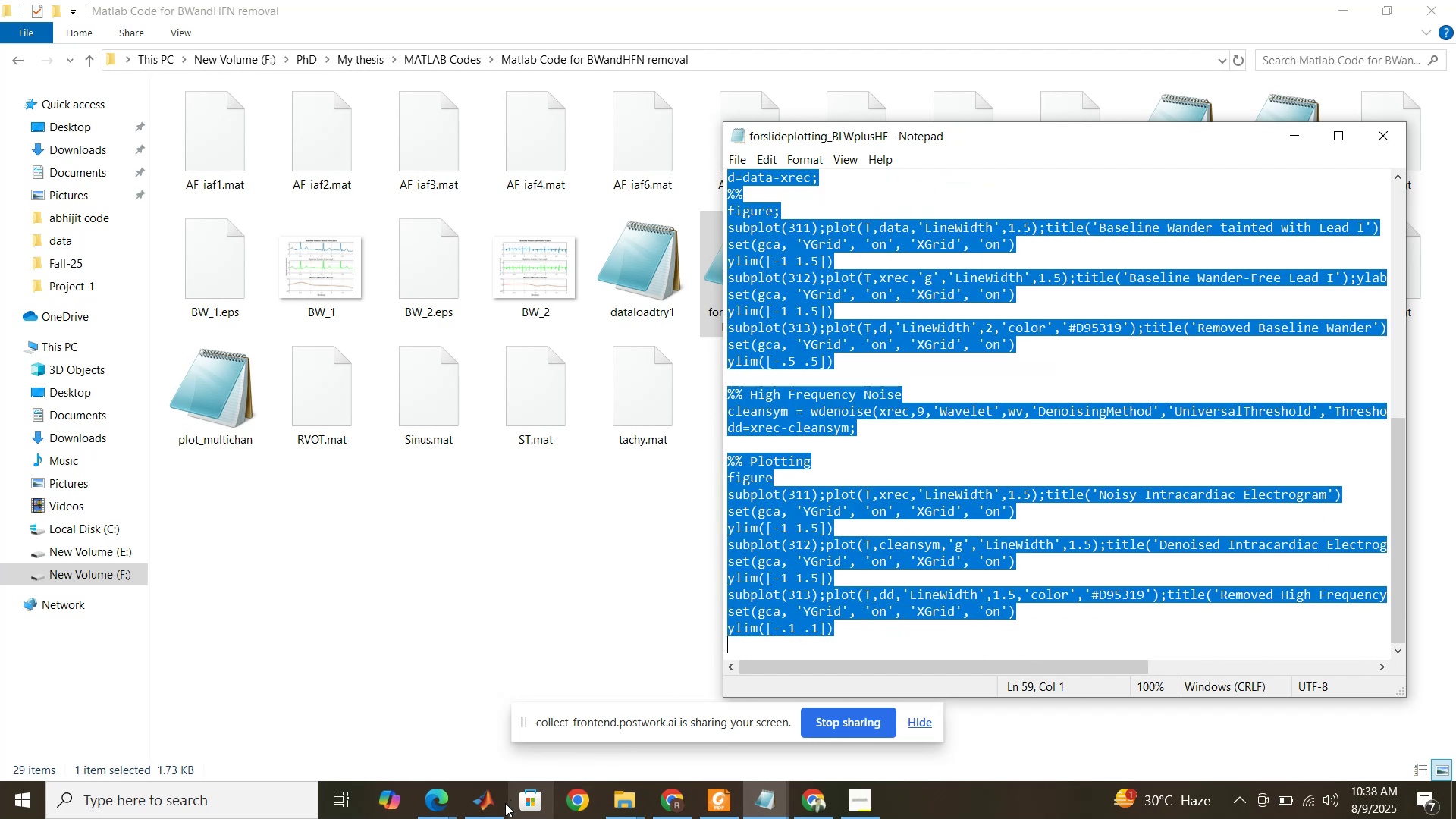 
left_click([496, 807])
 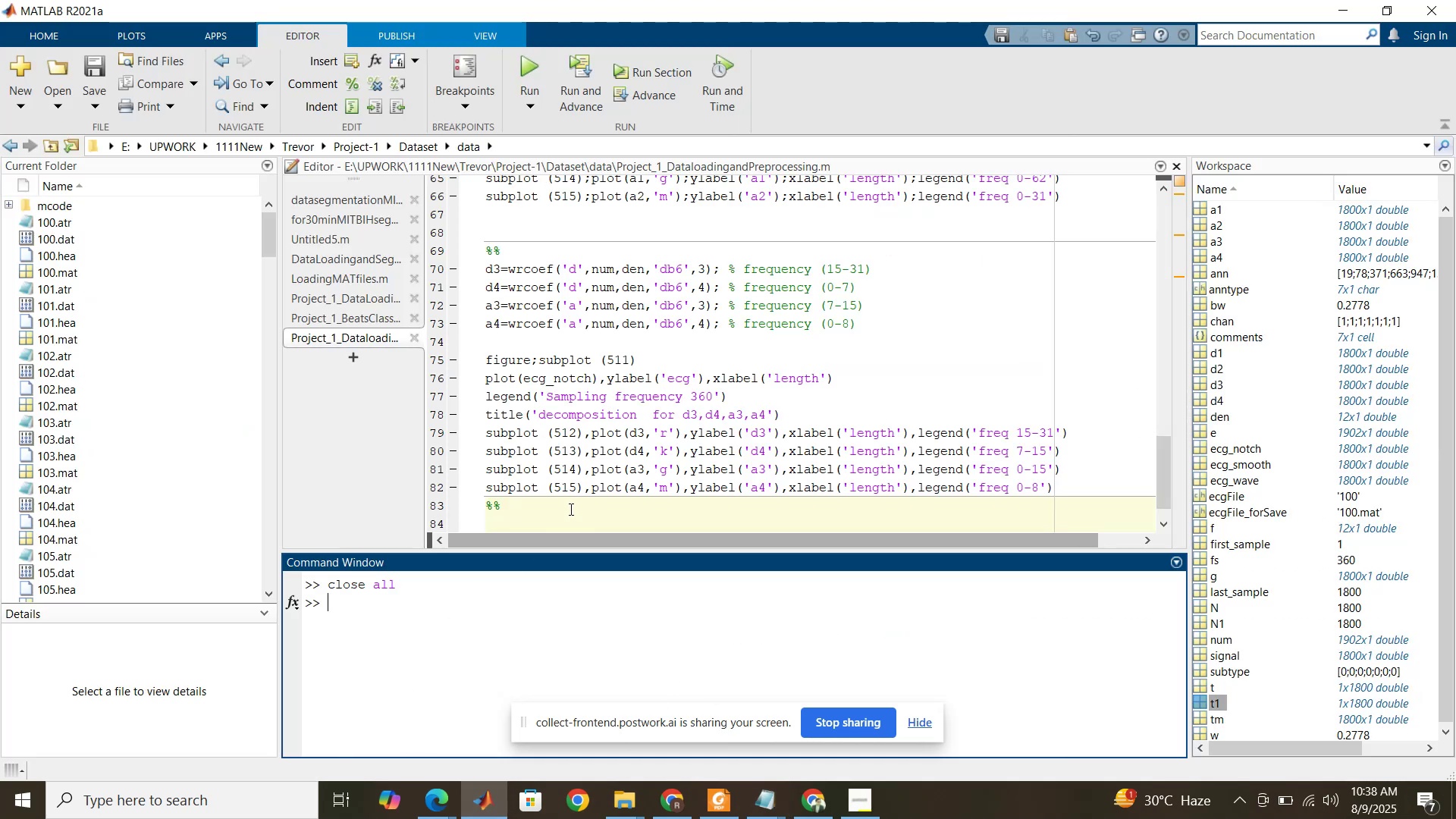 
left_click([570, 515])
 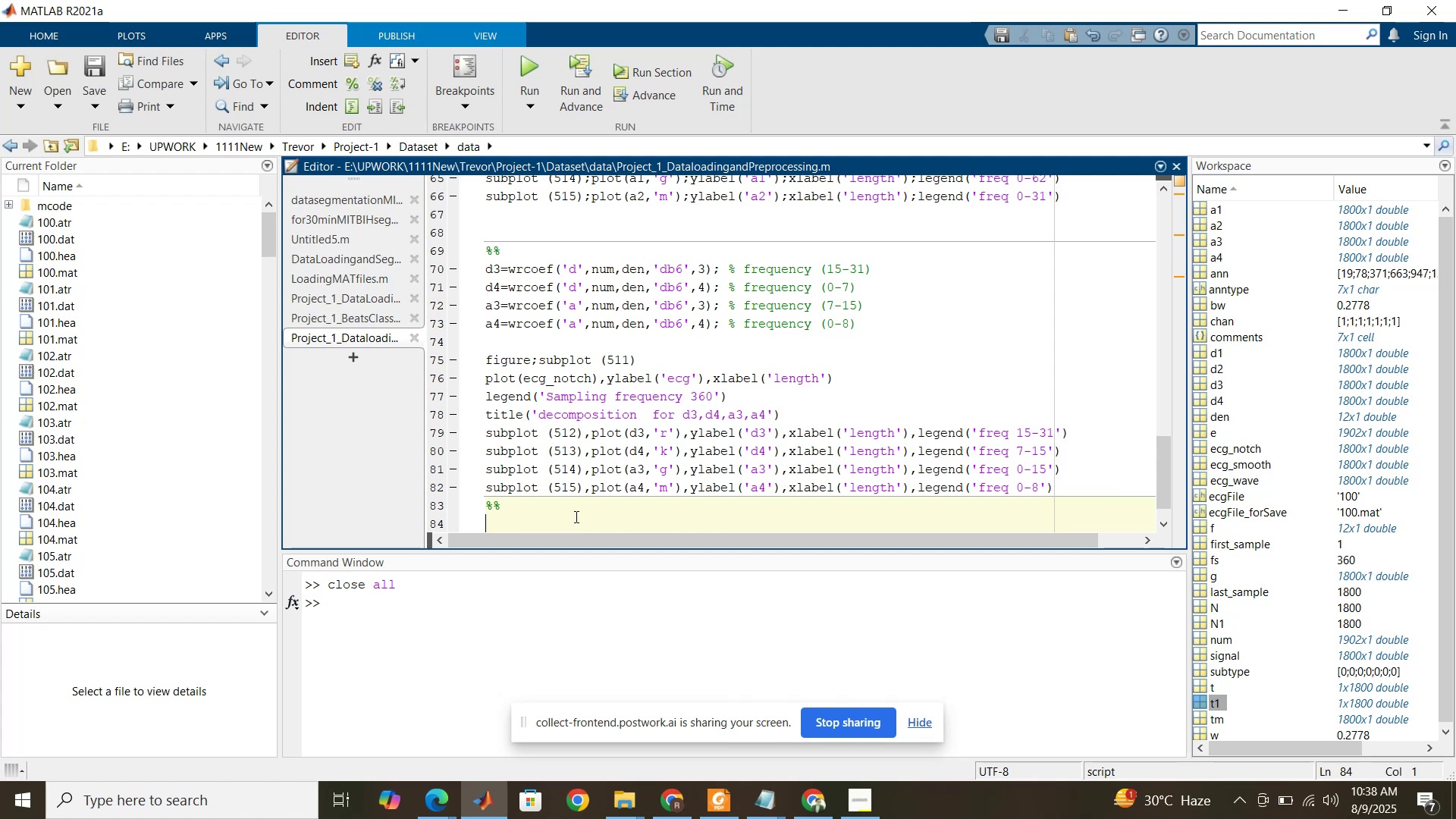 
key(Control+V)
 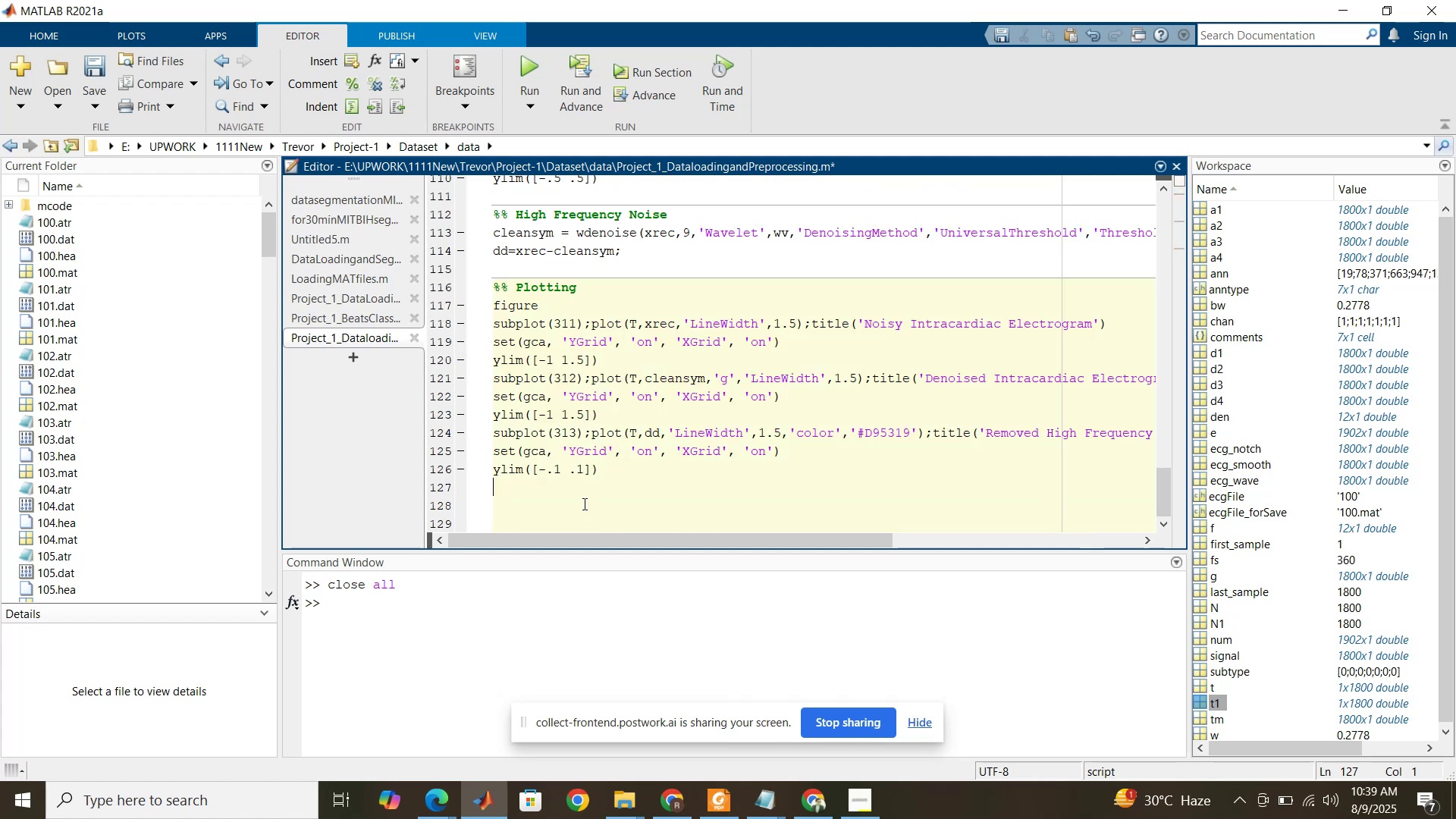 
scroll: coordinate [586, 491], scroll_direction: up, amount: 18.0
 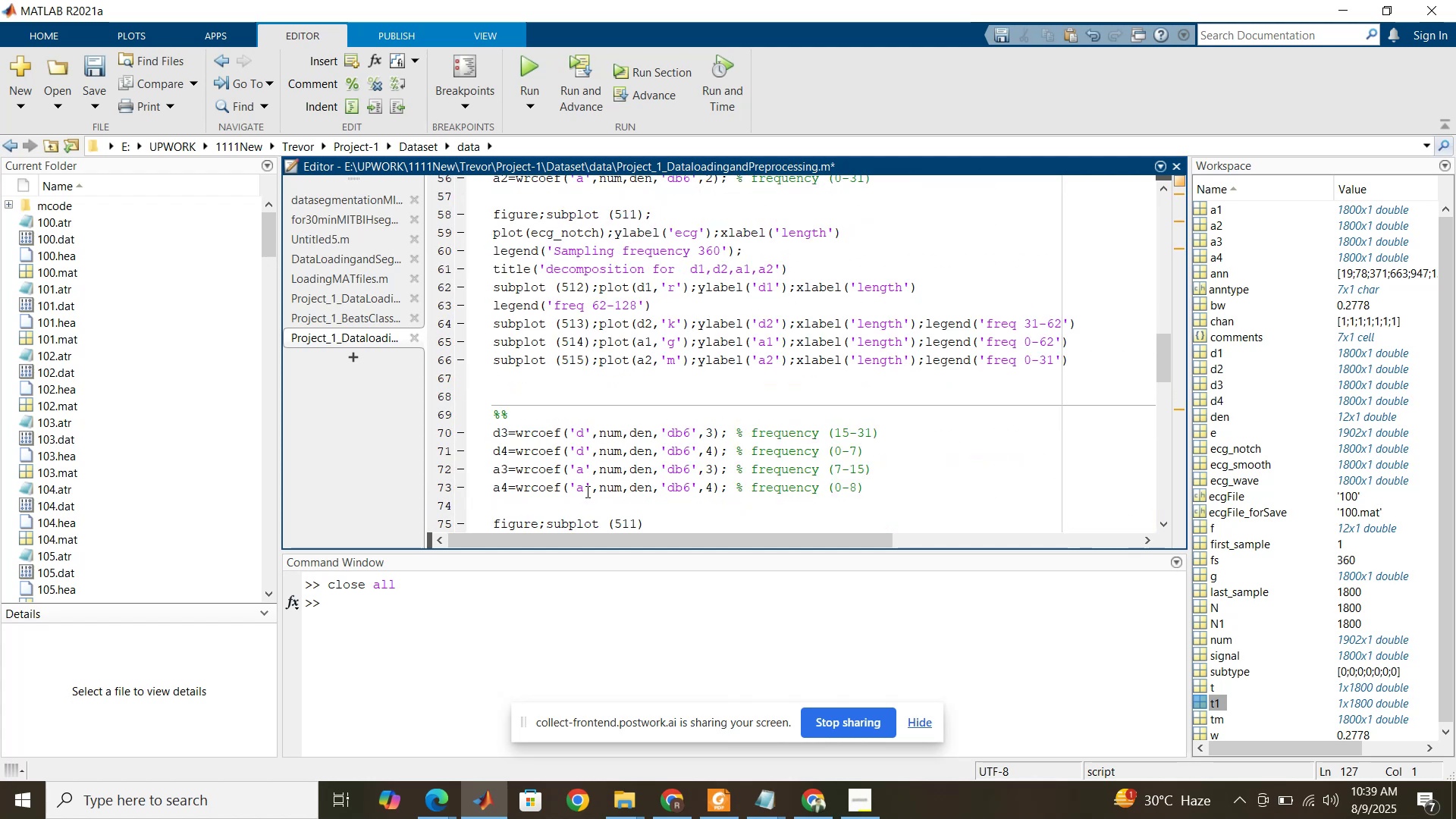 
scroll: coordinate [586, 491], scroll_direction: down, amount: 3.0
 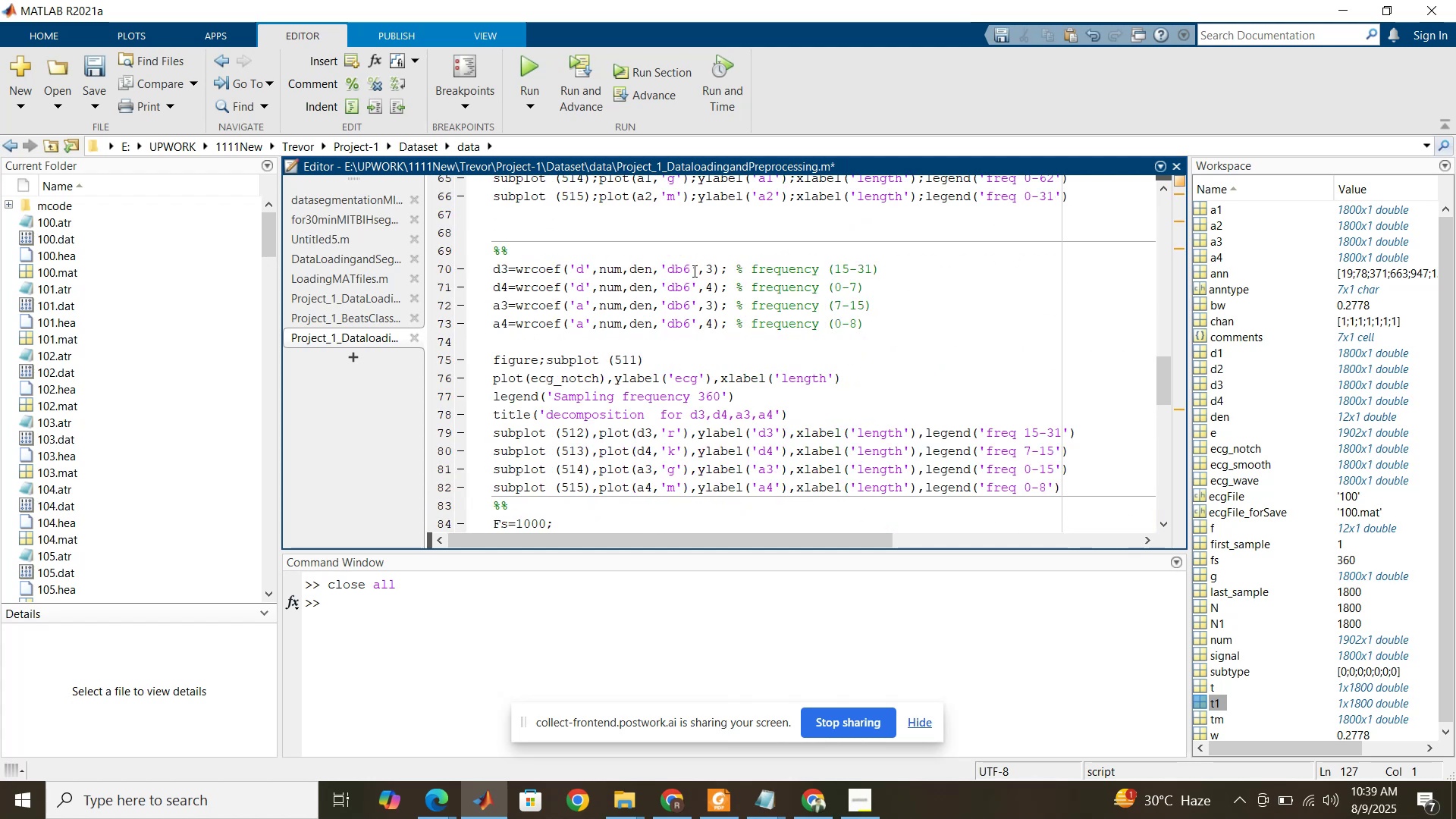 
left_click([693, 270])
 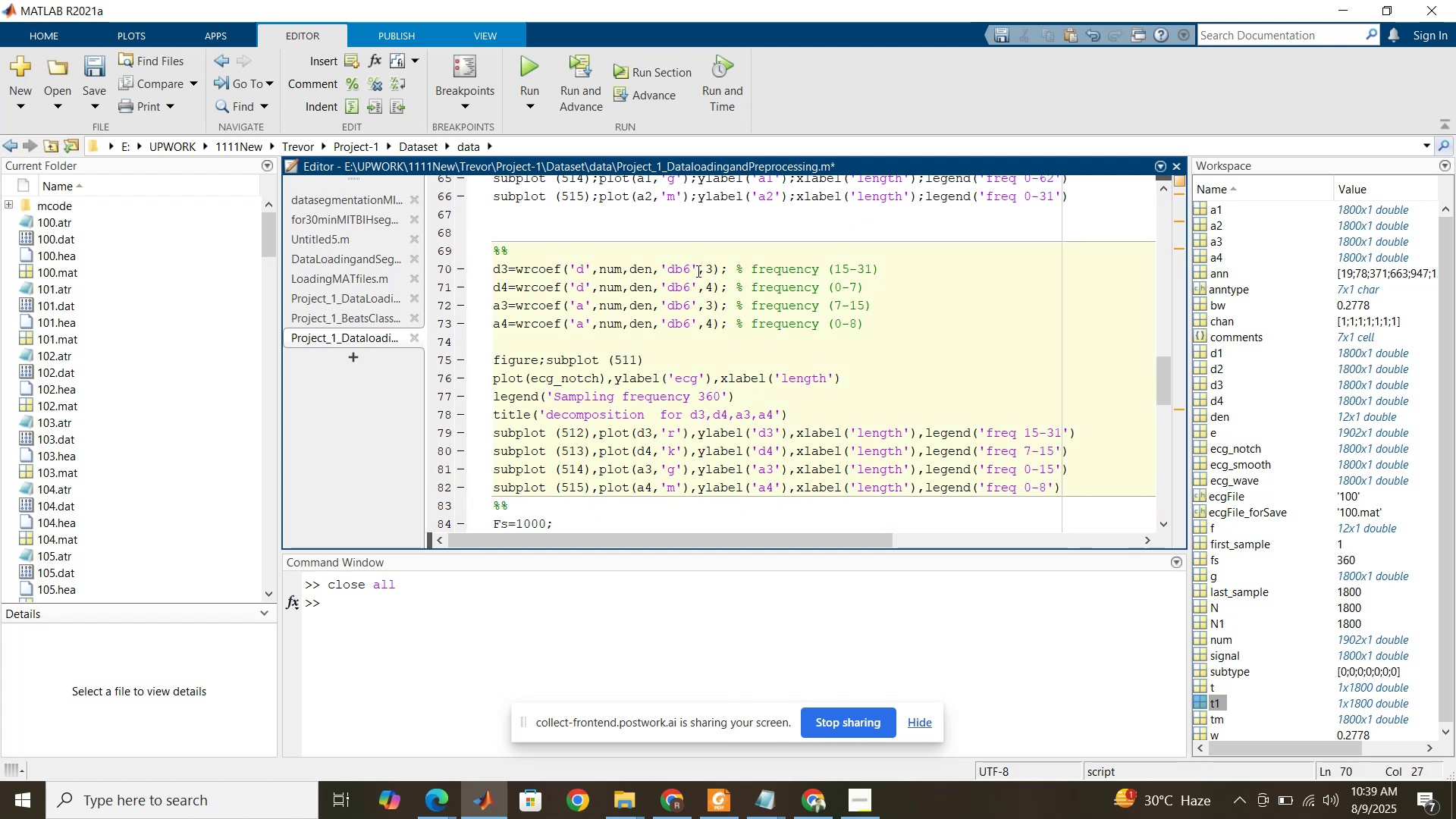 
left_click_drag(start_coordinate=[697, 271], to_coordinate=[663, 262])
 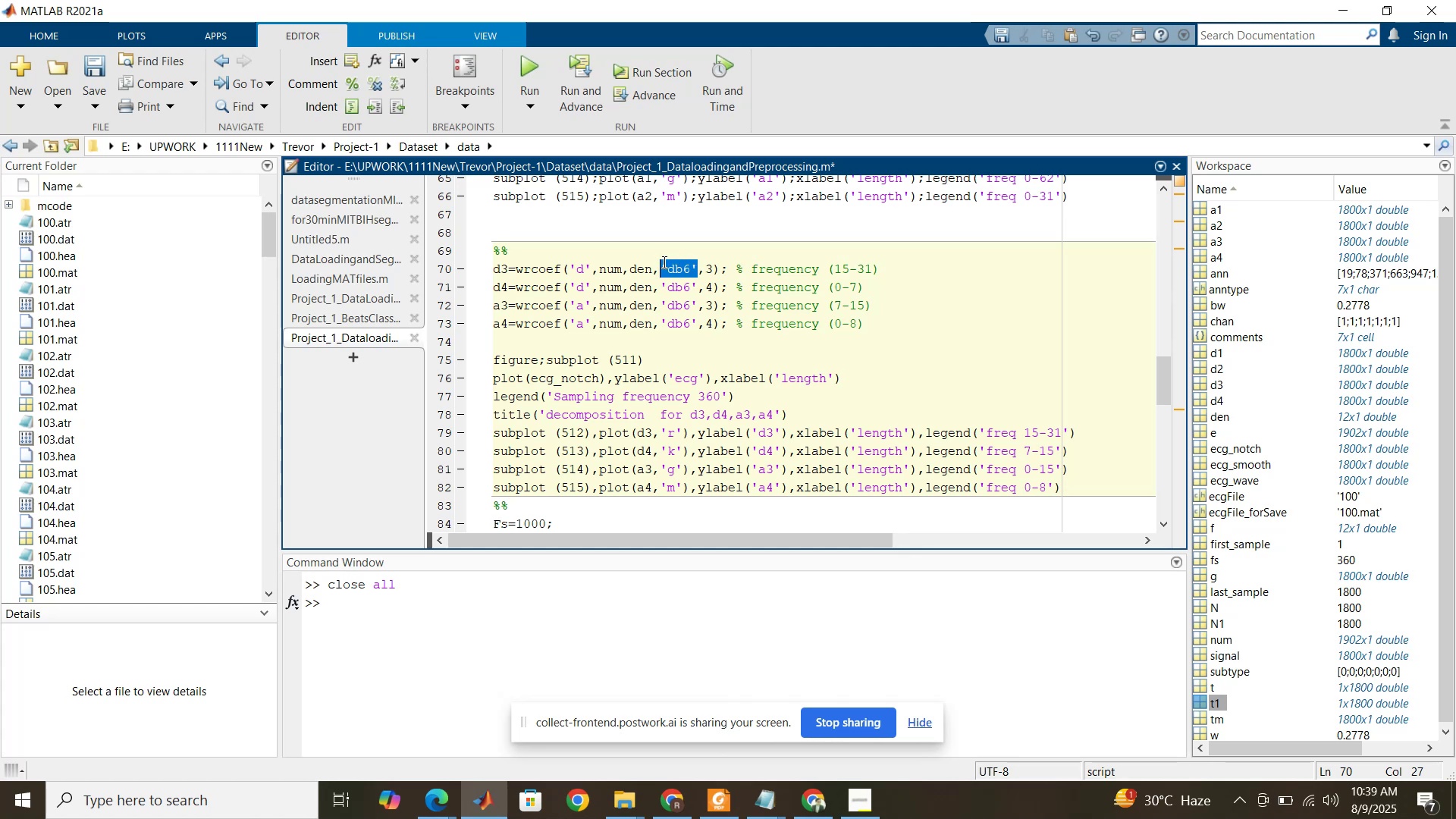 
key(Control+C)
 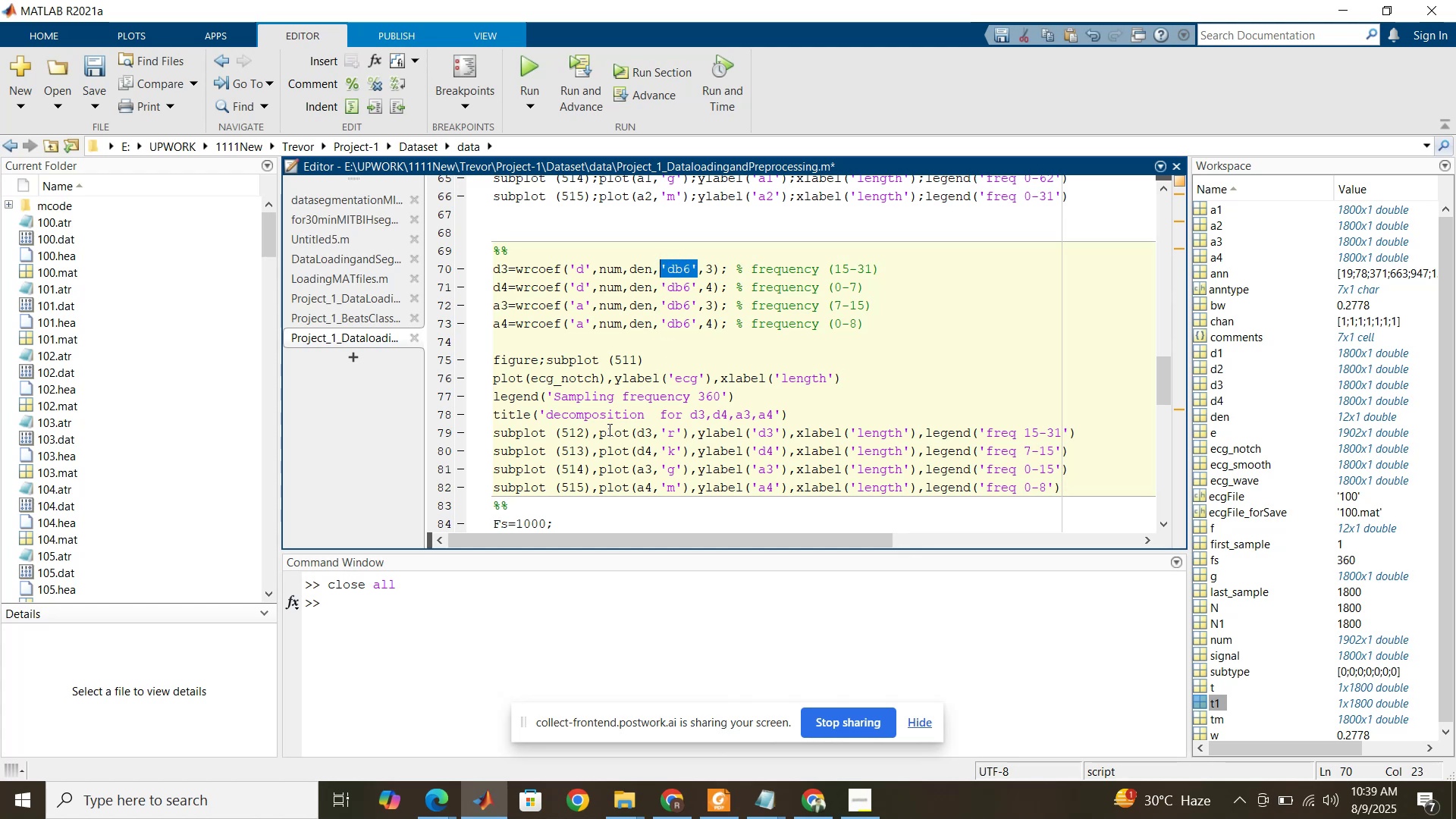 
scroll: coordinate [584, 461], scroll_direction: down, amount: 7.0
 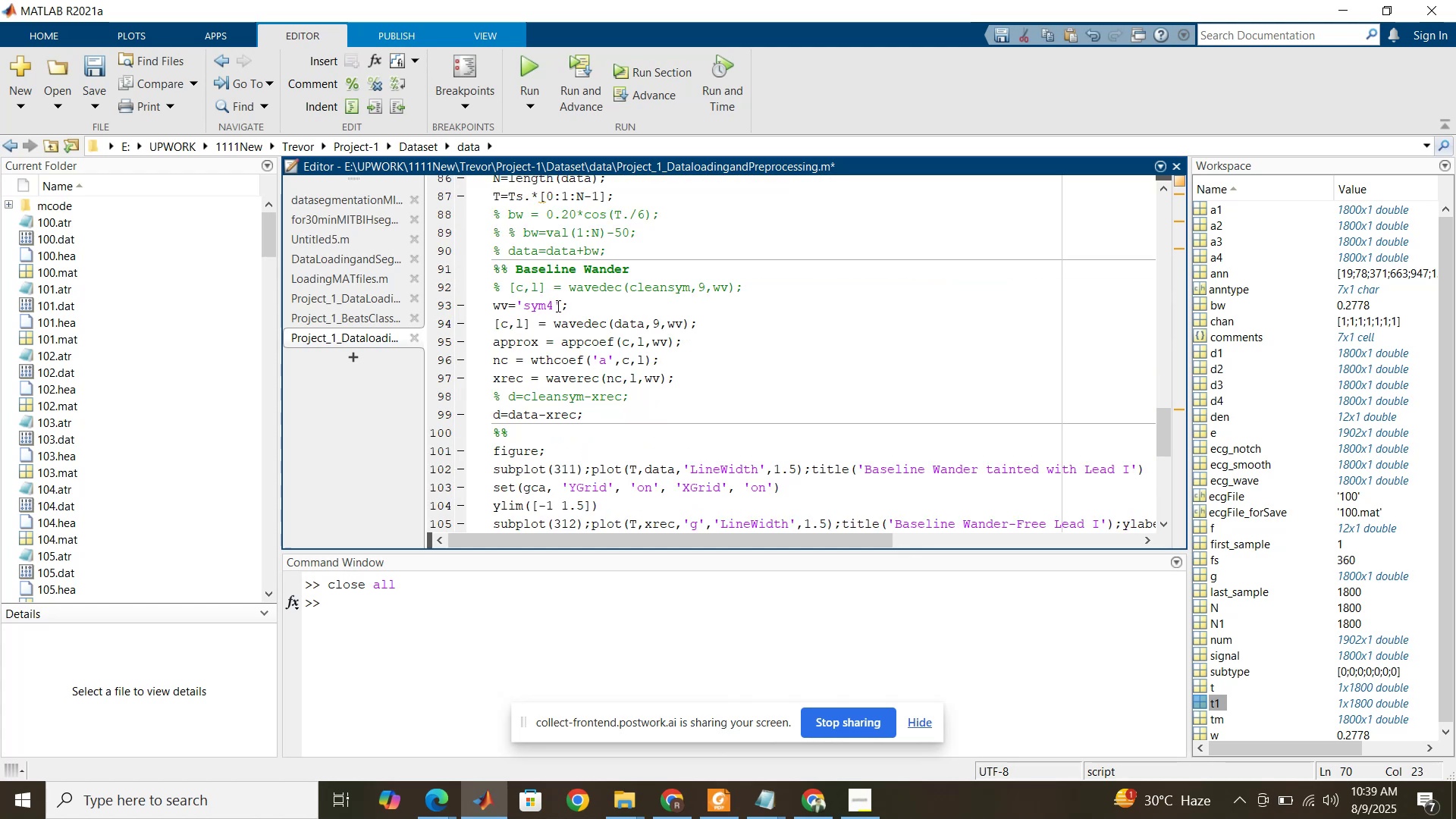 
left_click([557, 306])
 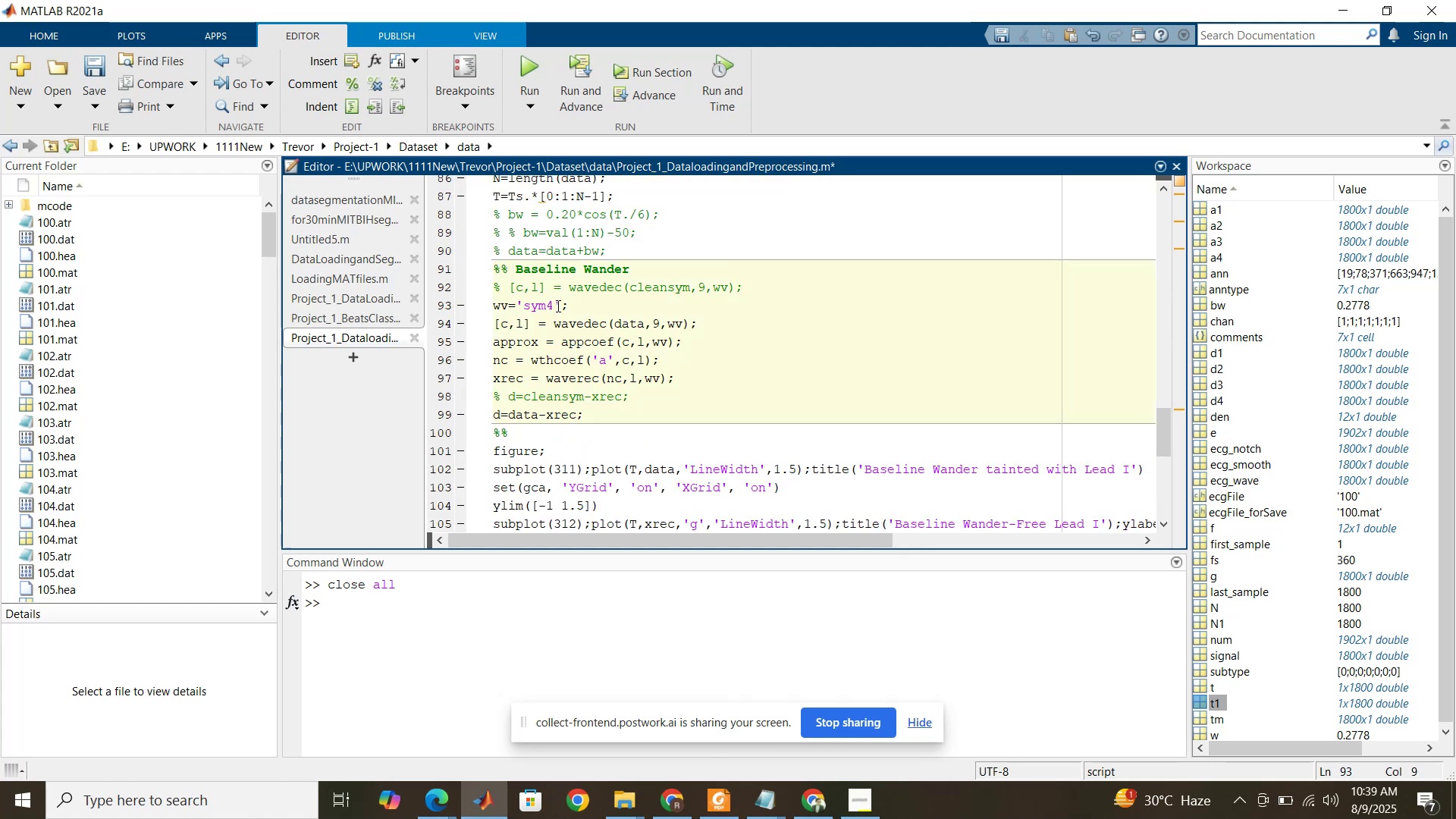 
left_click_drag(start_coordinate=[557, 306], to_coordinate=[525, 302])
 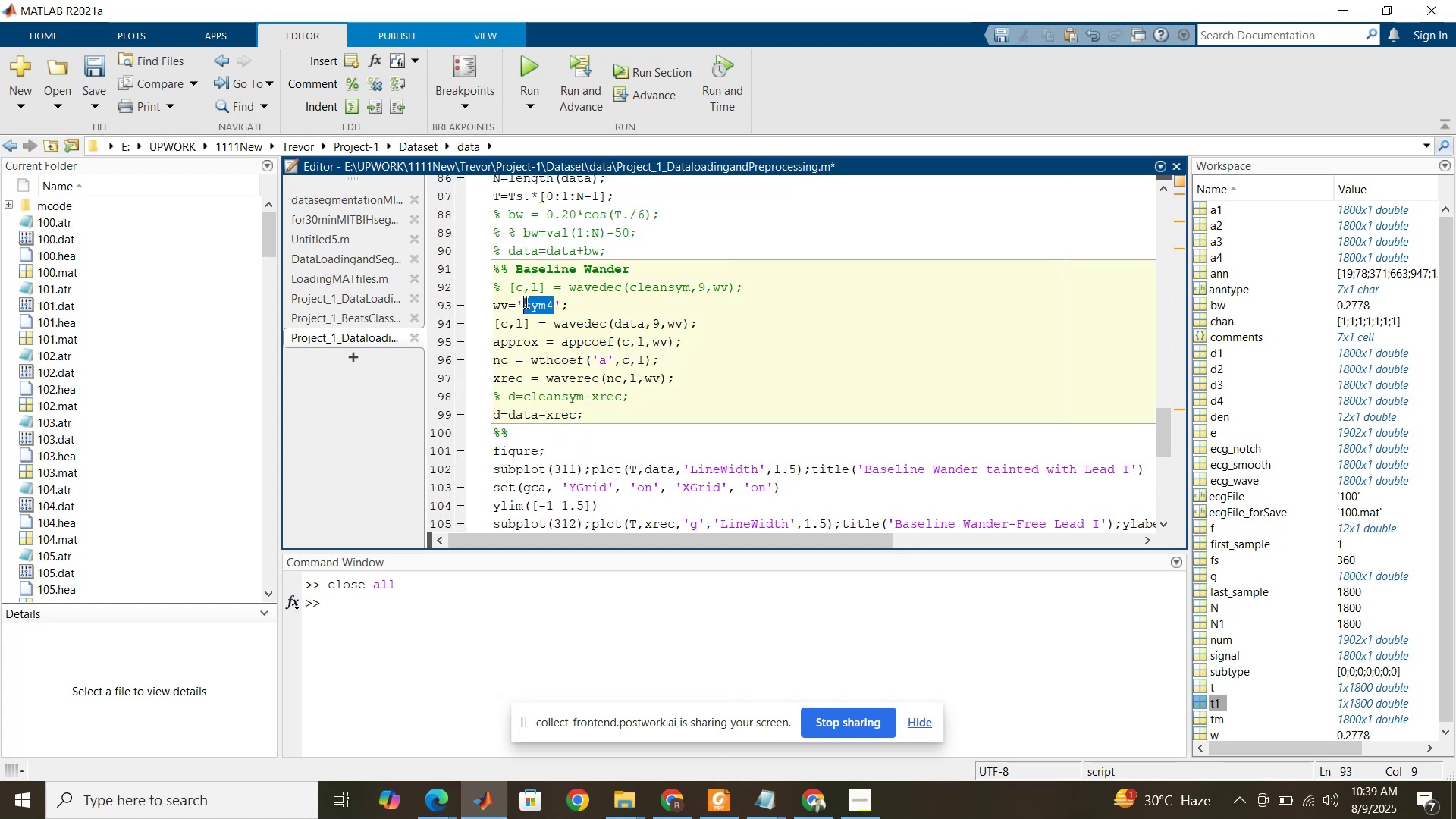 
key(Control+V)
 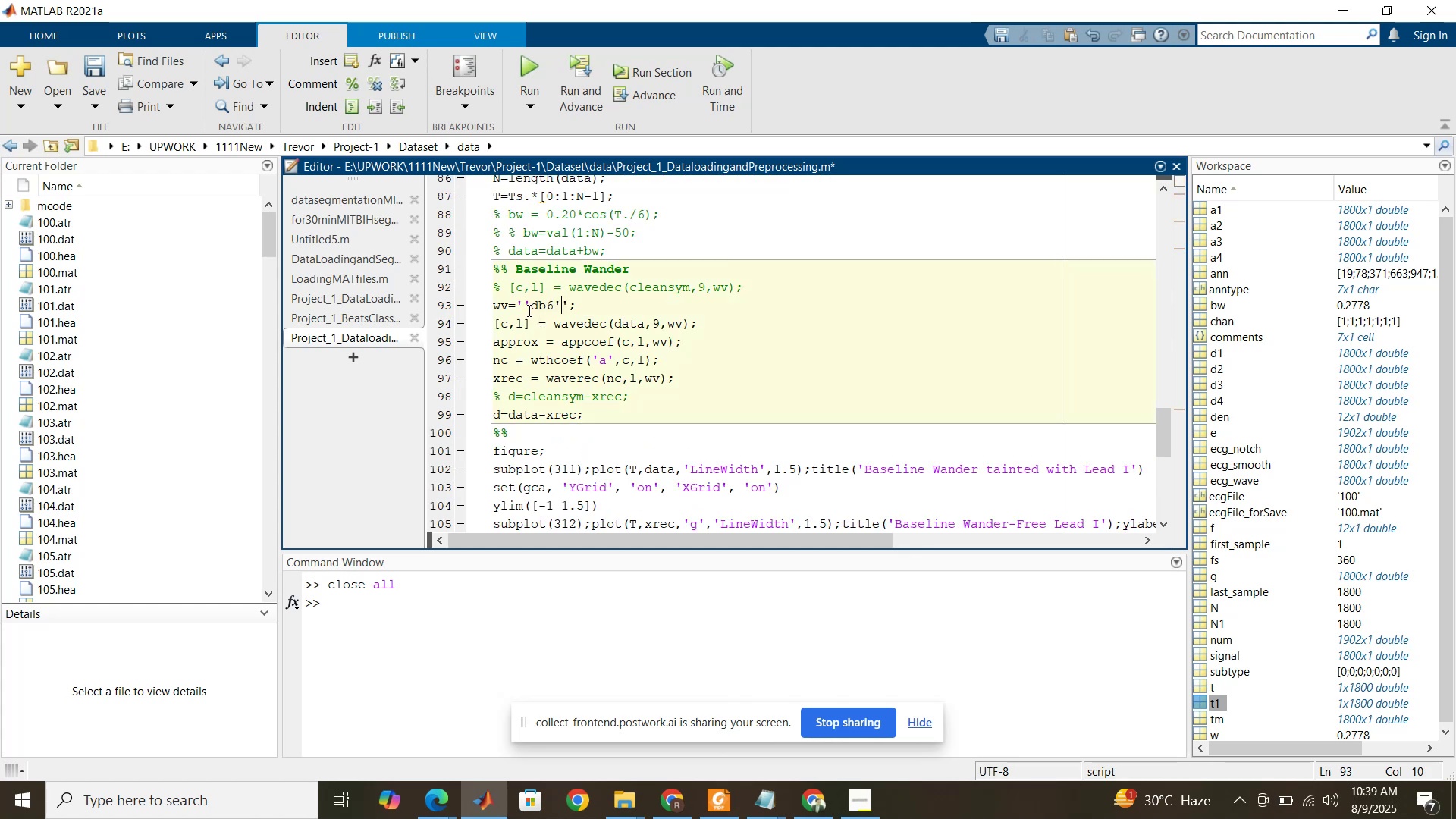 
left_click([532, 306])
 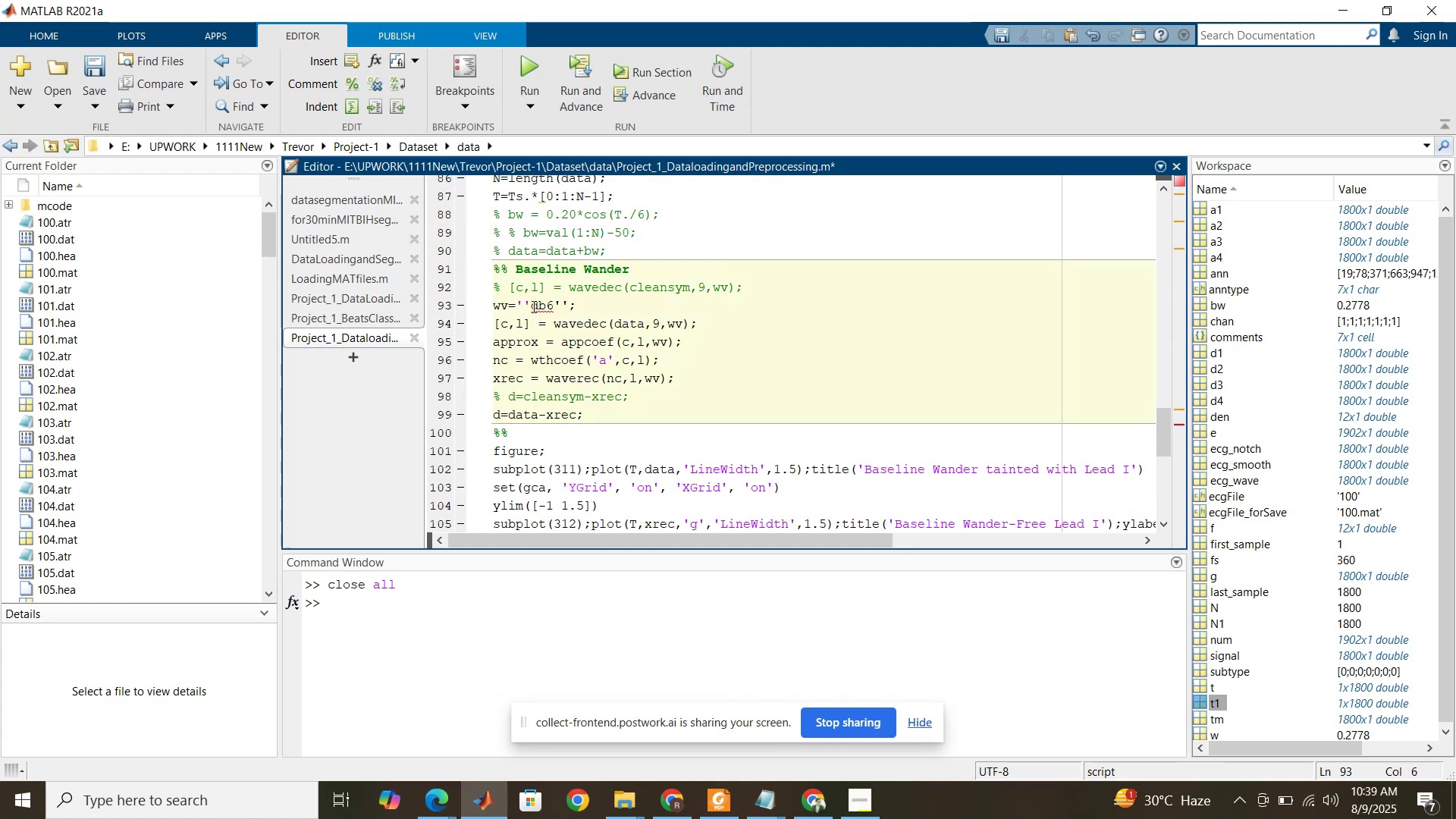 
key(Backspace)
 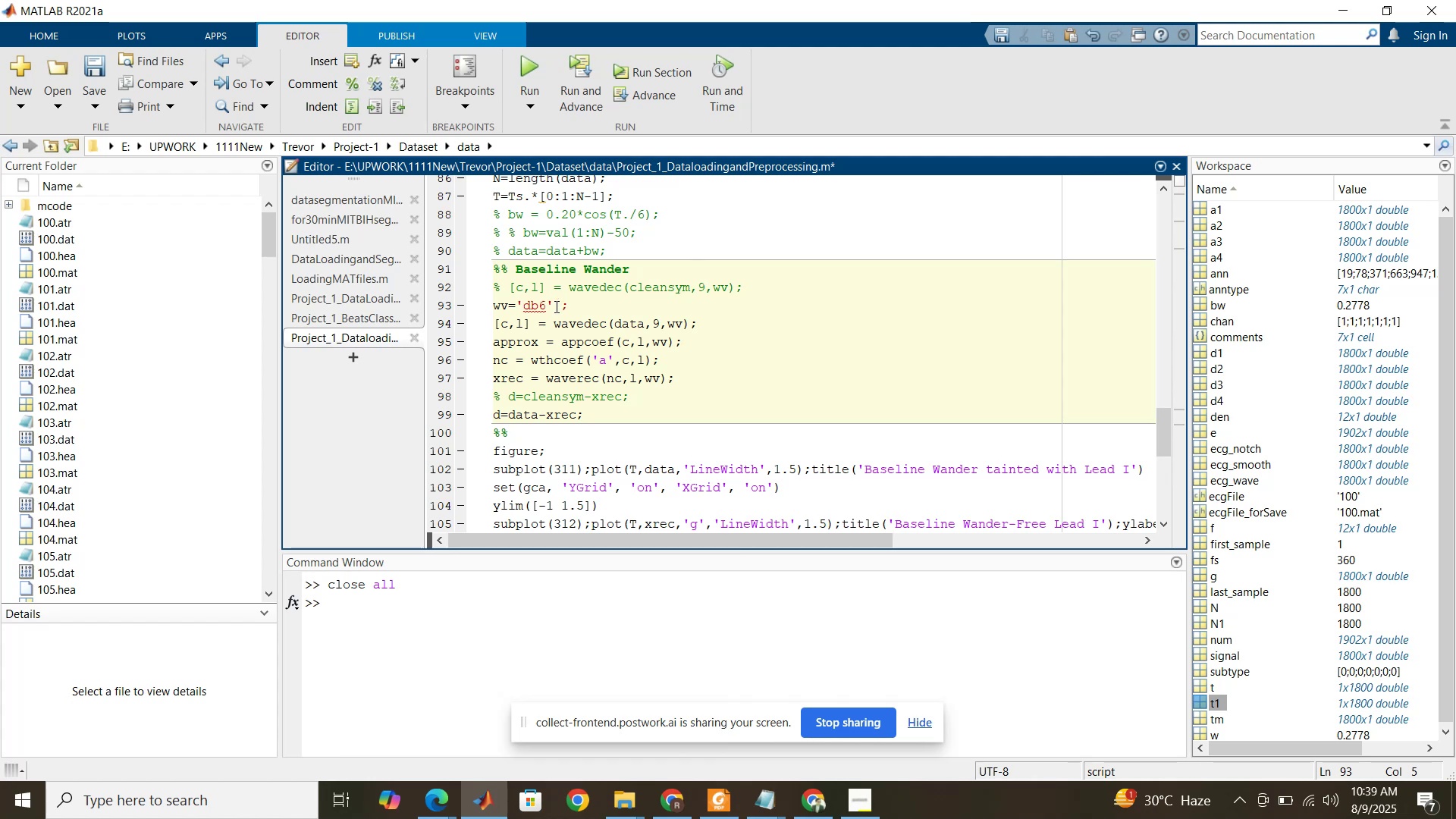 
left_click([555, 306])
 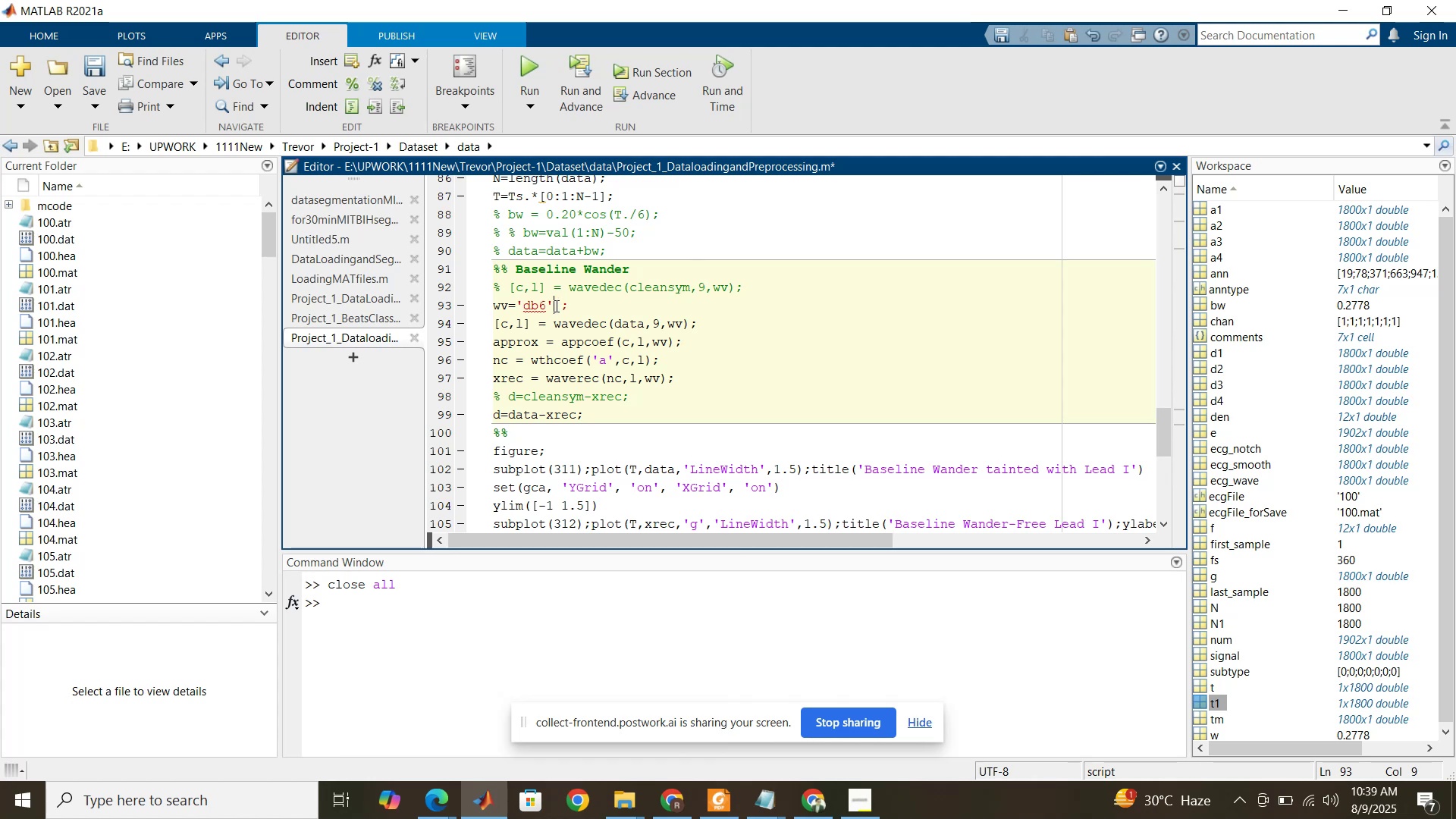 
key(Backspace)
 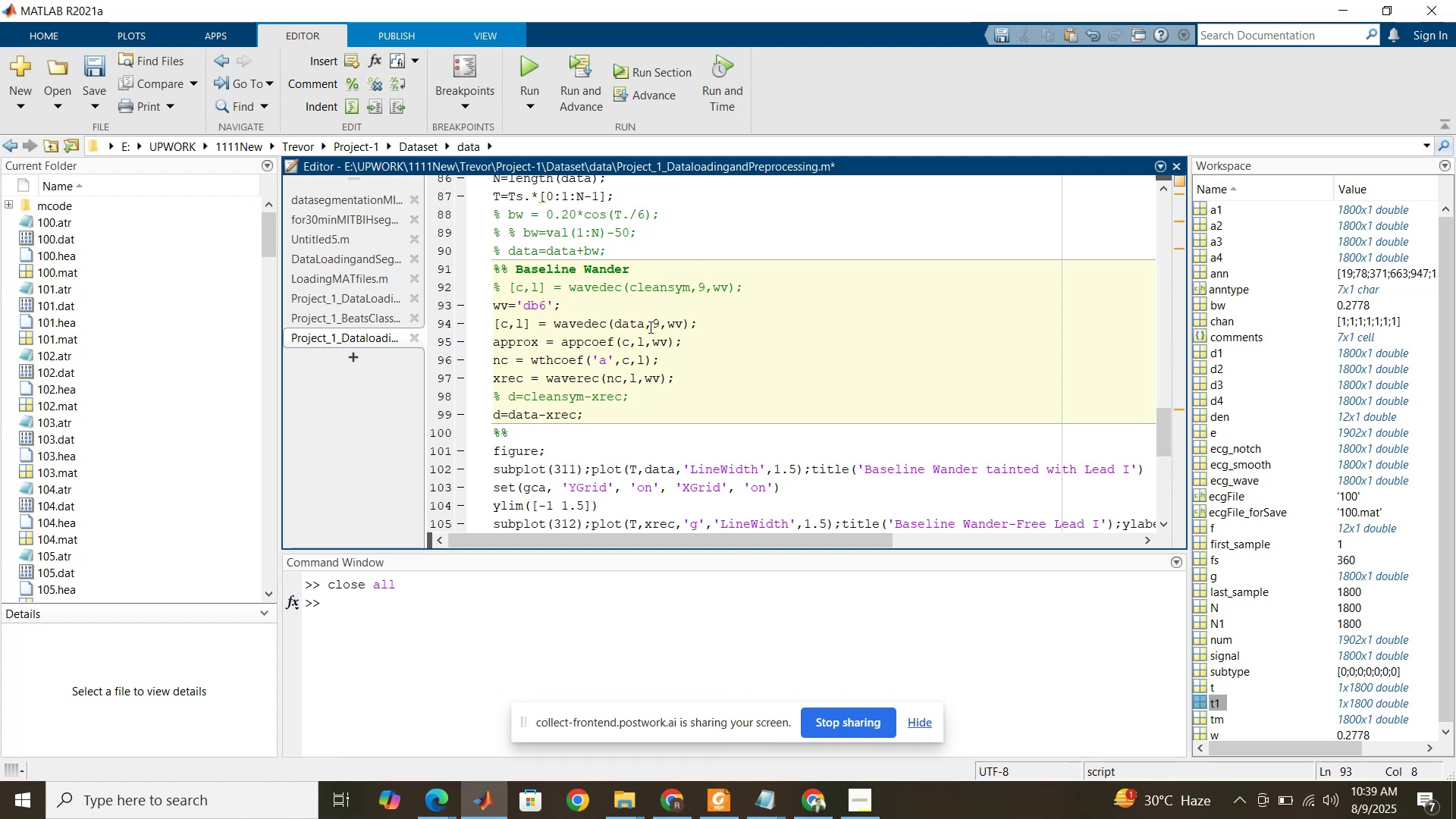 
left_click_drag(start_coordinate=[661, 326], to_coordinate=[653, 322])
 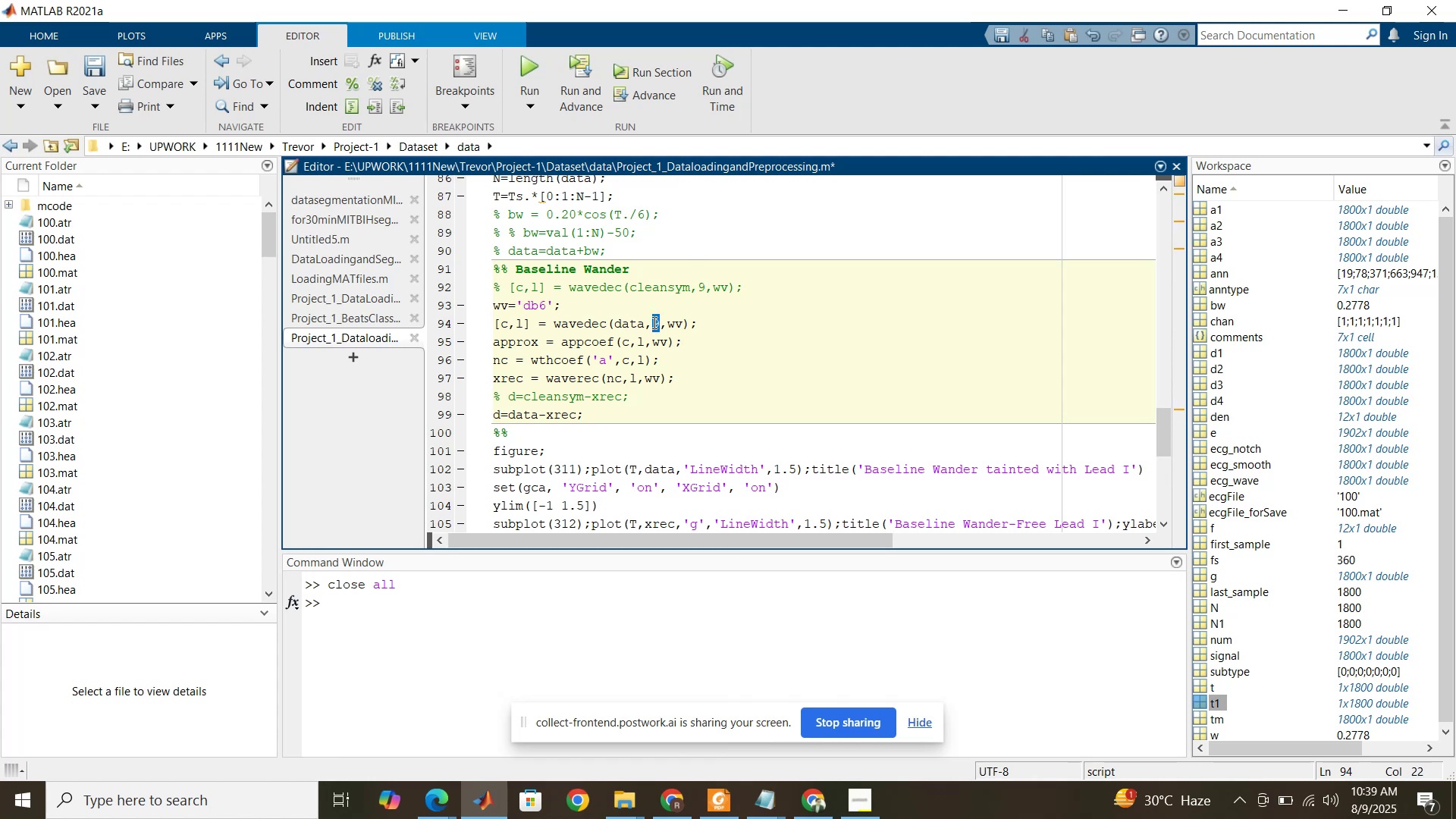 
key(7)
 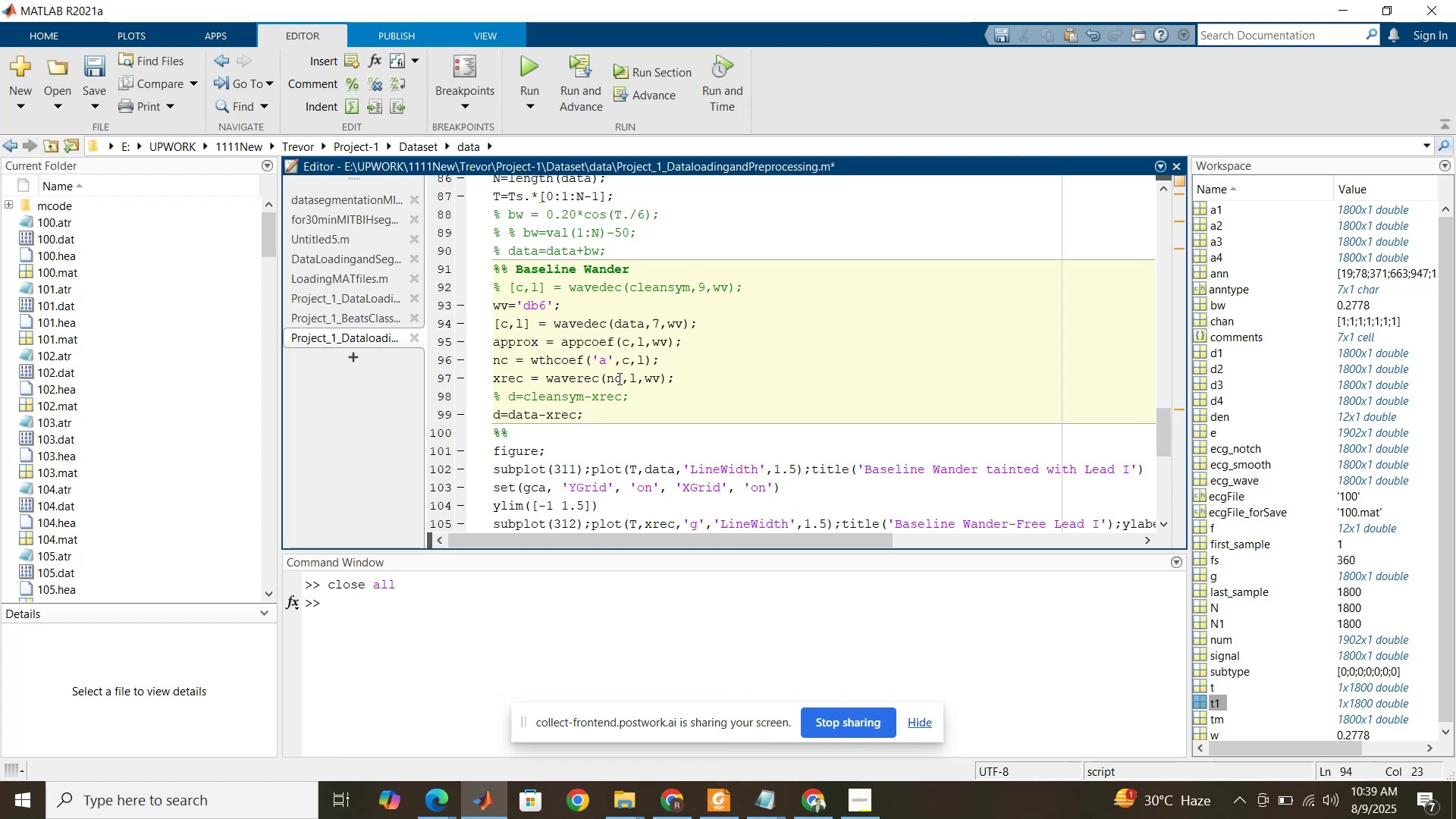 
wait(7.05)
 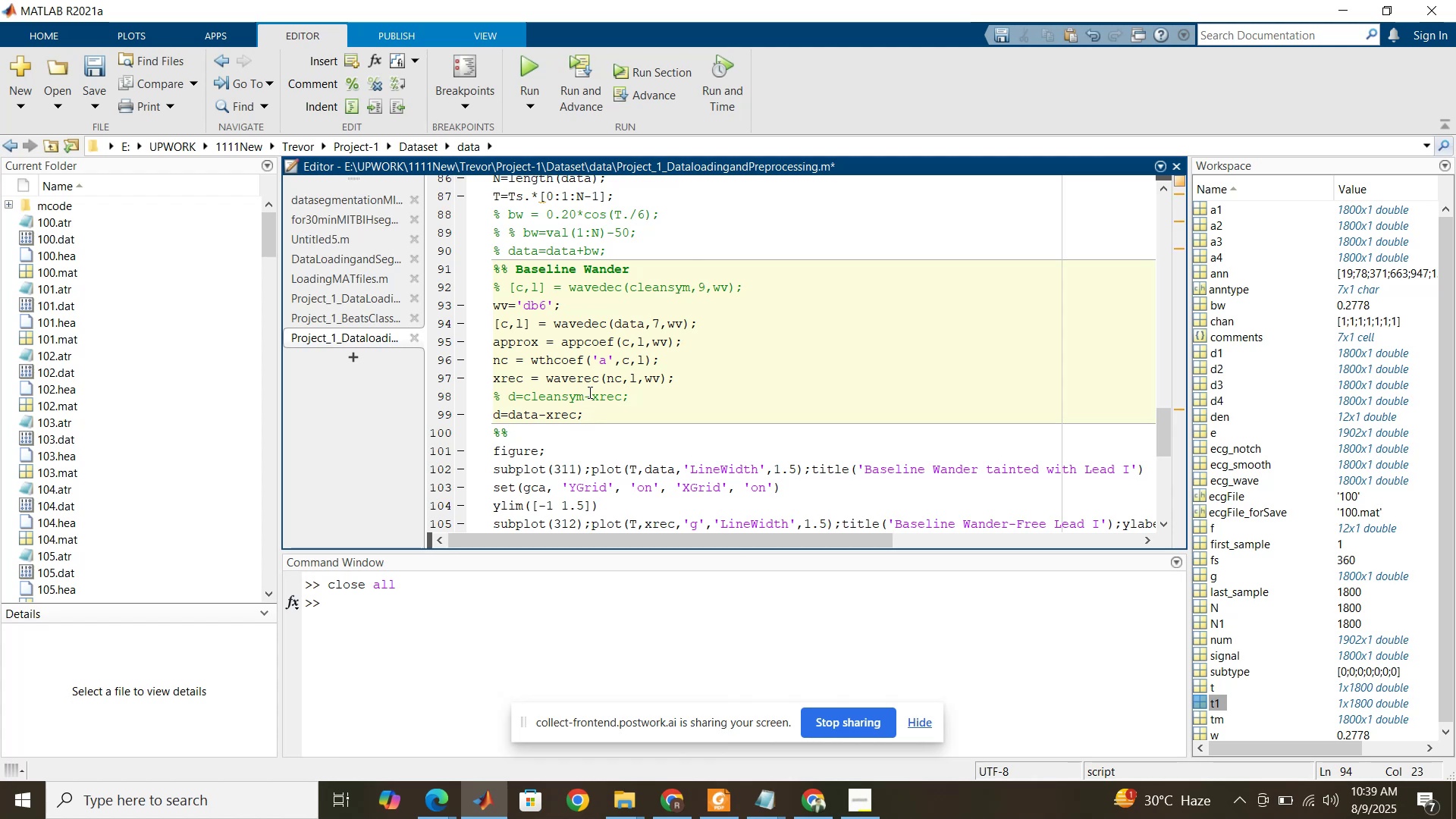 
scroll: coordinate [608, 407], scroll_direction: down, amount: 2.0
 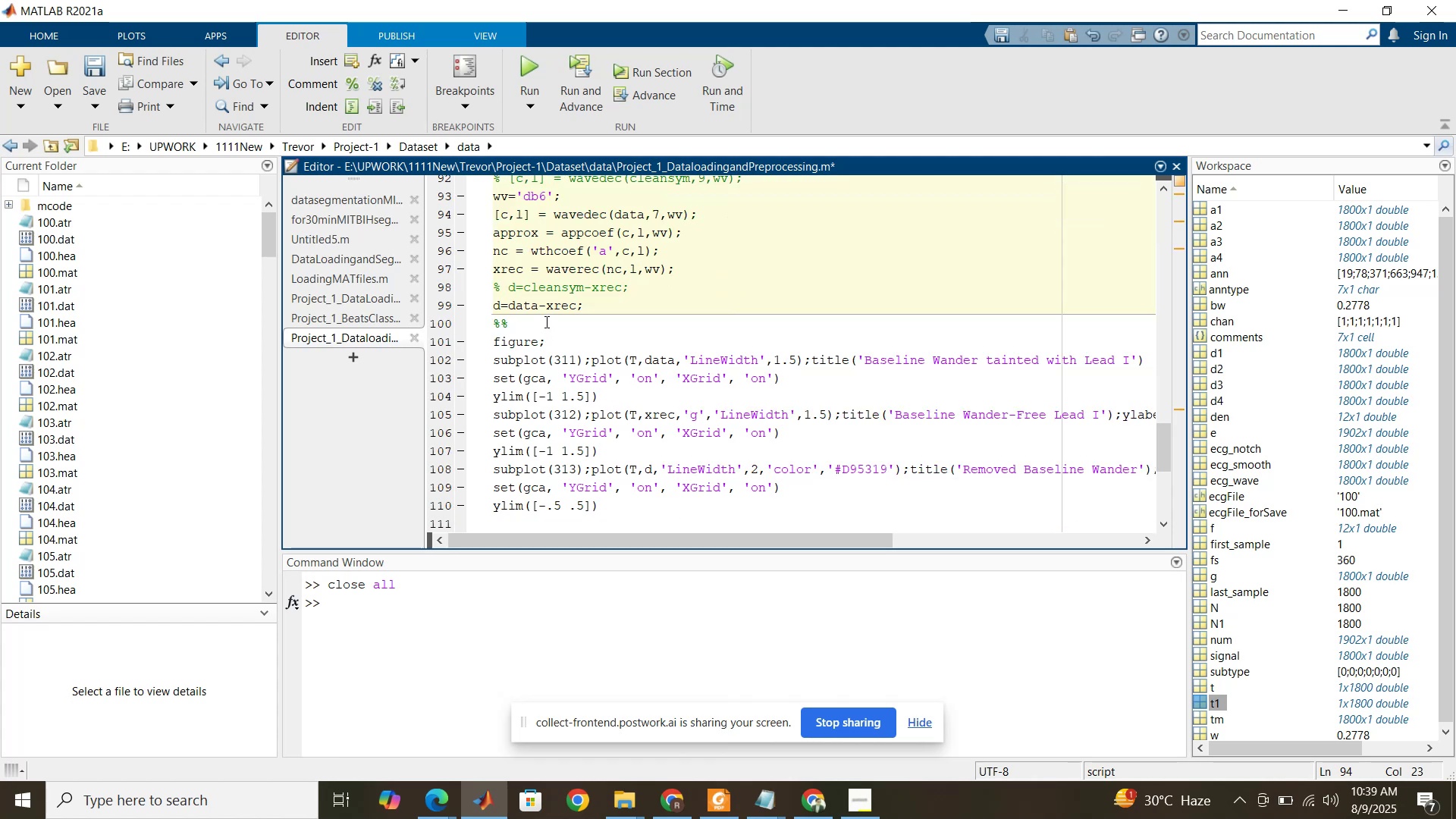 
left_click([545, 322])
 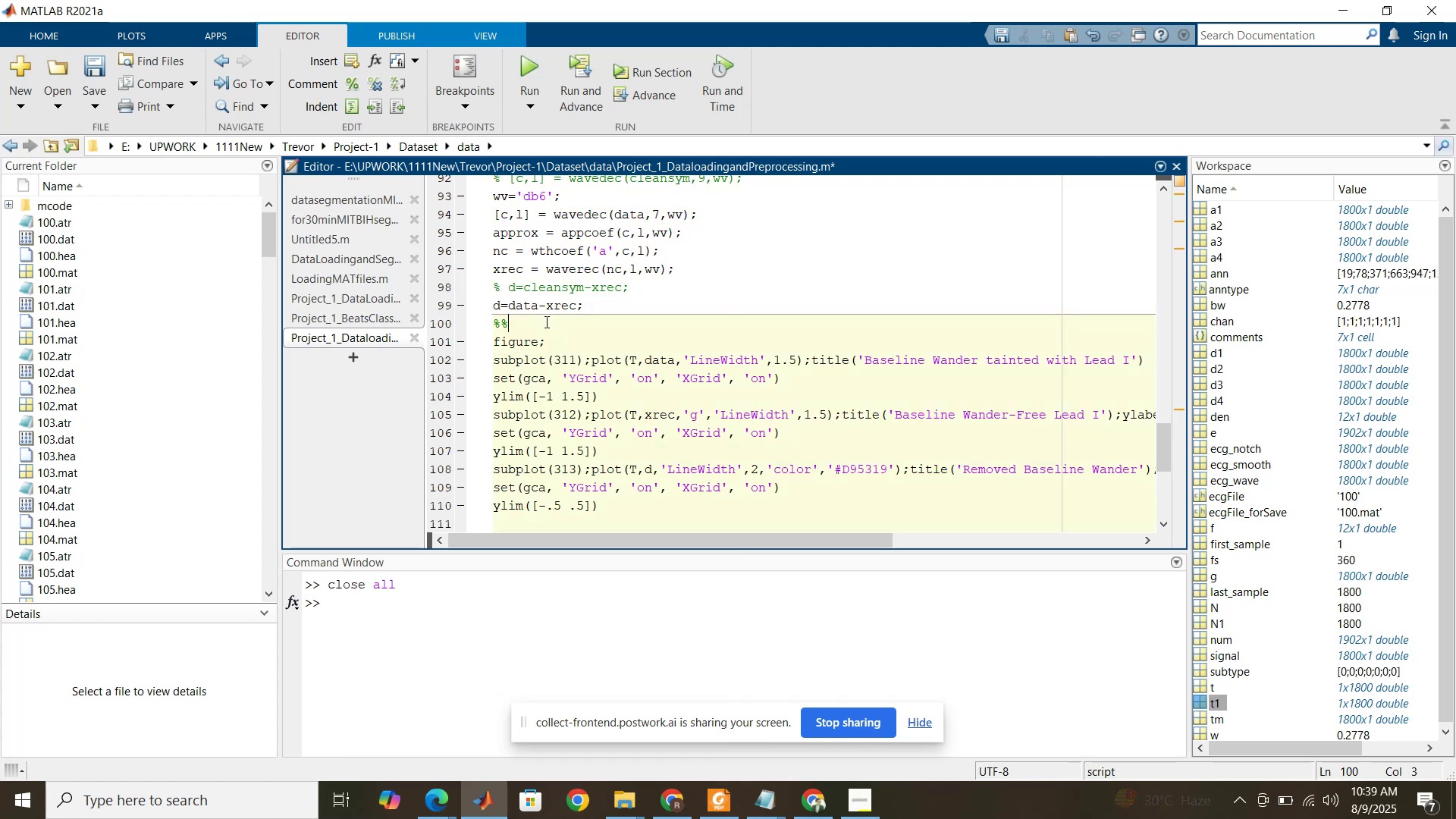 
key(Backspace)
 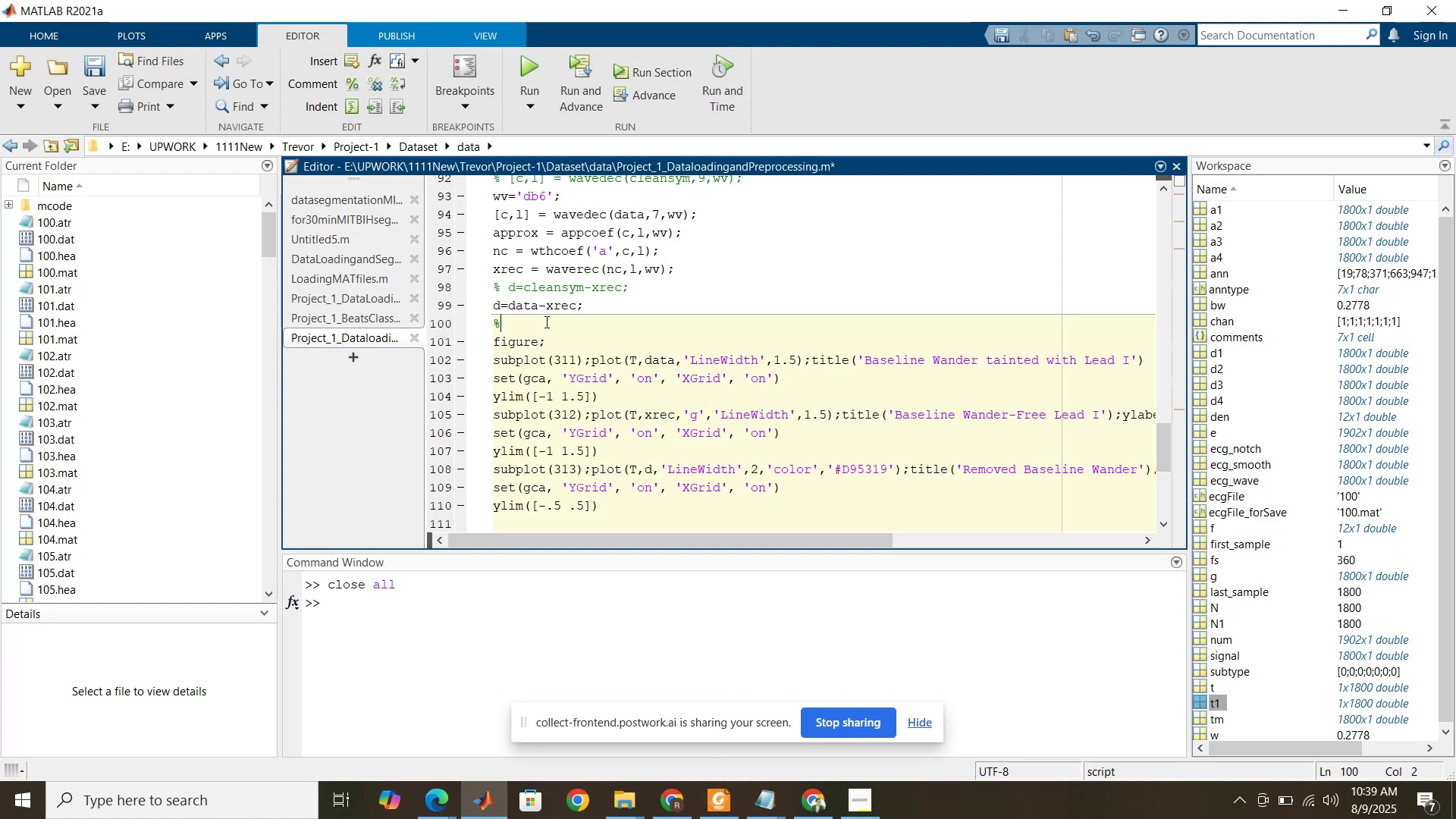 
key(Backspace)
 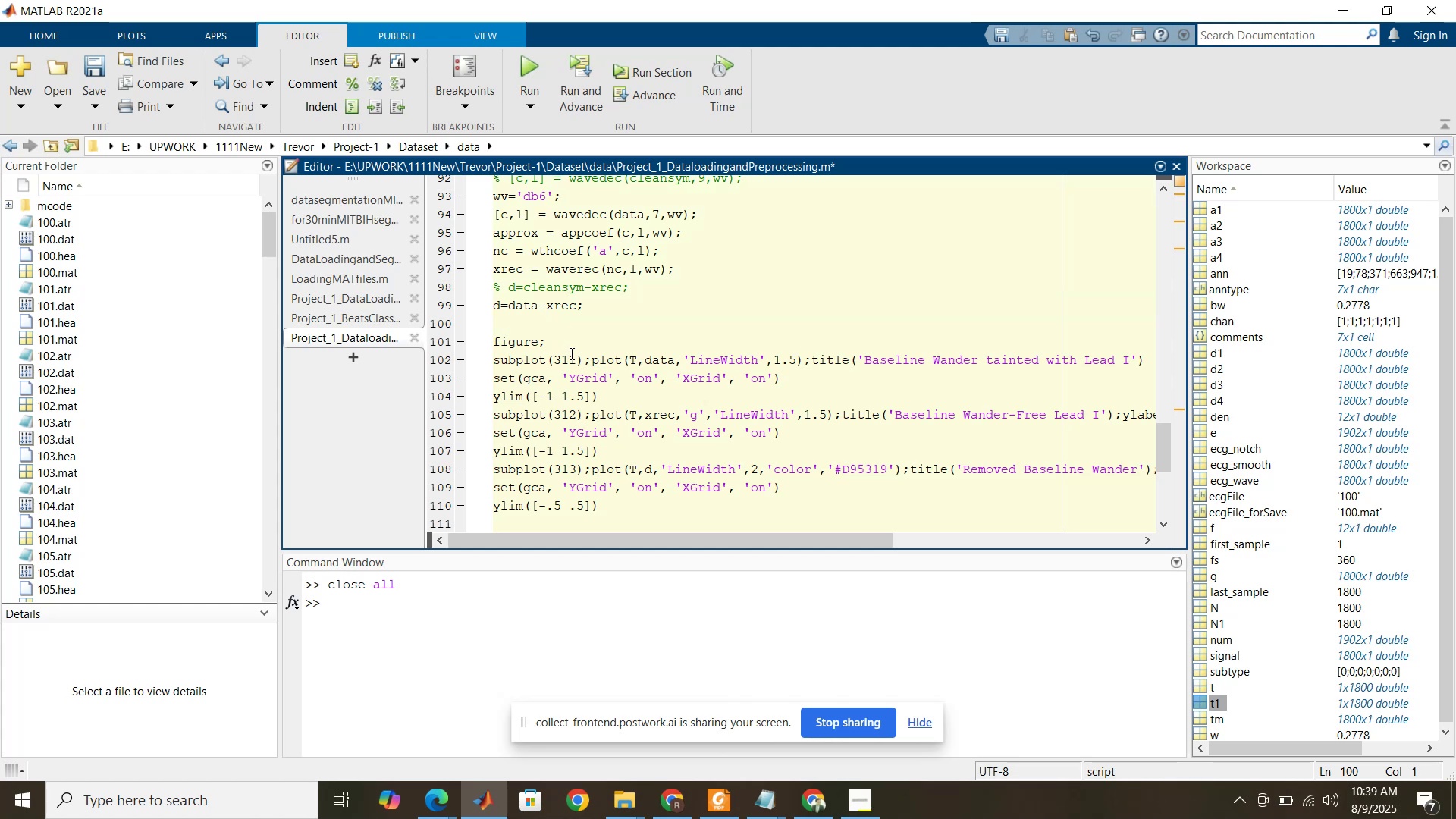 
wait(8.16)
 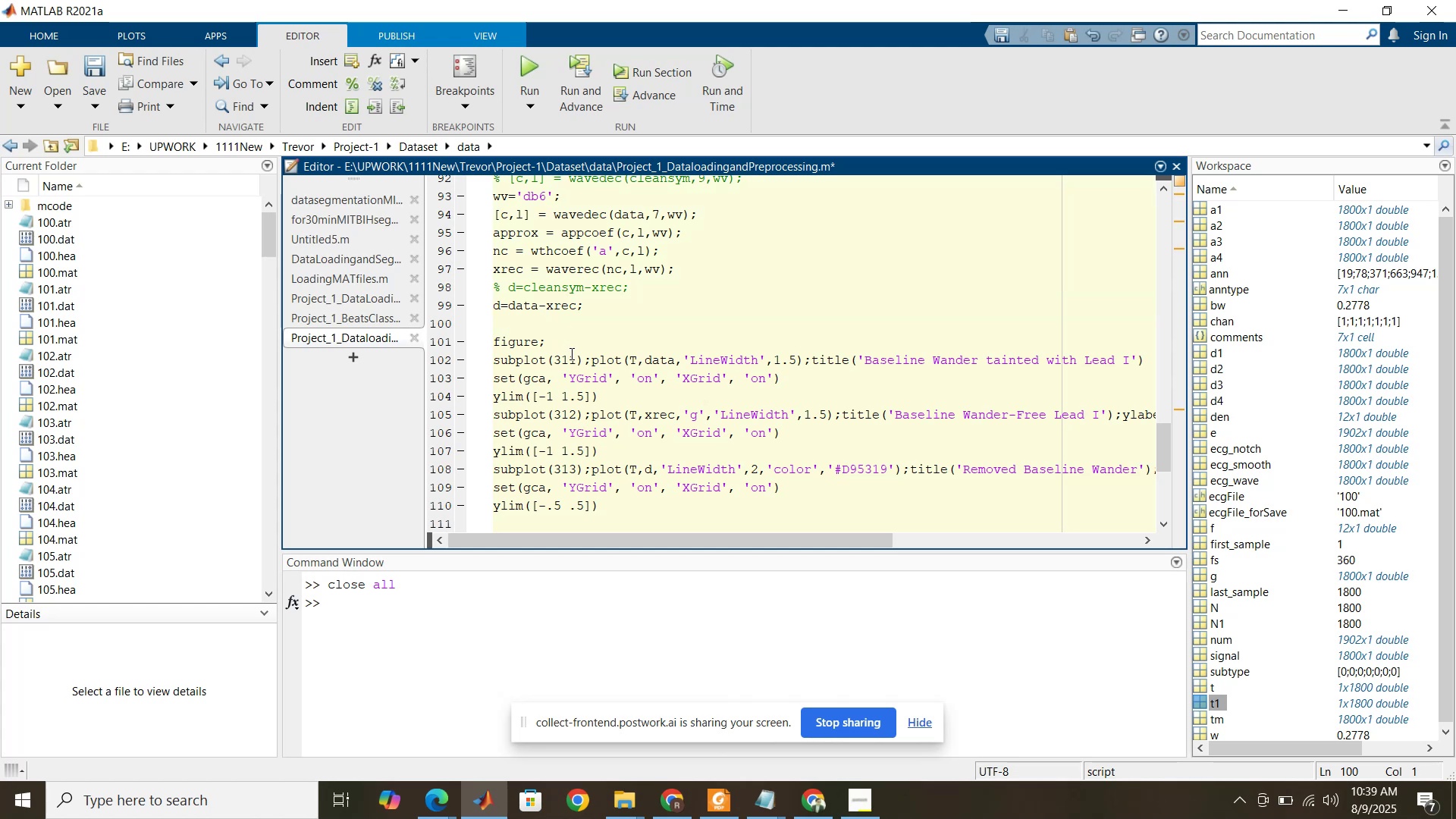 
left_click_drag(start_coordinate=[636, 544], to_coordinate=[603, 562])
 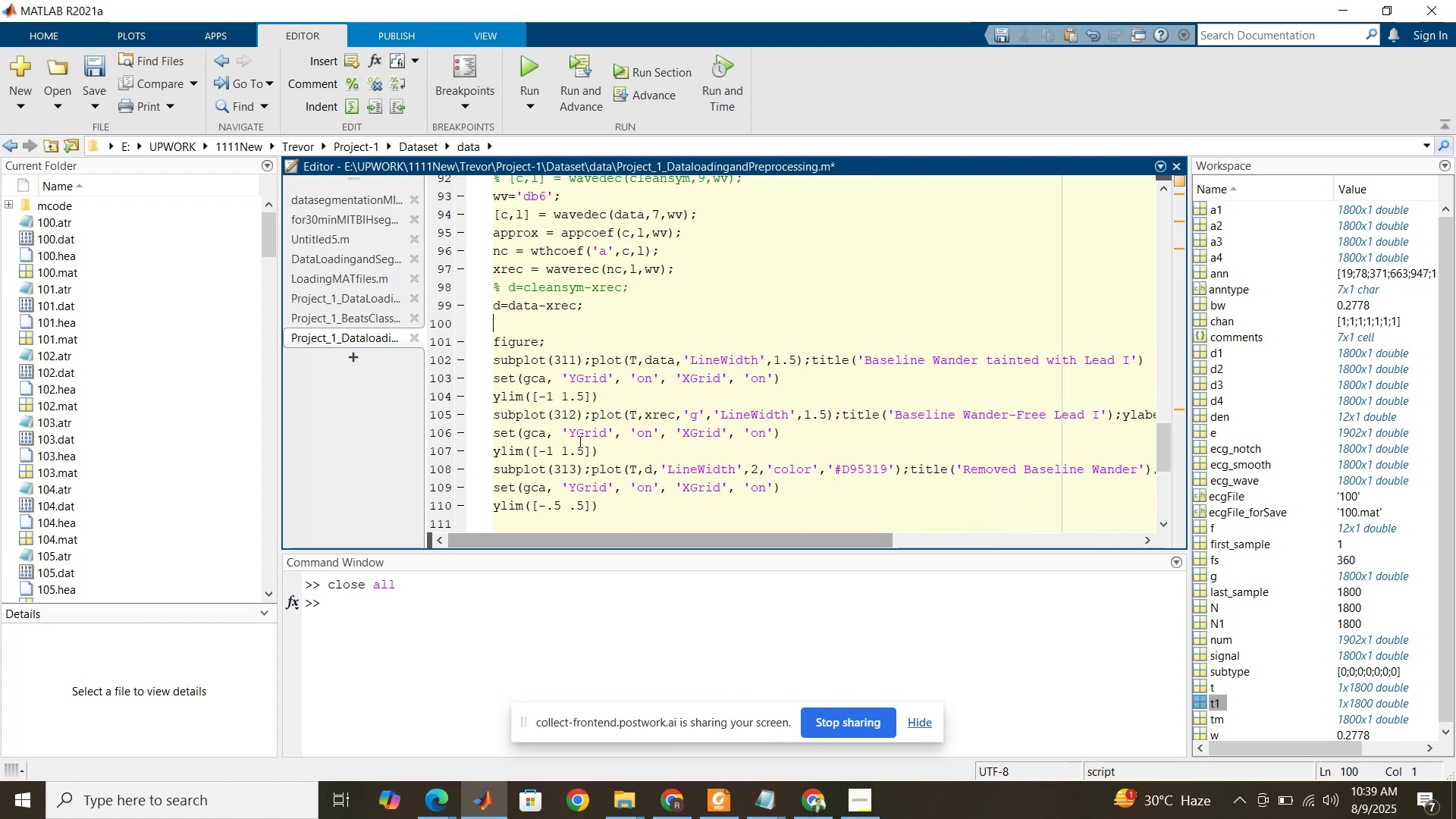 
scroll: coordinate [579, 441], scroll_direction: up, amount: 1.0
 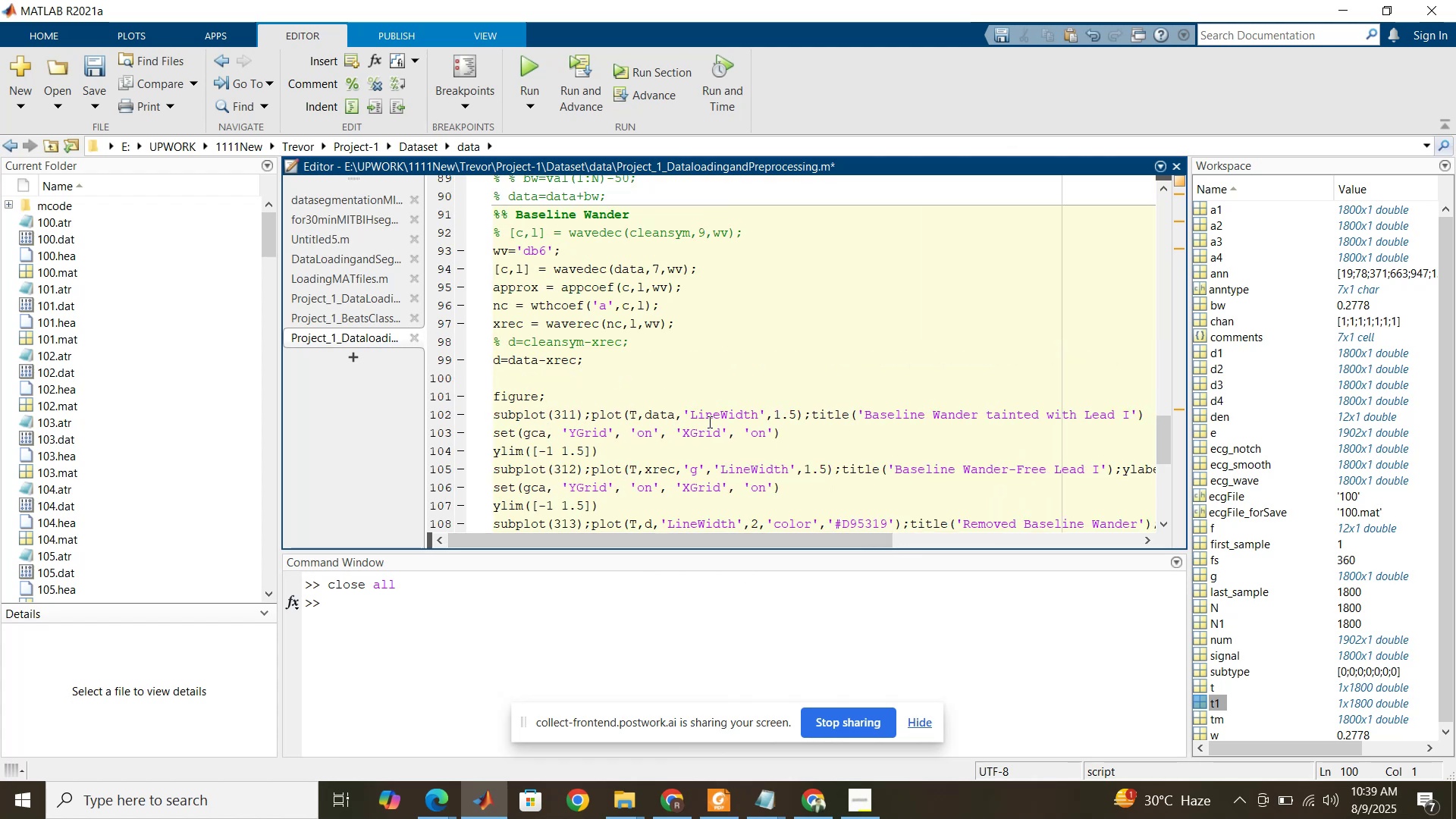 
left_click([715, 419])
 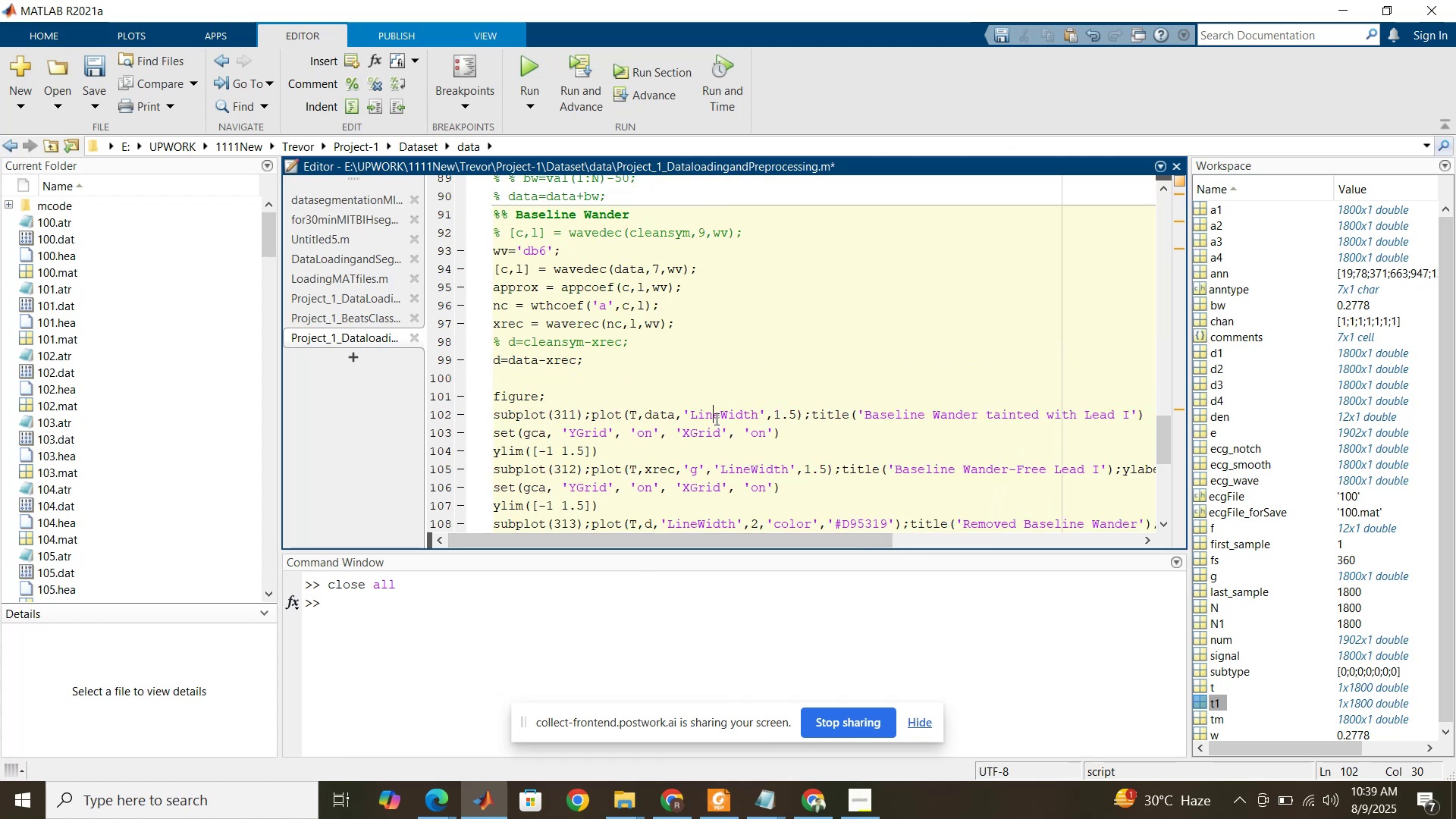 
scroll: coordinate [715, 419], scroll_direction: down, amount: 2.0
 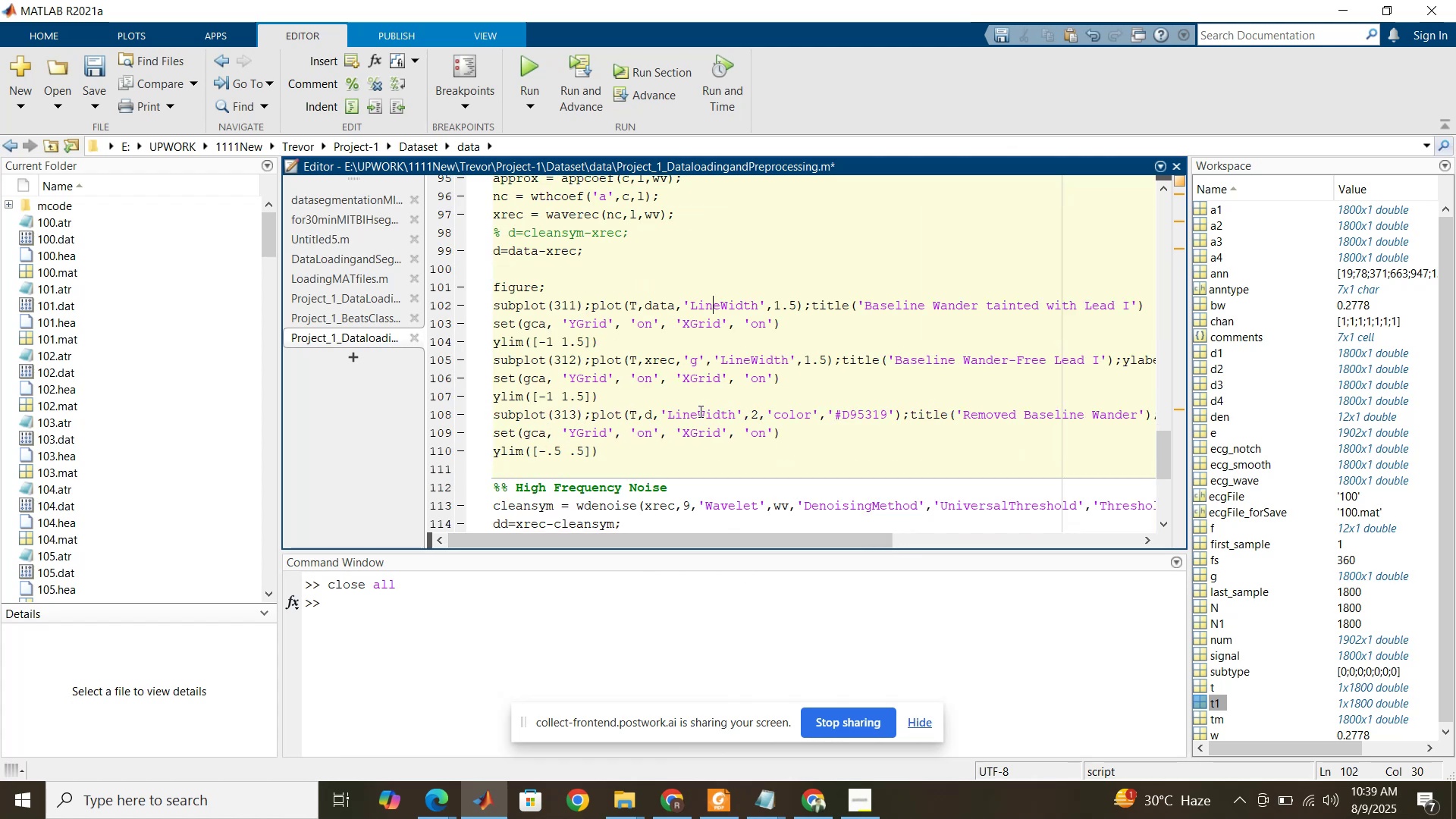 
left_click([699, 411])
 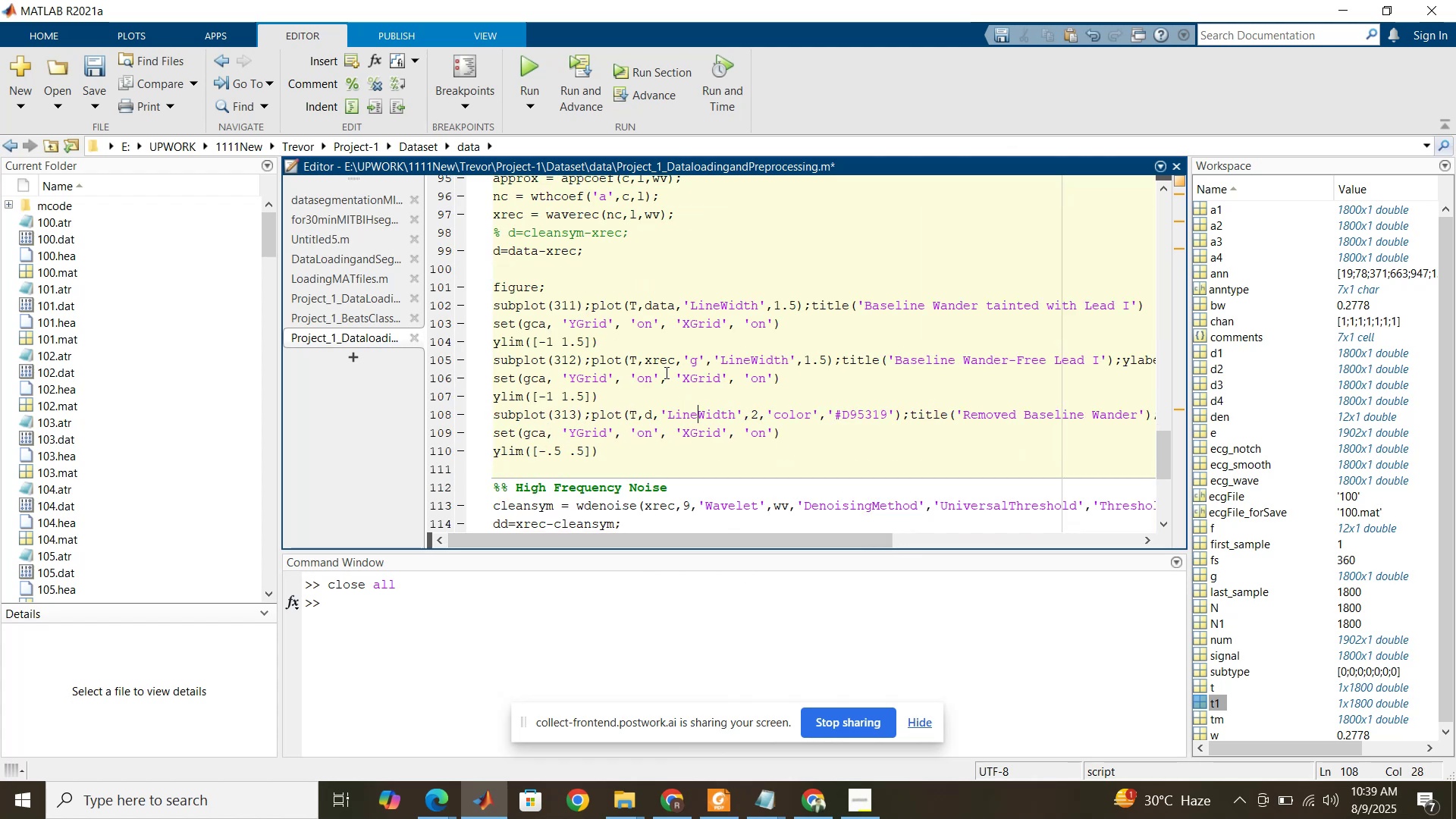 
scroll: coordinate [665, 372], scroll_direction: up, amount: 1.0
 